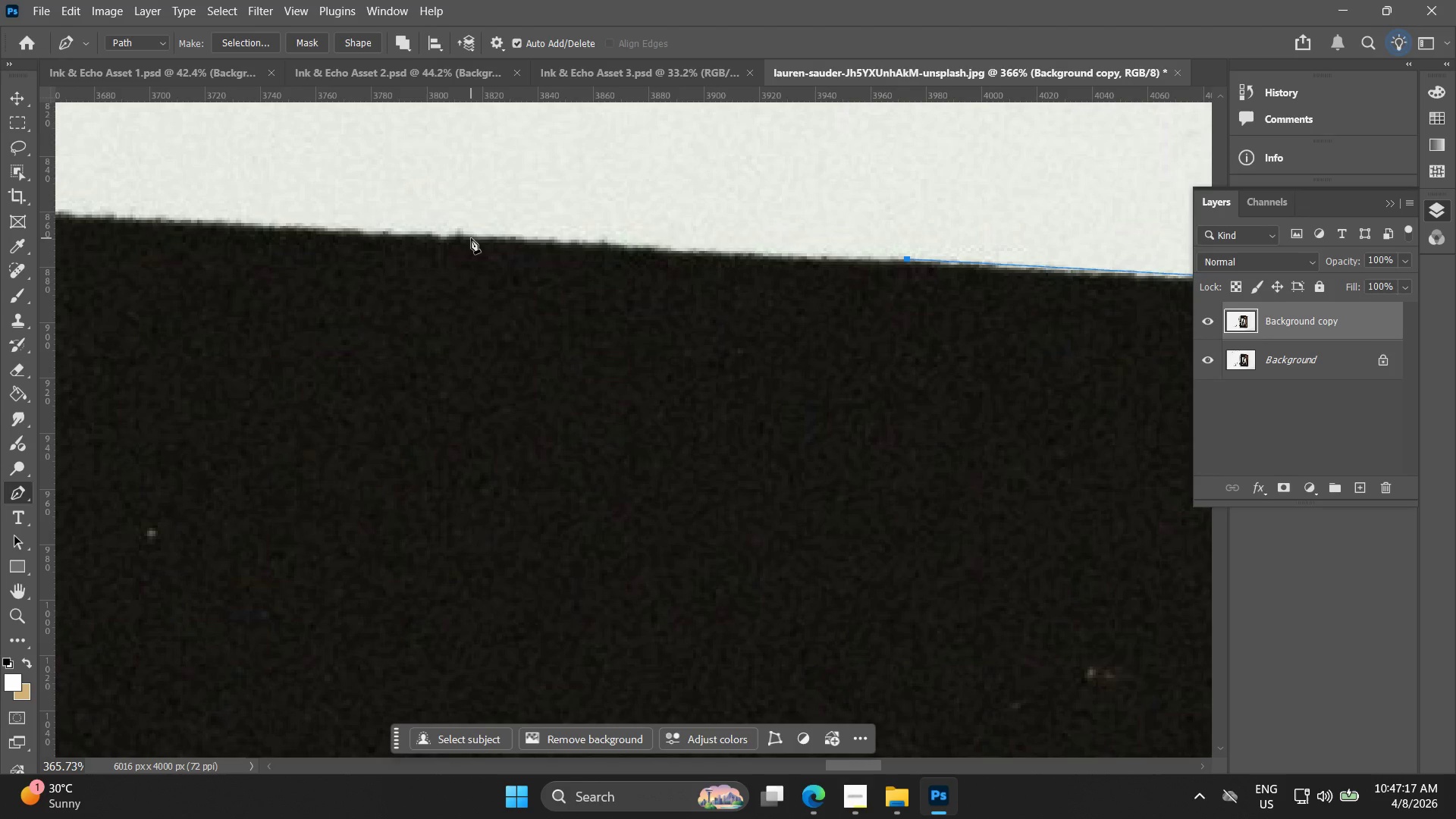 
left_click_drag(start_coordinate=[388, 242], to_coordinate=[905, 281])
 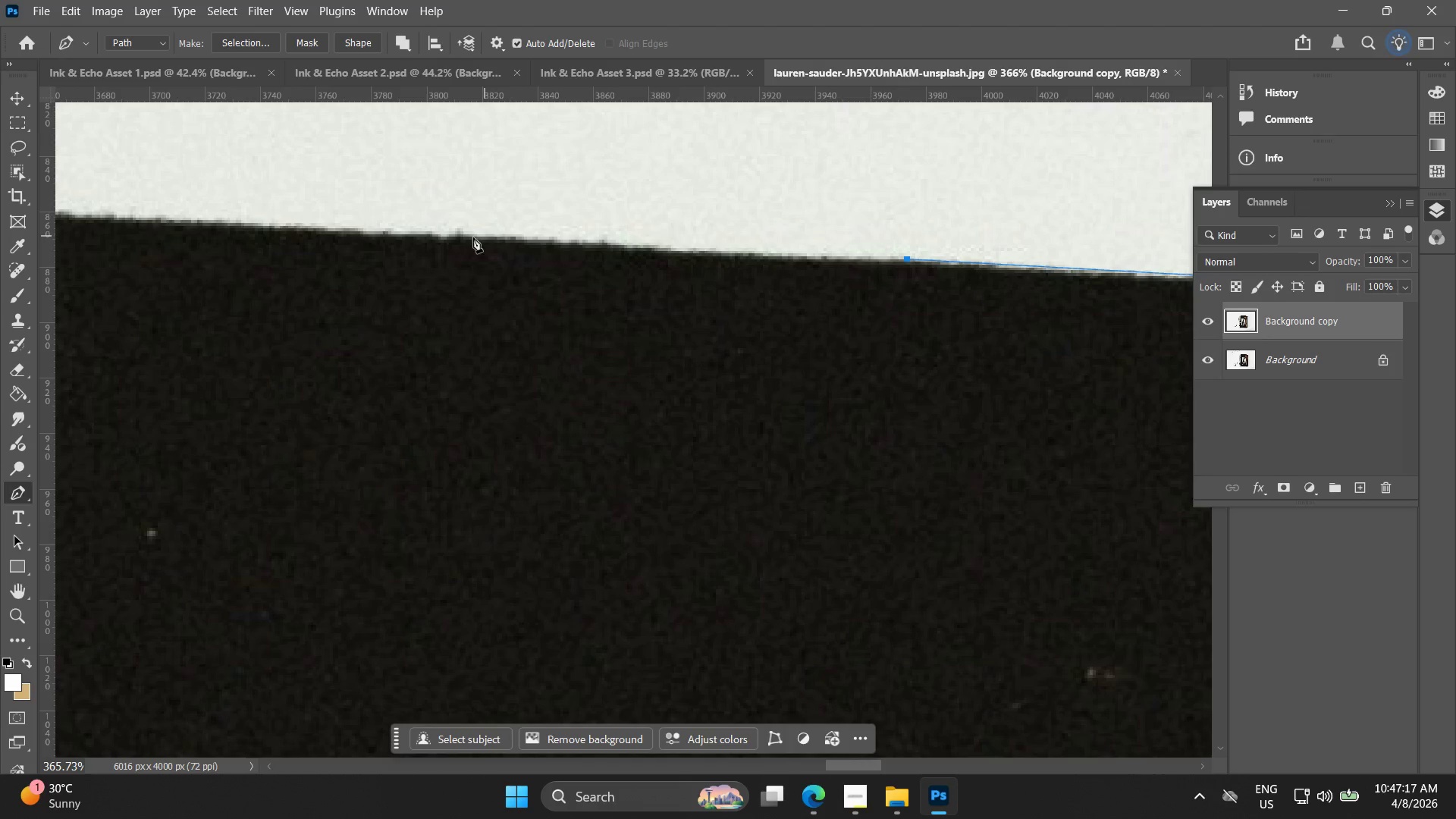 
left_click([471, 238])
 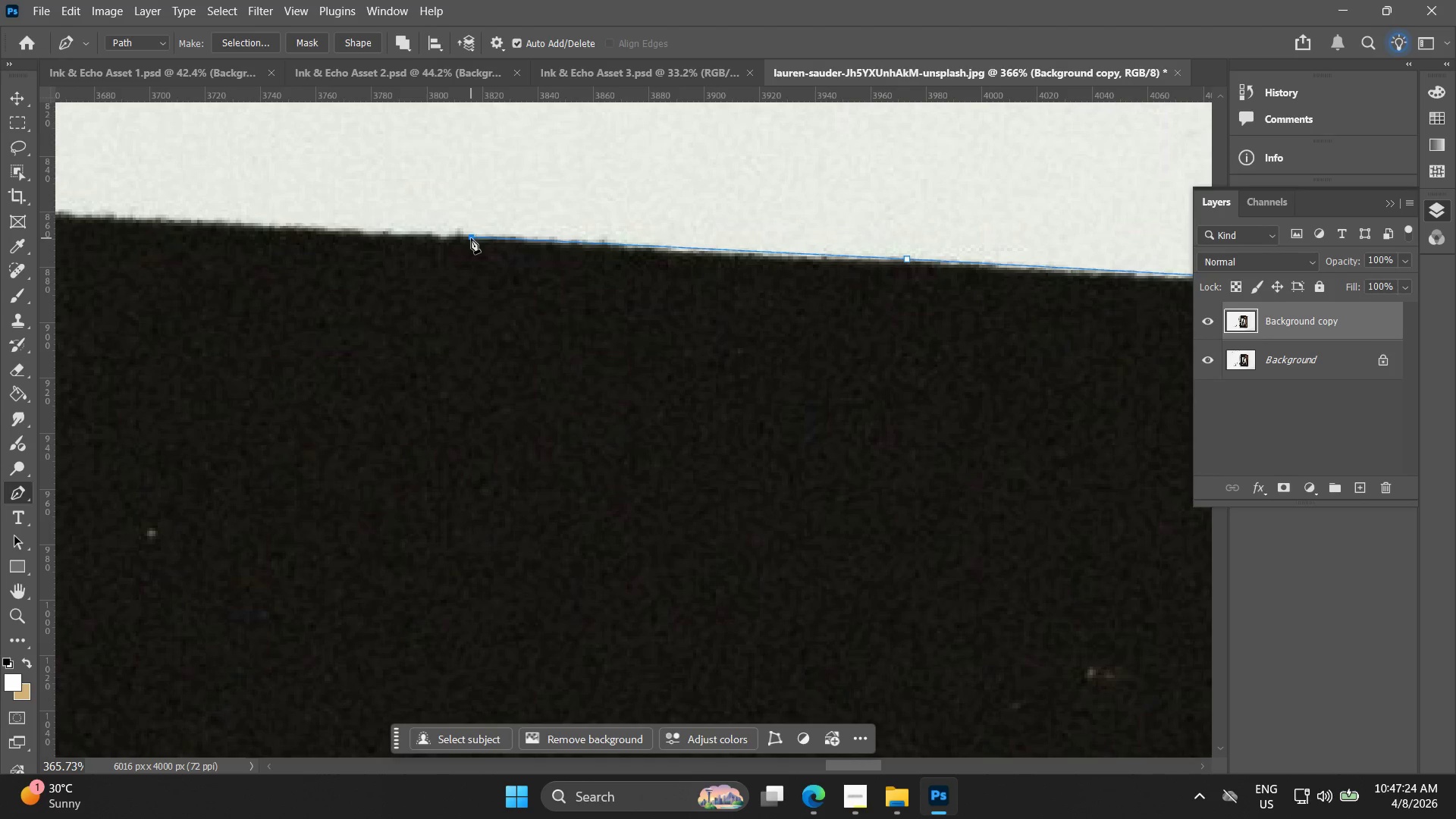 
wait(11.81)
 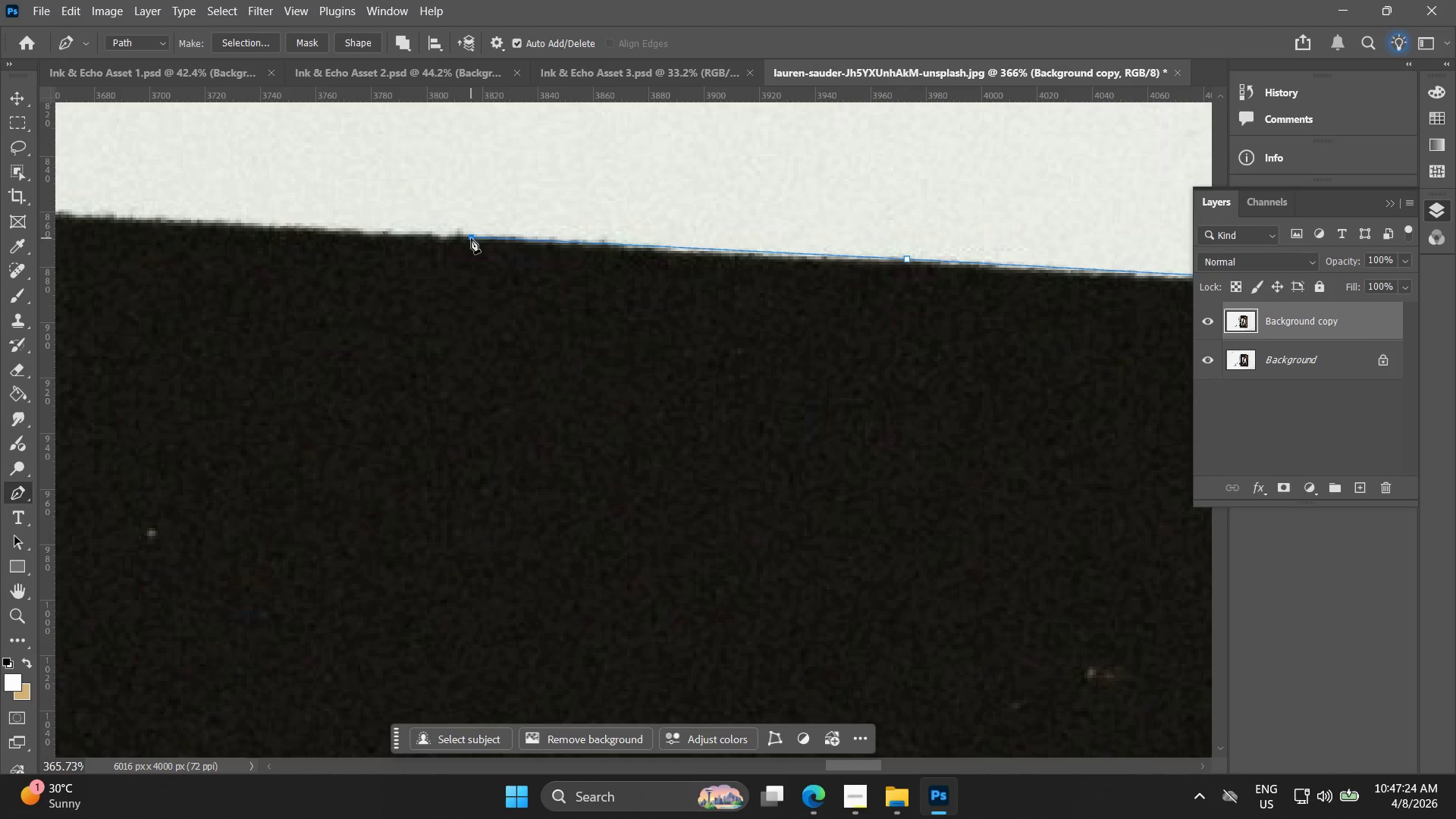 
hold_key(key=Space, duration=0.56)
 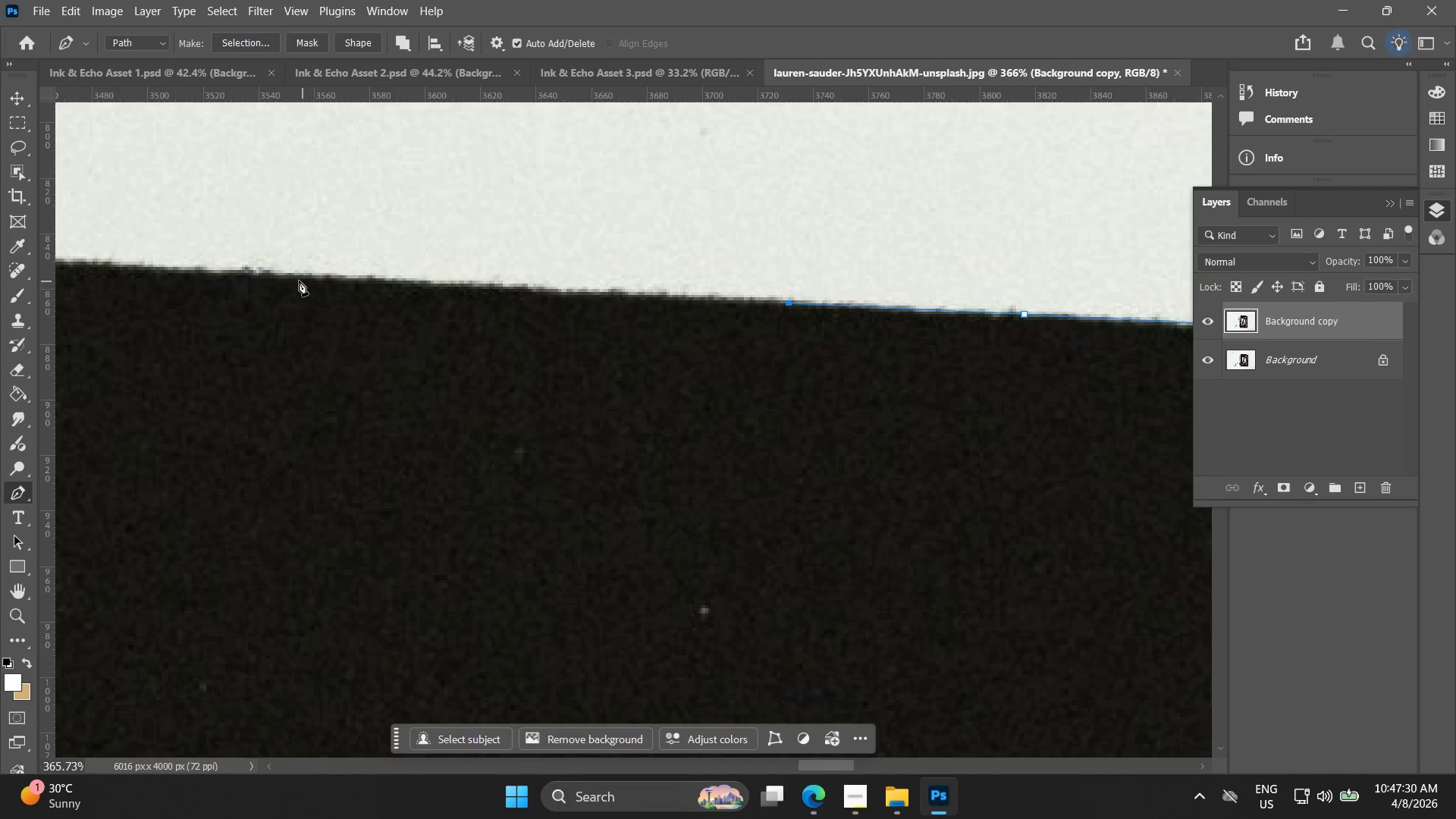 
left_click_drag(start_coordinate=[179, 237], to_coordinate=[732, 314])
 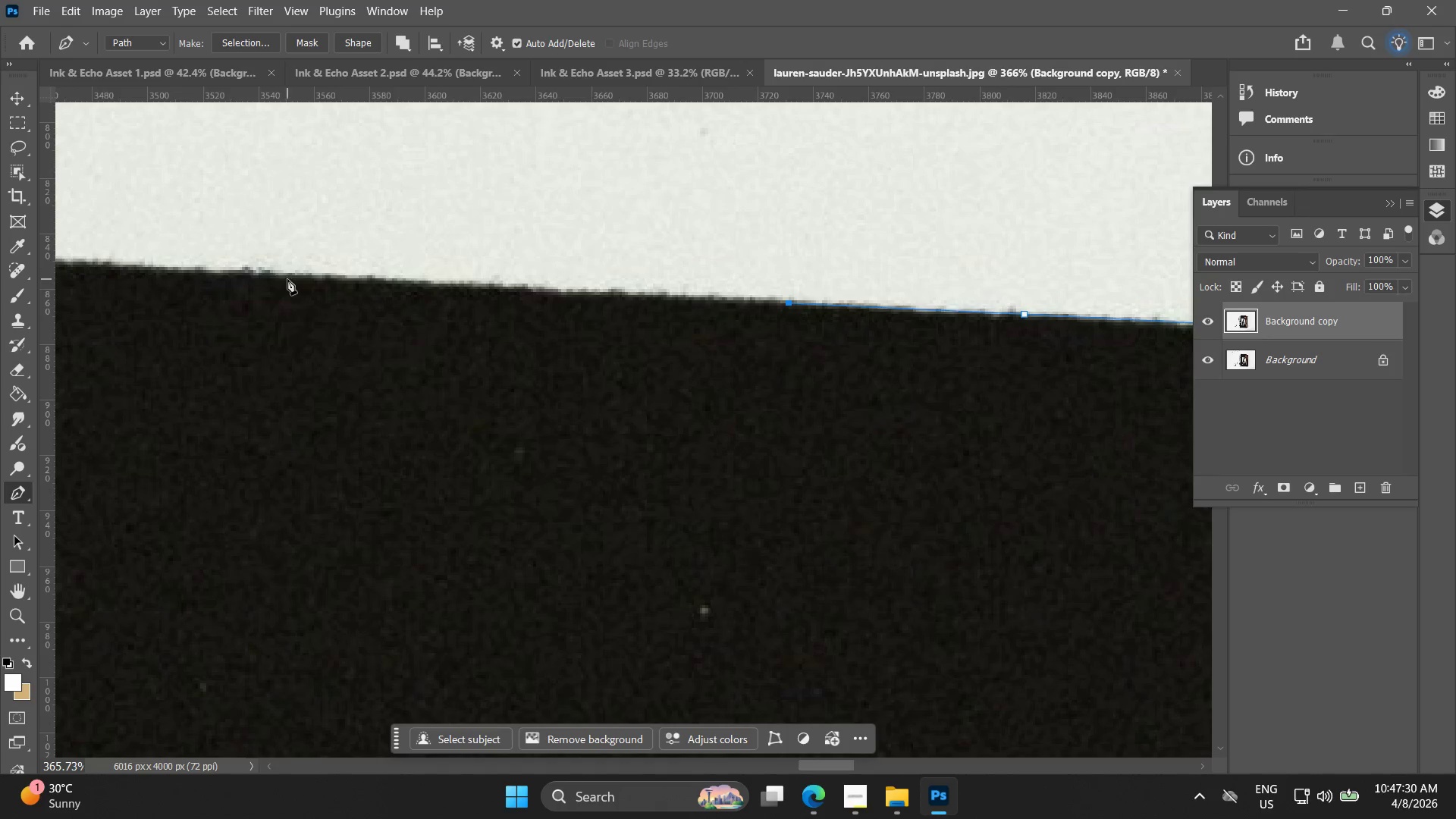 
left_click([285, 277])
 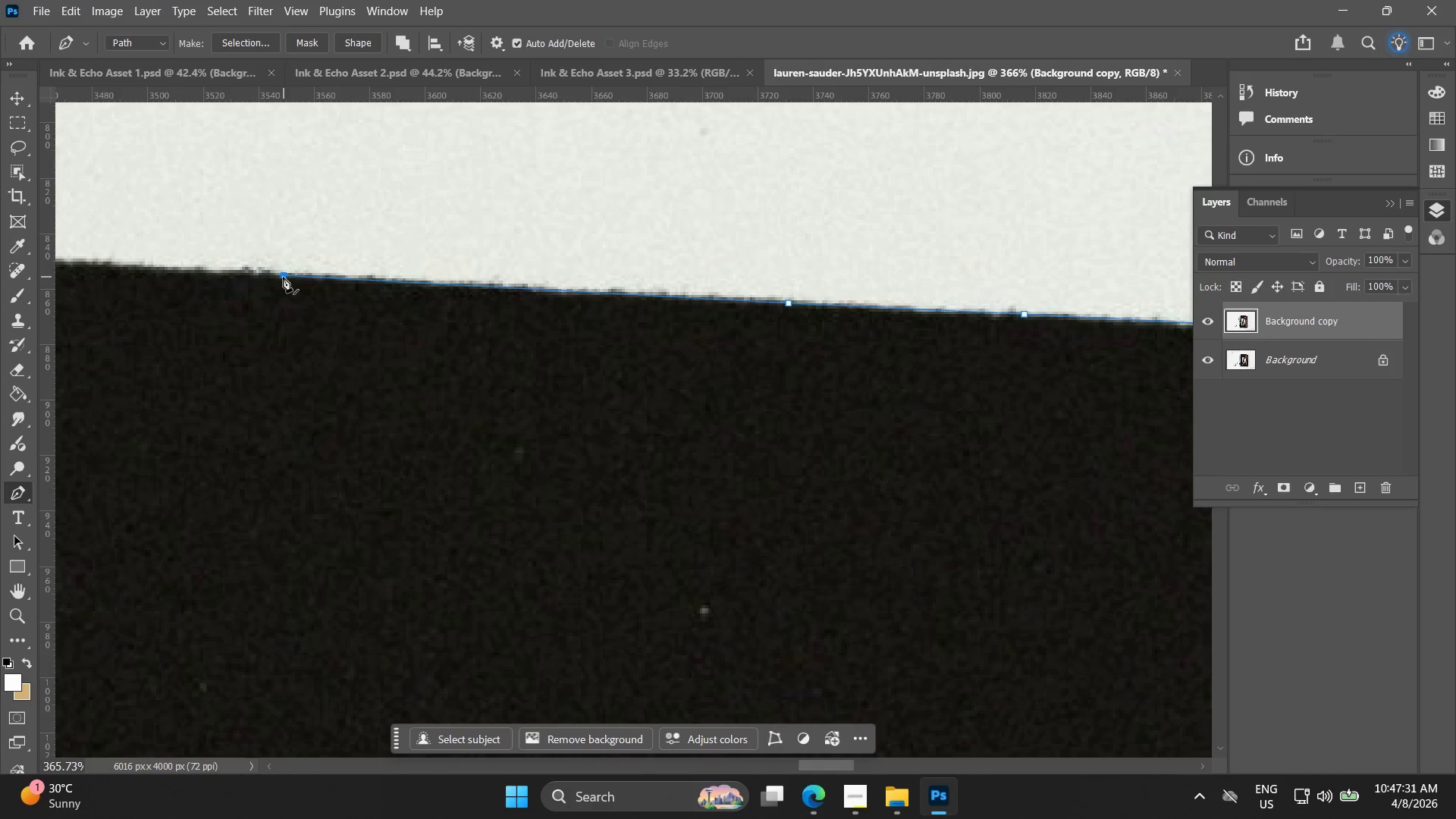 
hold_key(key=Space, duration=0.47)
 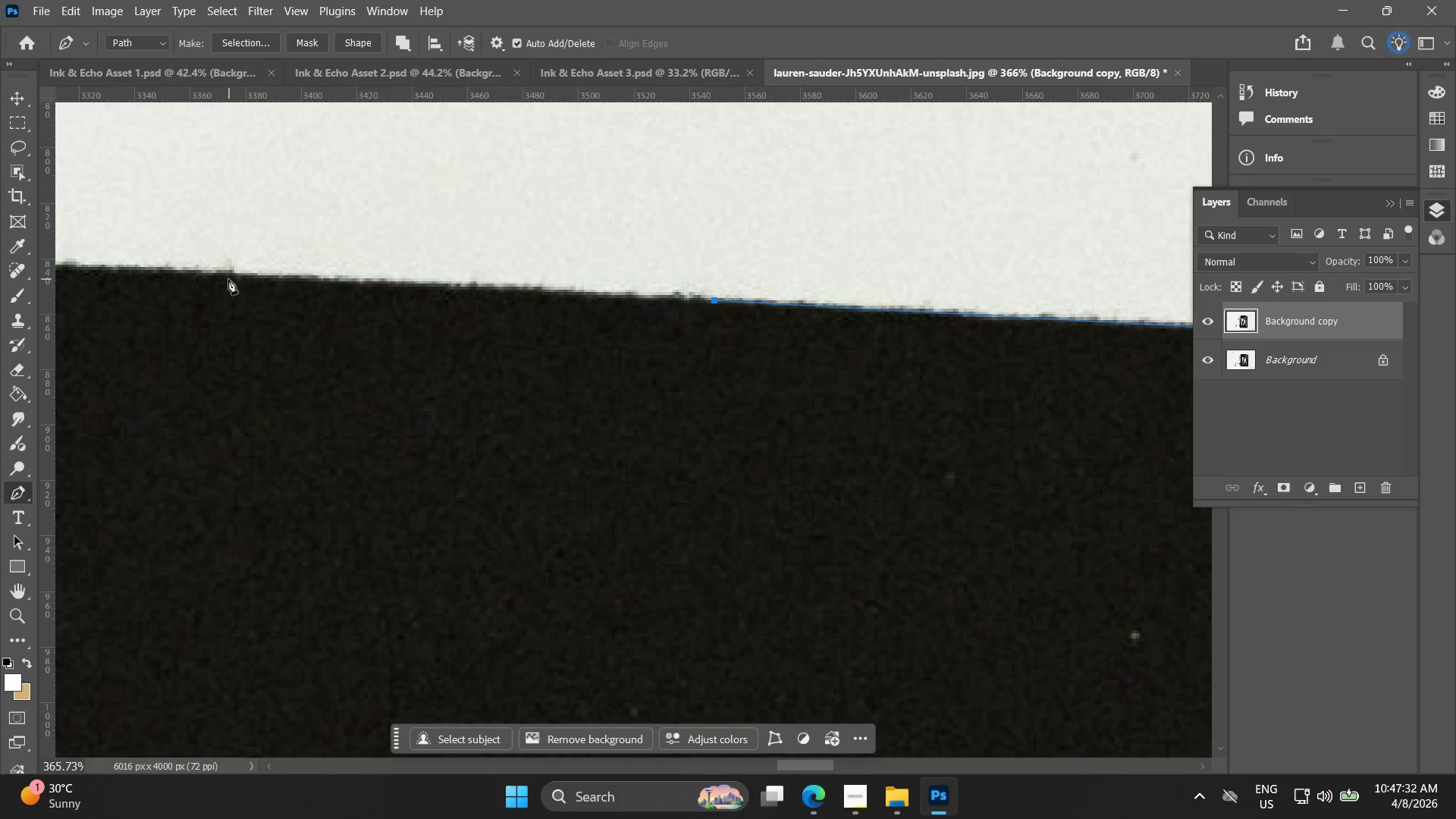 
left_click_drag(start_coordinate=[226, 275], to_coordinate=[657, 300])
 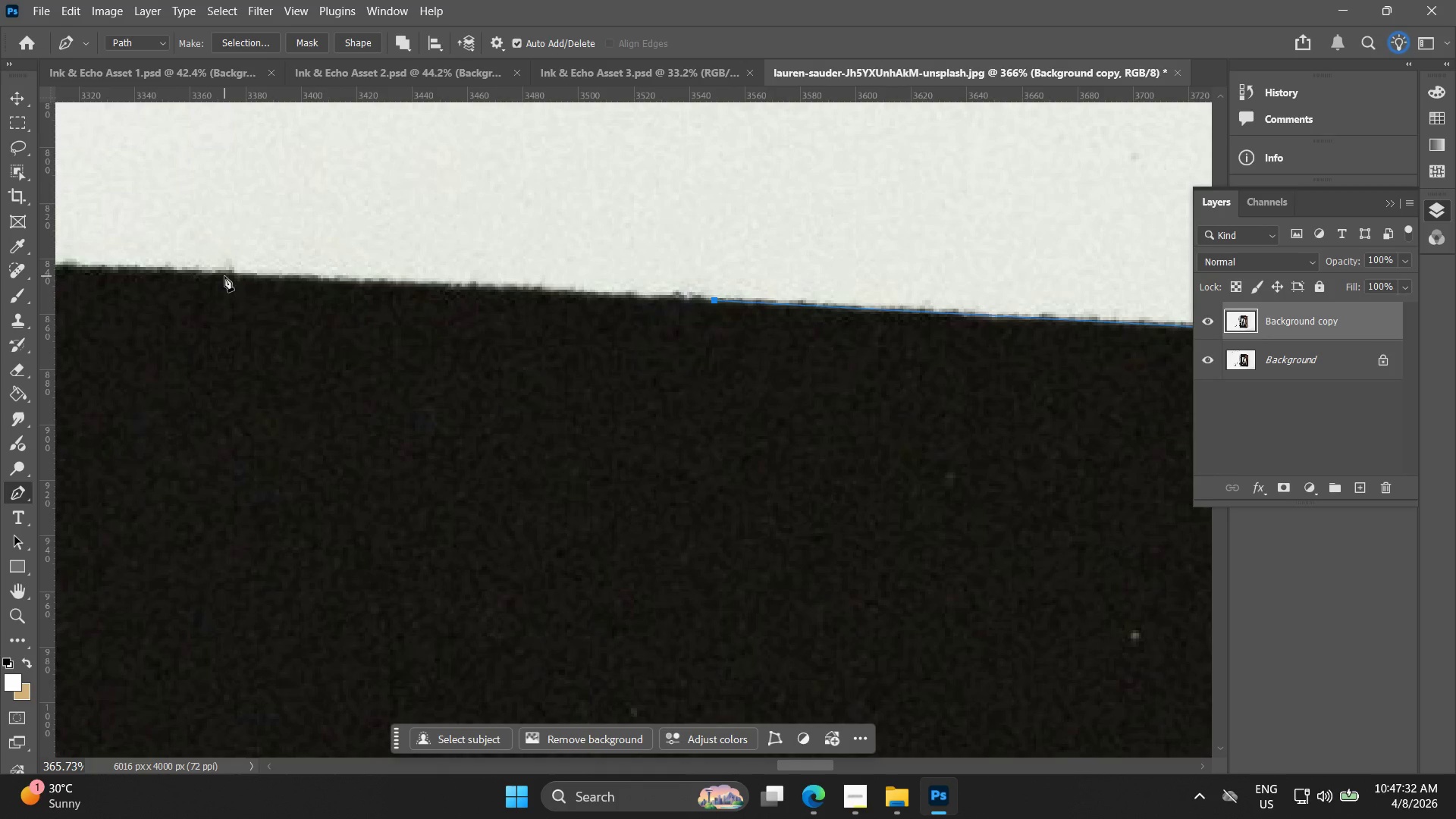 
left_click([219, 268])
 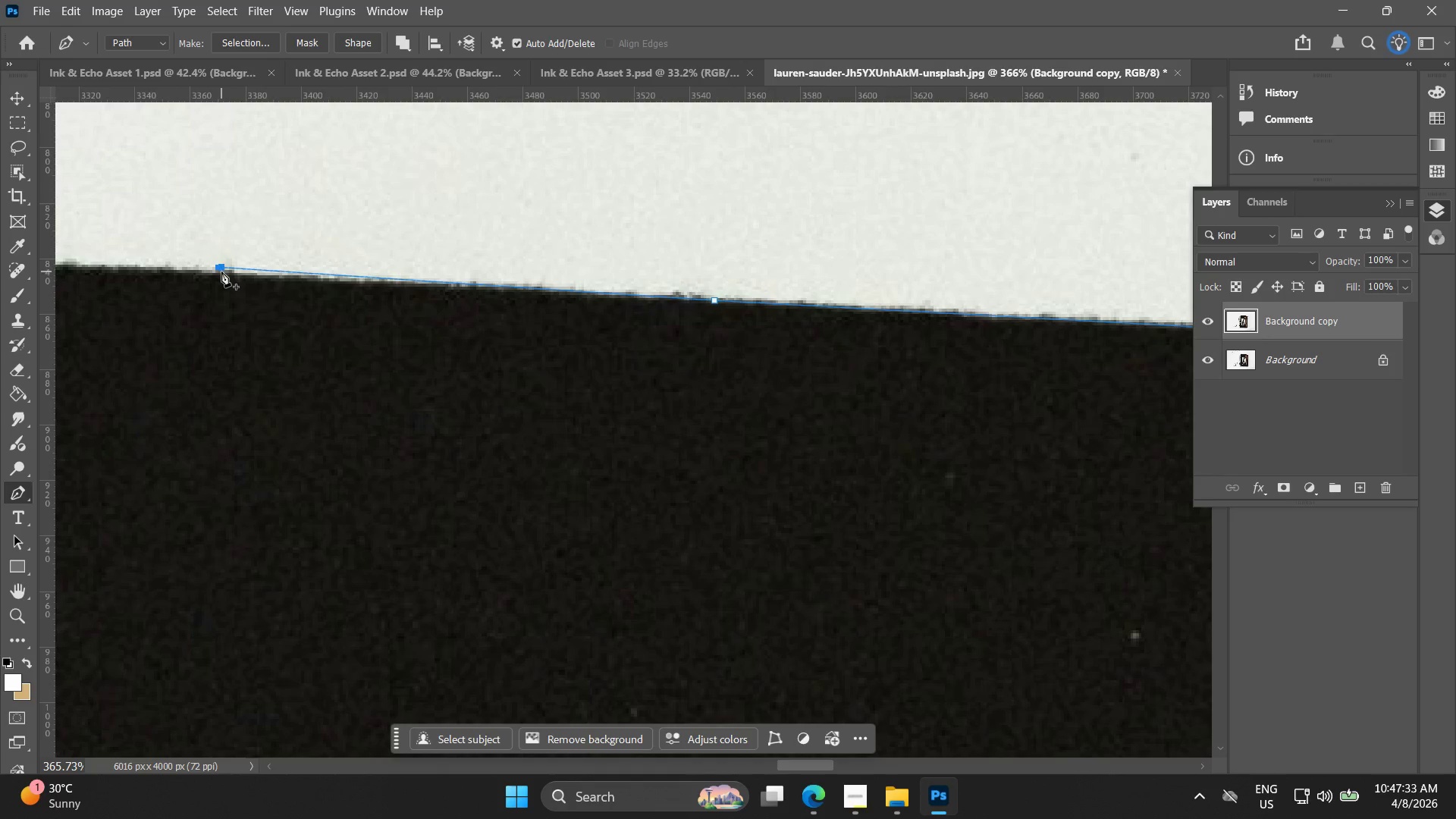 
key(Control+ControlLeft)
 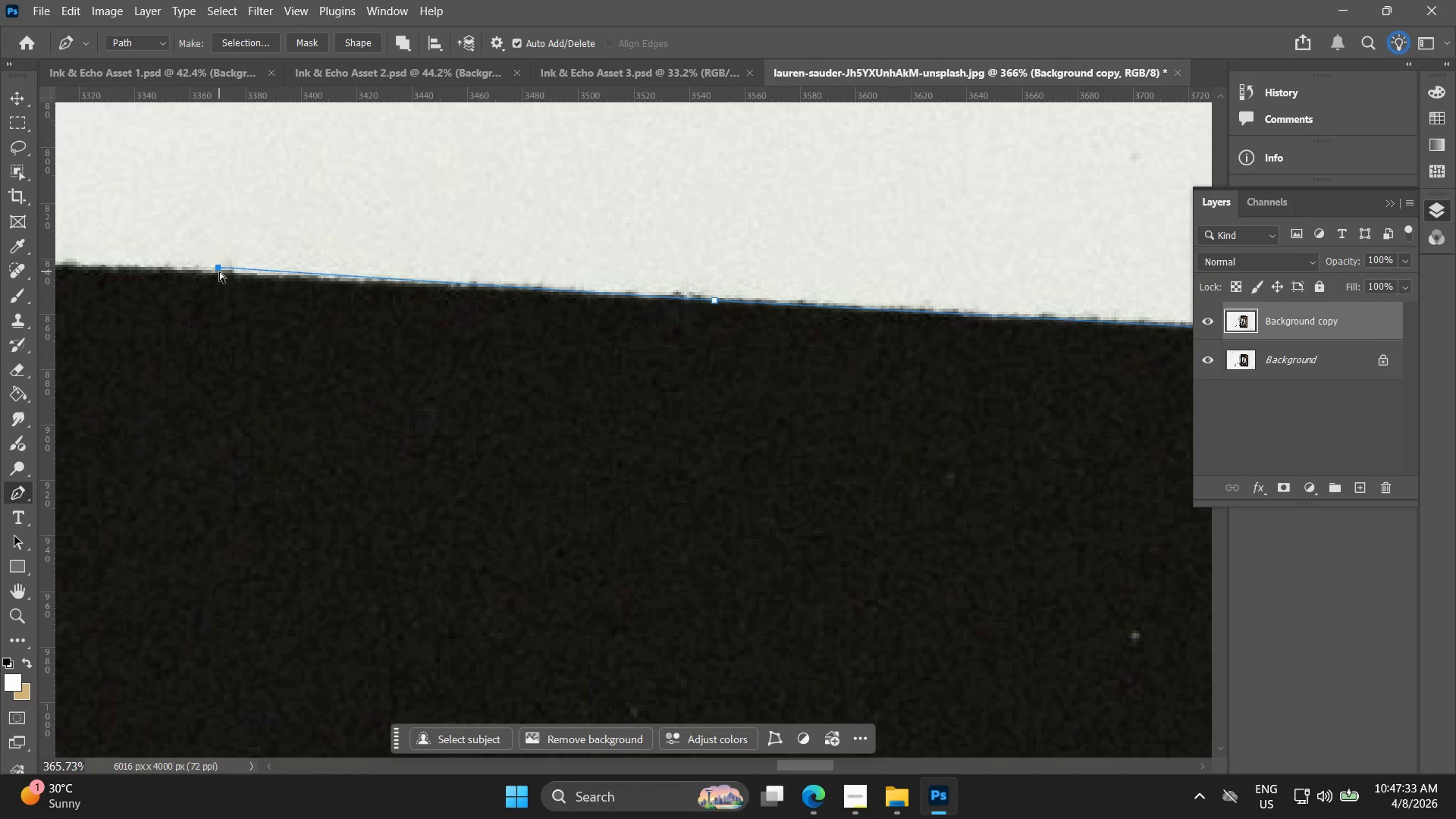 
key(Control+Z)
 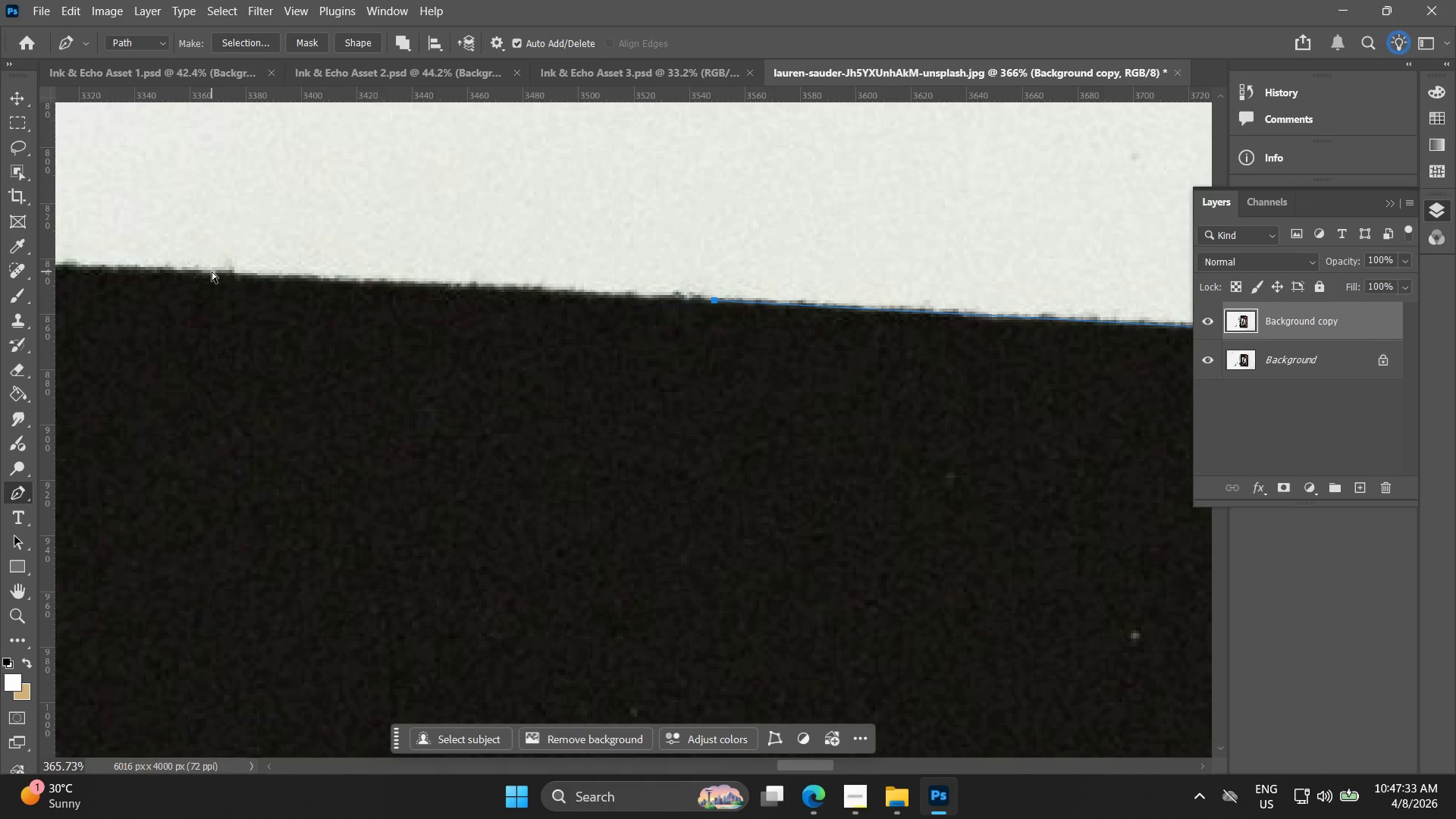 
left_click([212, 271])
 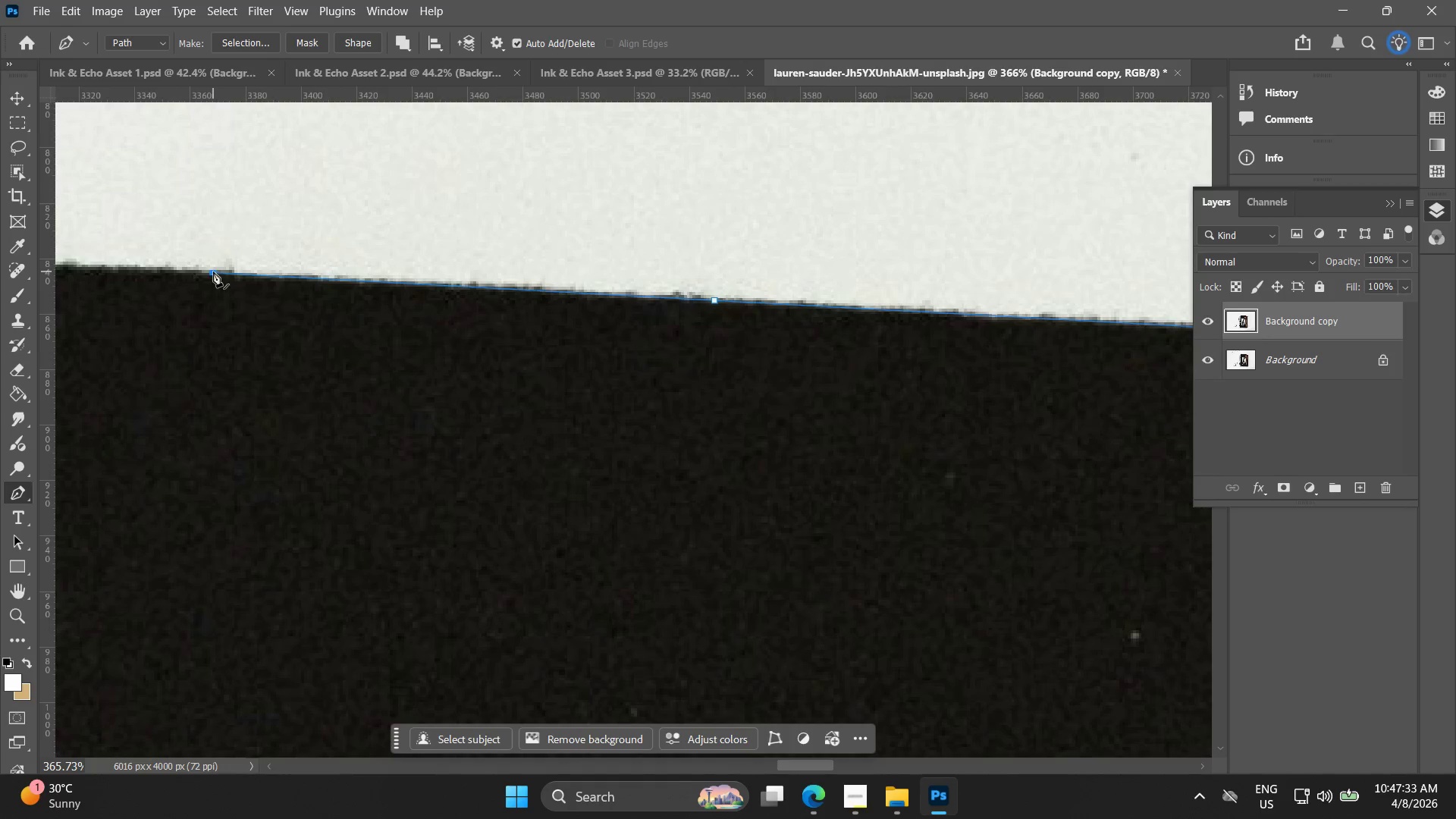 
hold_key(key=Space, duration=0.62)
 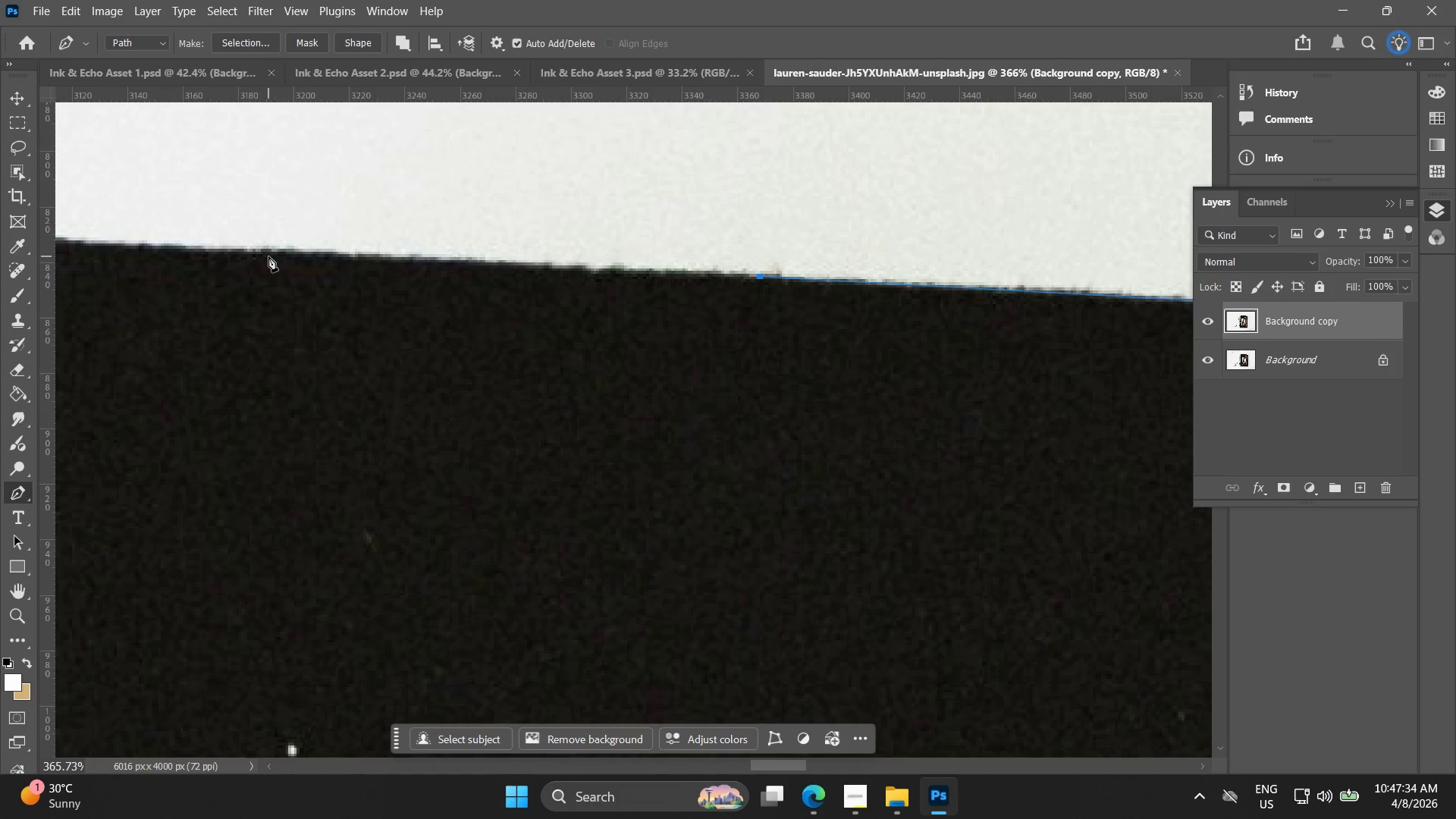 
left_click_drag(start_coordinate=[154, 275], to_coordinate=[701, 279])
 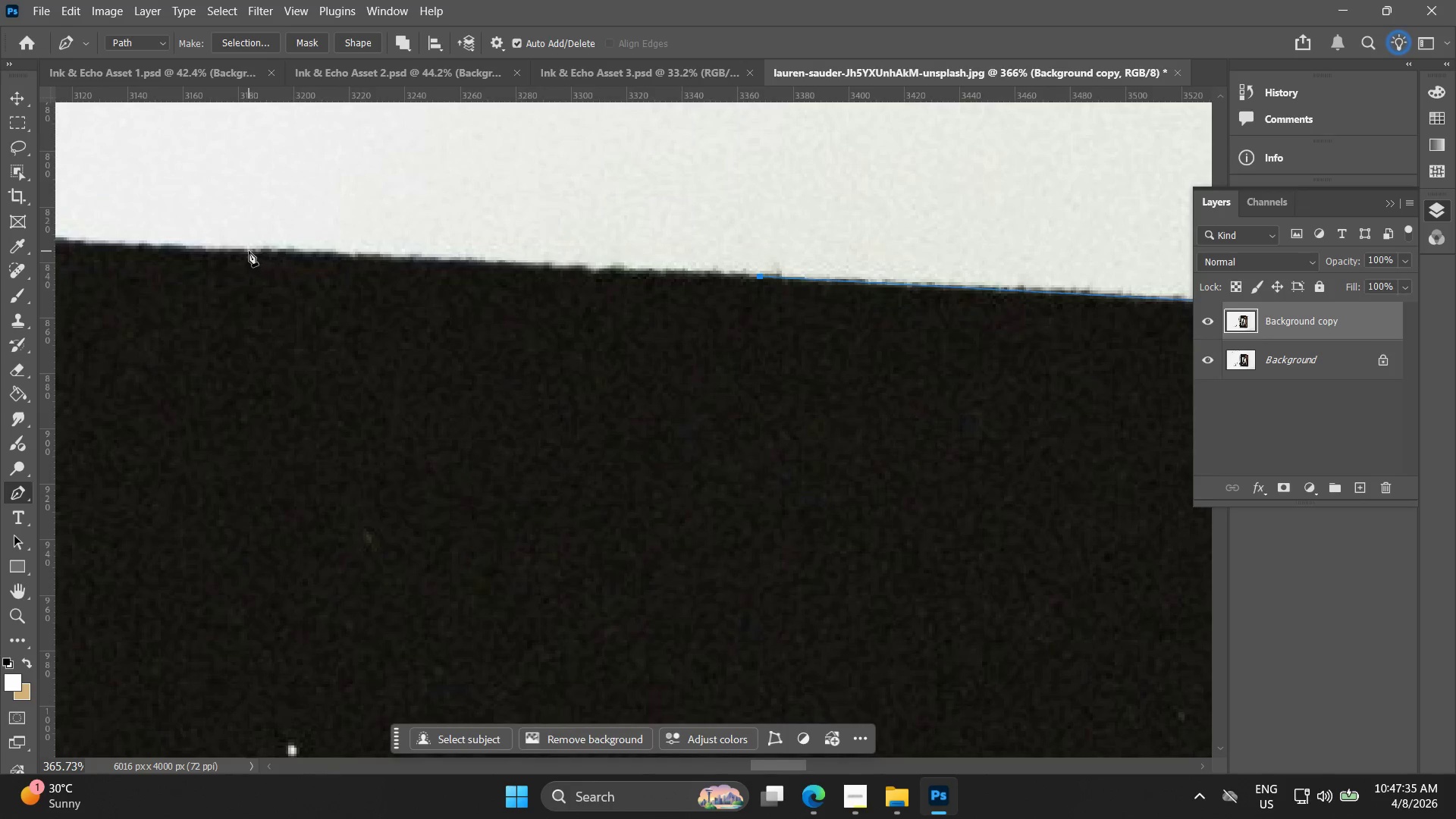 
hold_key(key=Space, duration=0.48)
 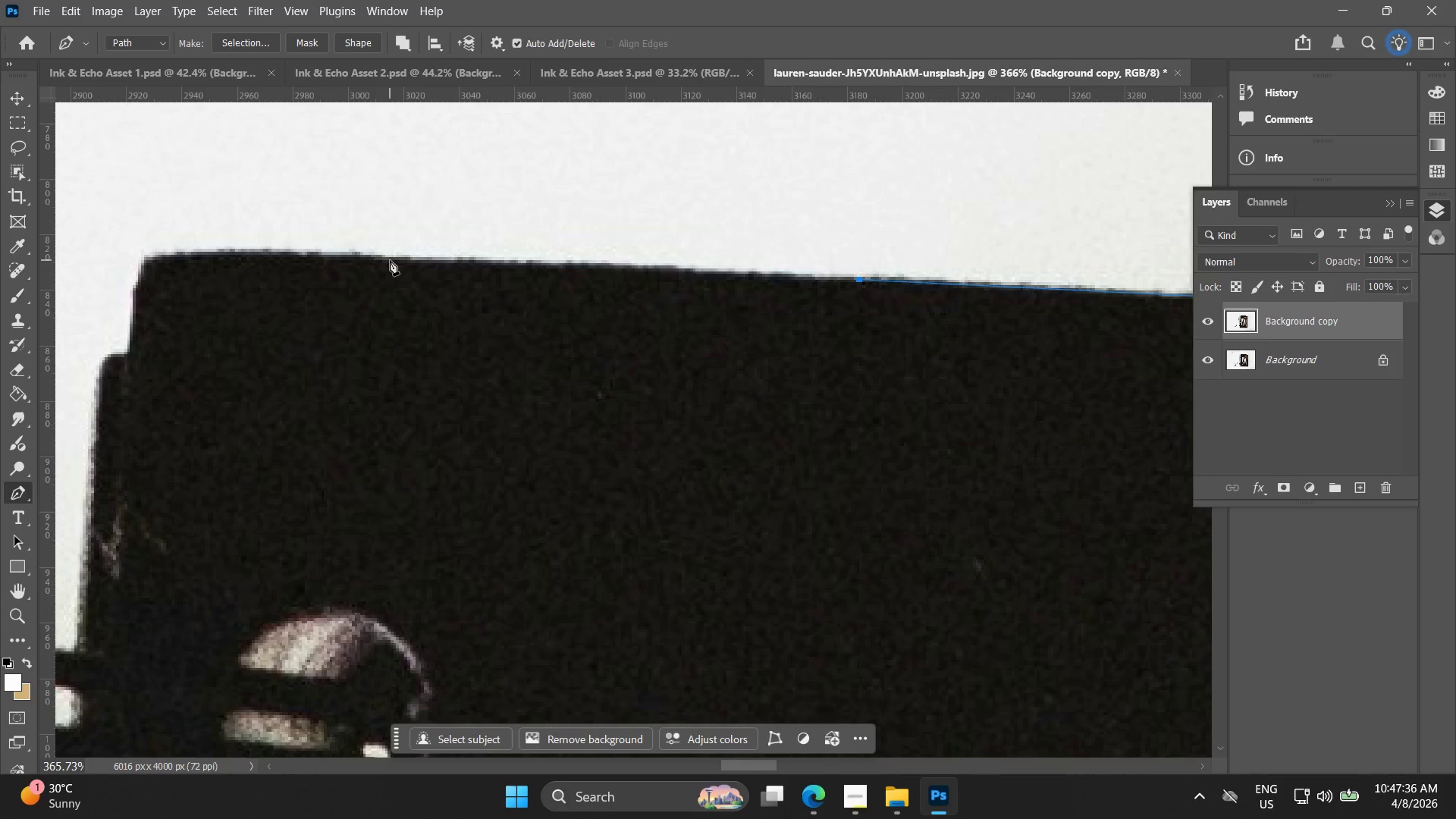 
left_click_drag(start_coordinate=[198, 259], to_coordinate=[804, 286])
 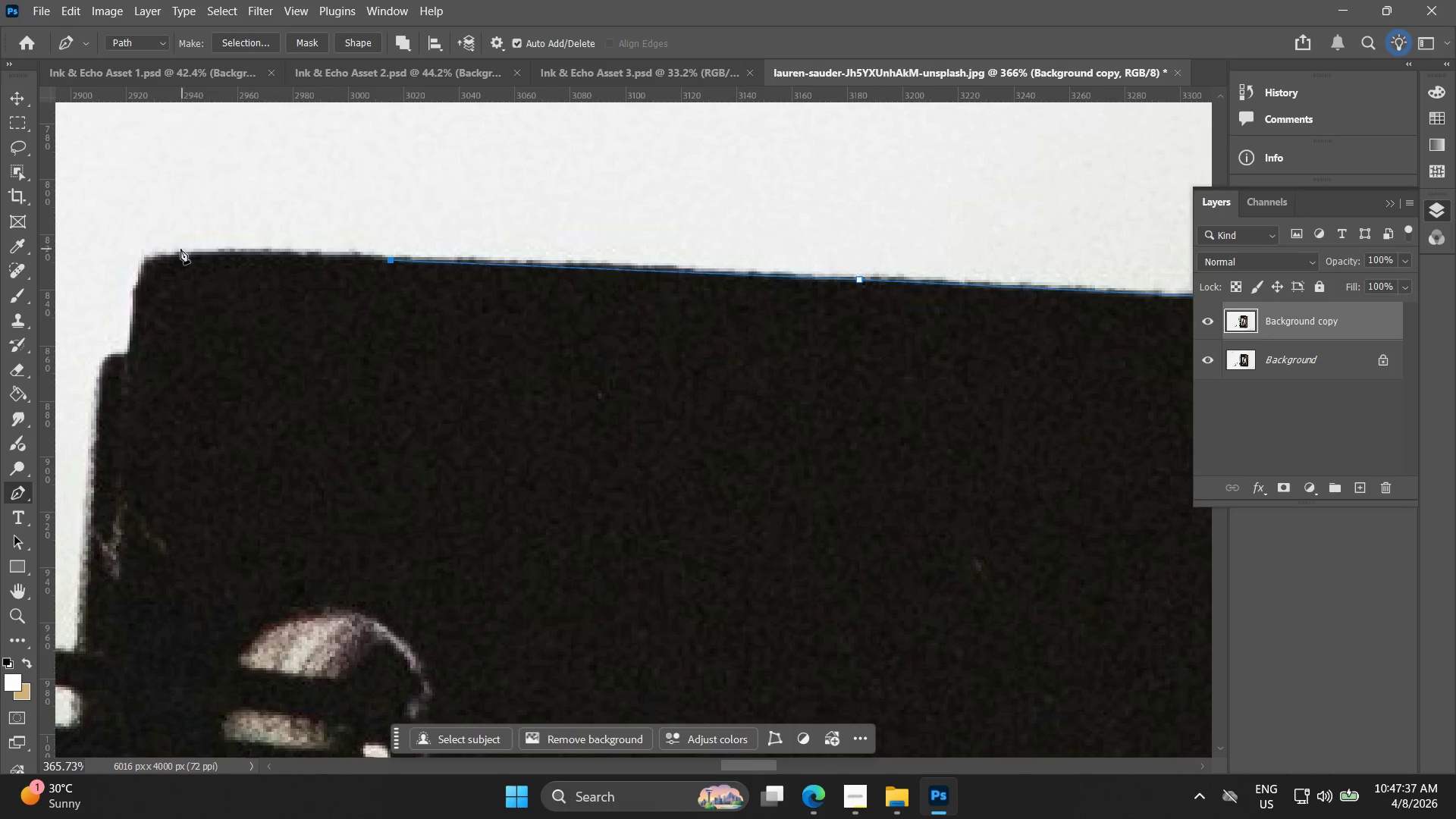 
key(Control+ControlLeft)
 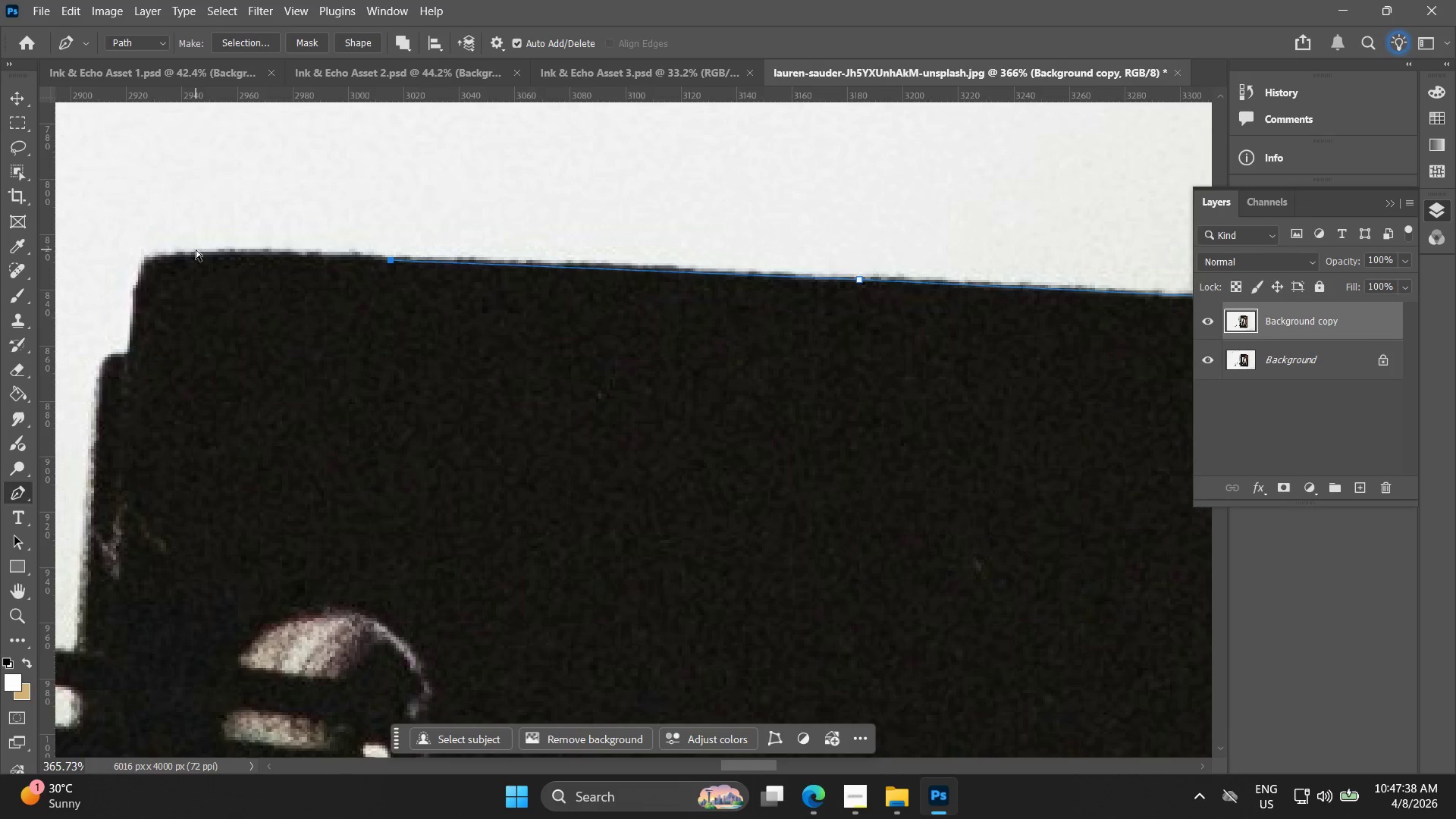 
key(Control+Z)
 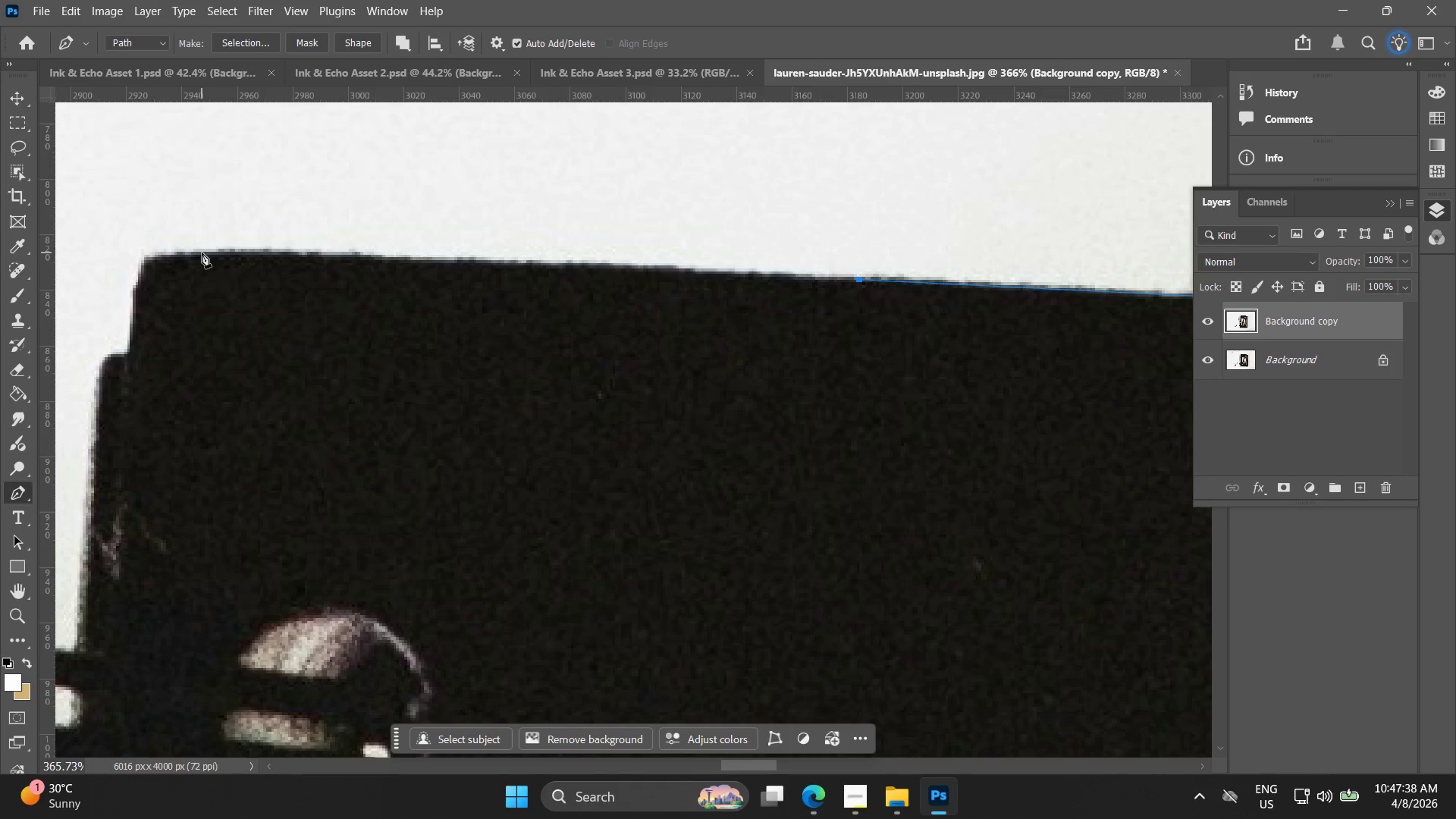 
left_click([199, 253])
 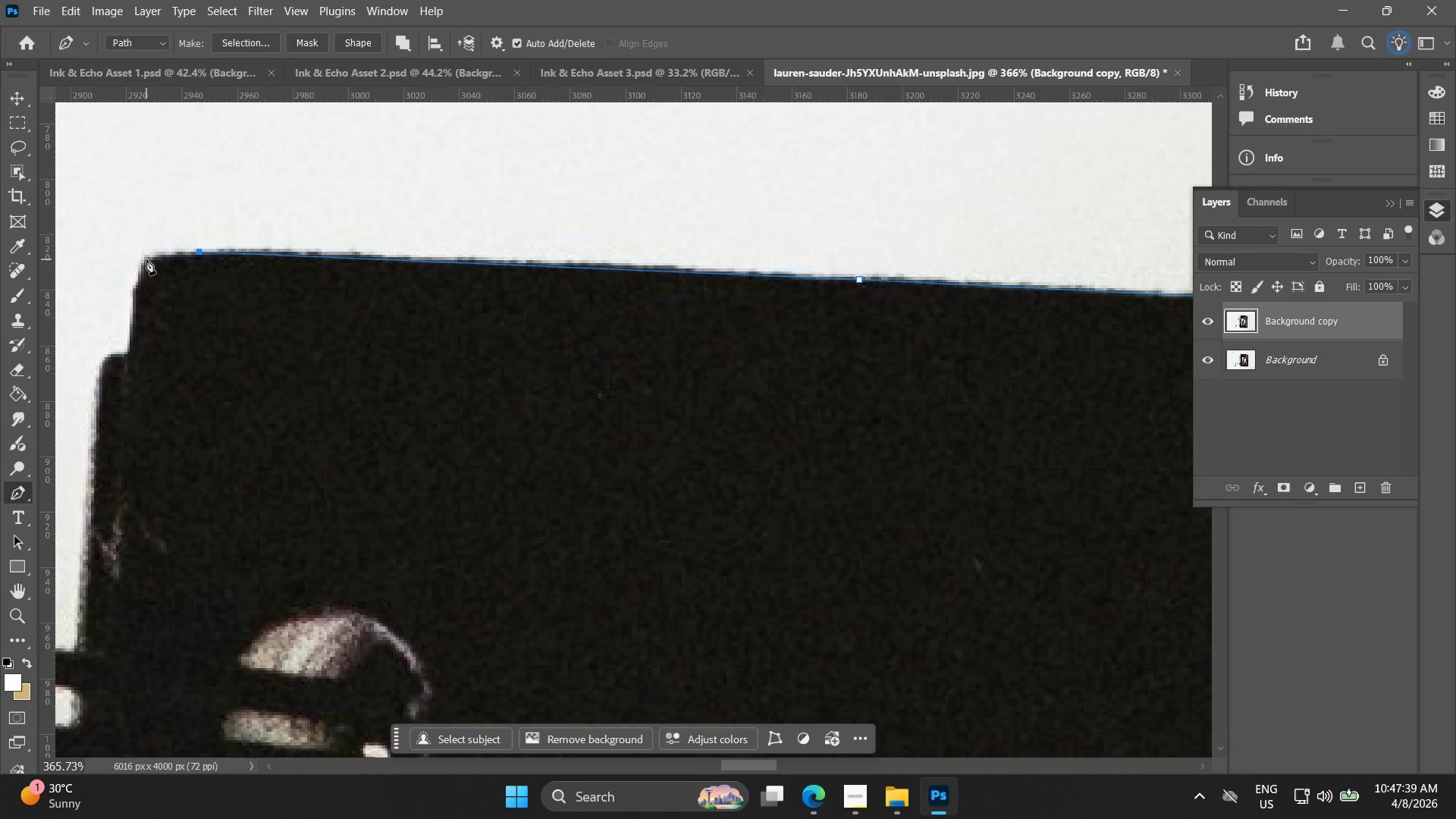 
left_click_drag(start_coordinate=[145, 268], to_coordinate=[140, 278])
 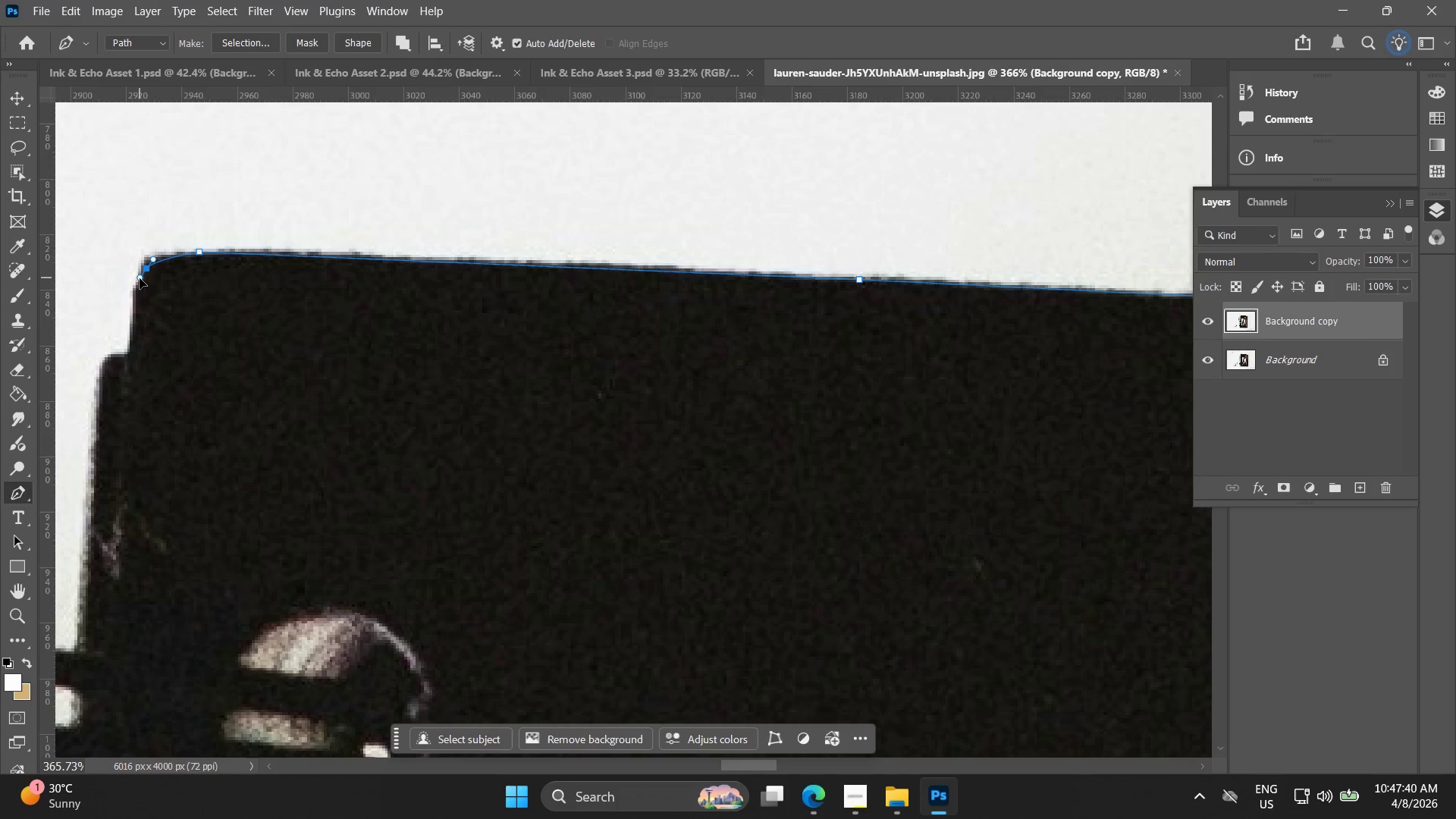 
key(Control+ControlLeft)
 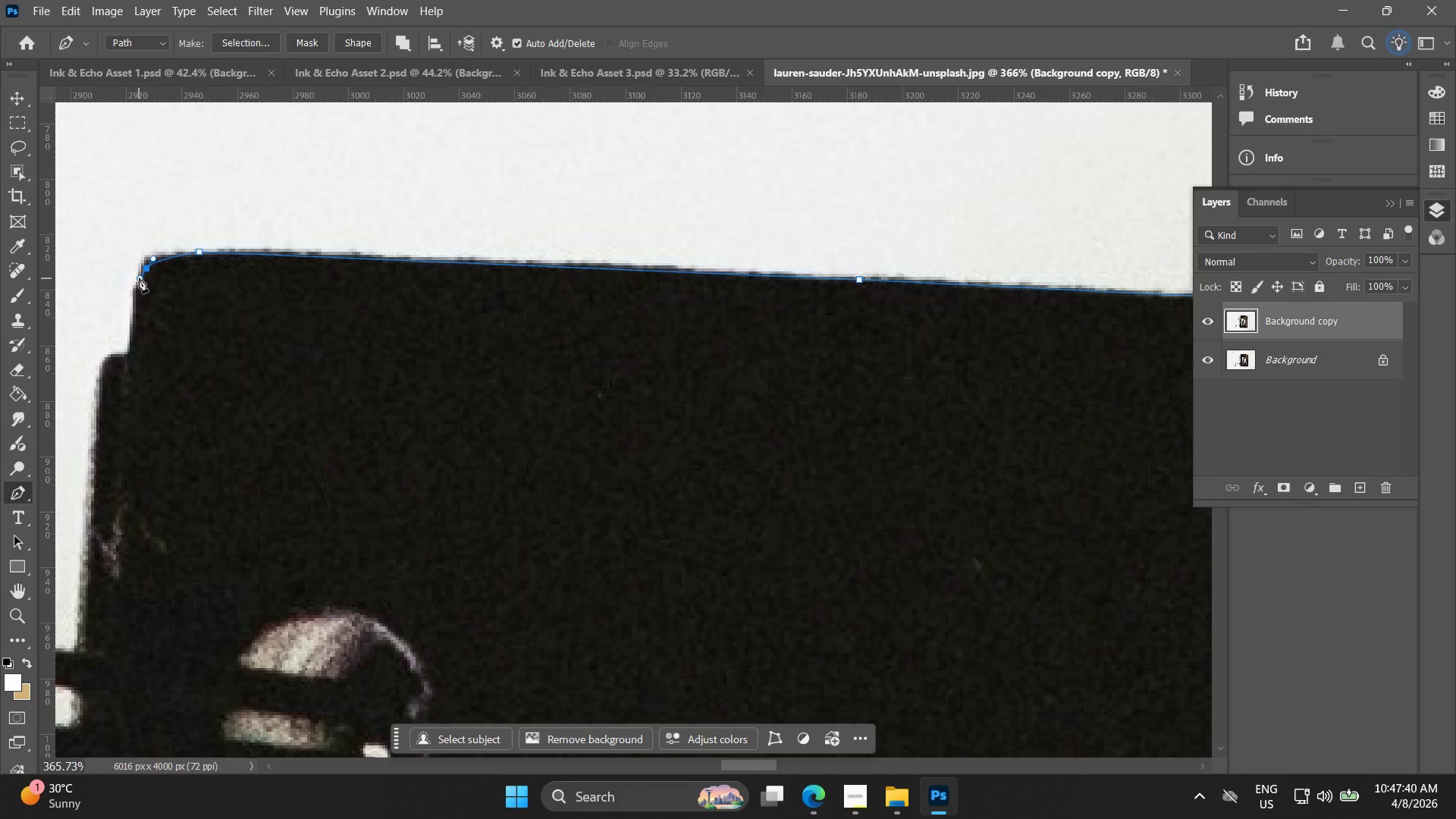 
key(Control+Z)
 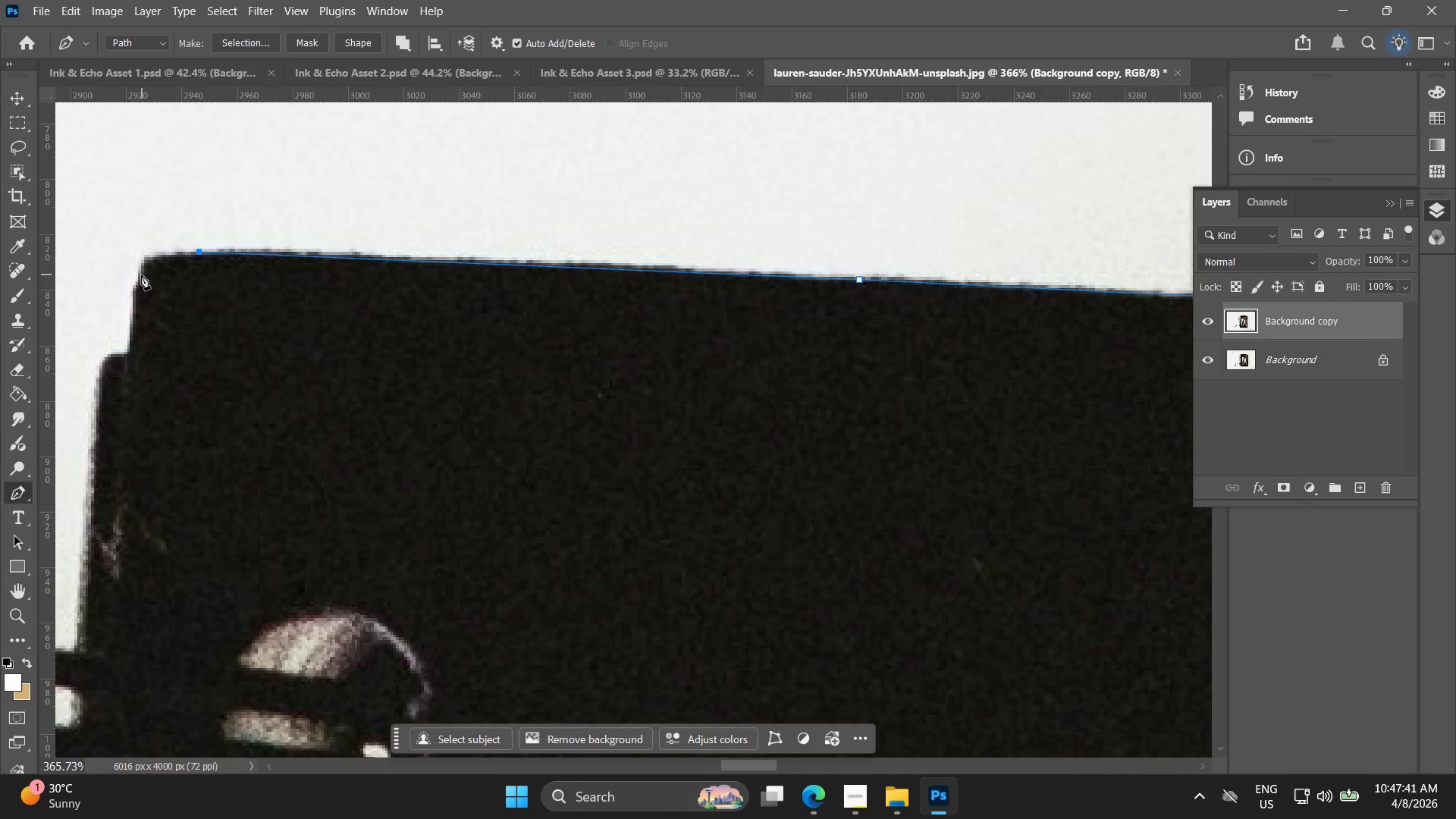 
left_click_drag(start_coordinate=[141, 275], to_coordinate=[137, 297])
 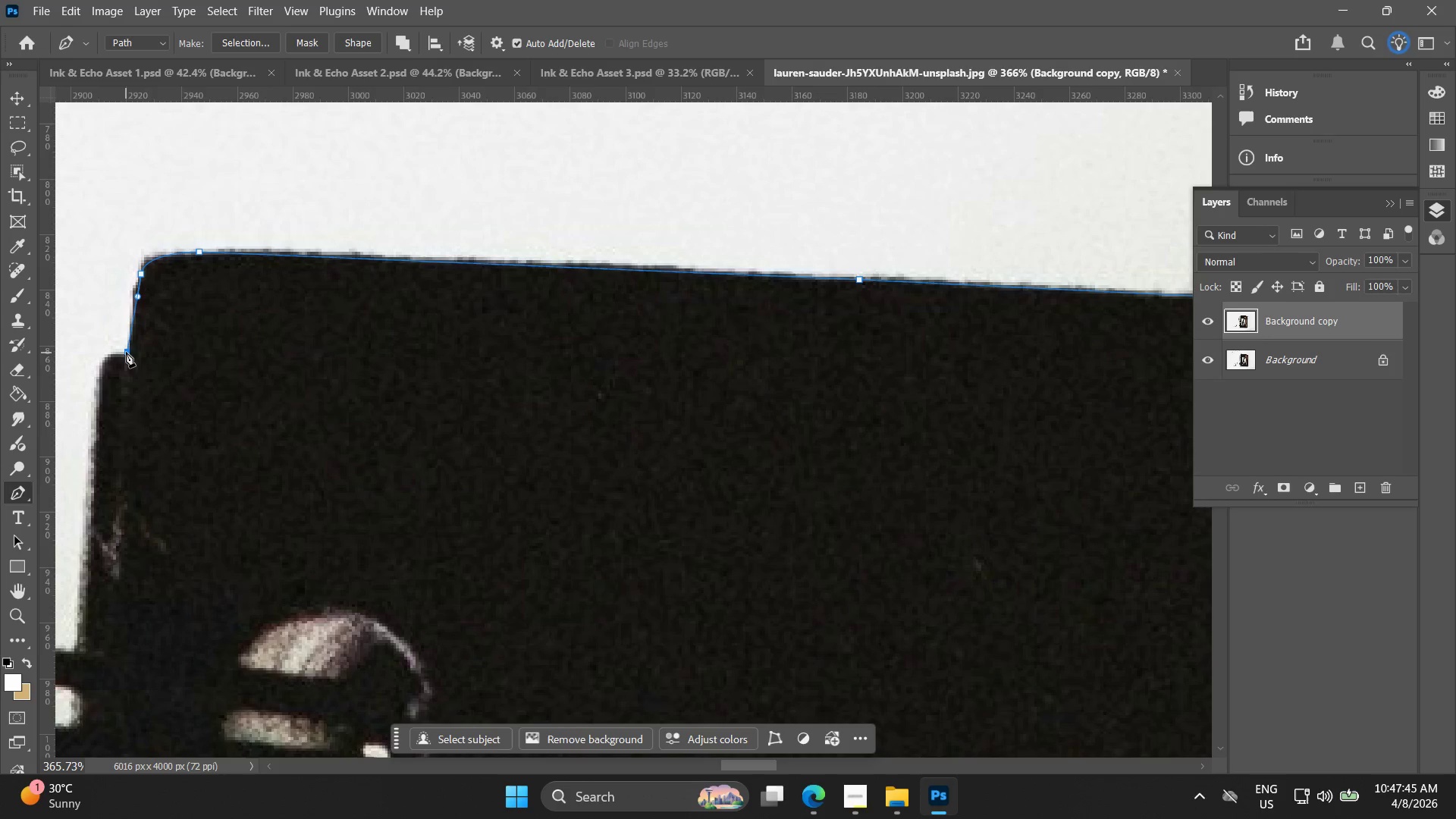 
hold_key(key=AltLeft, duration=0.38)
scroll: coordinate [130, 351], scroll_direction: up, amount: 4.0
 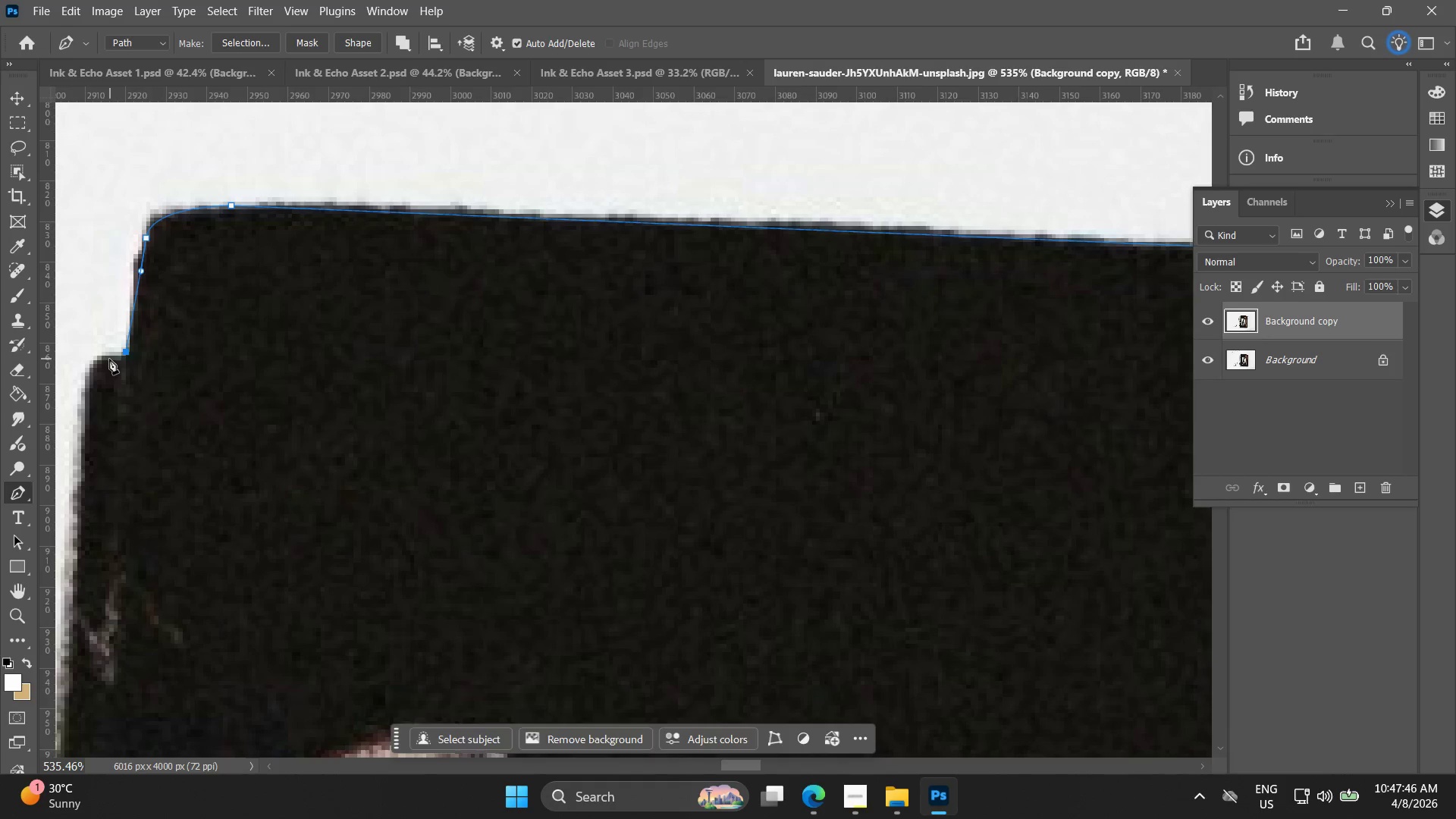 
hold_key(key=Space, duration=0.47)
 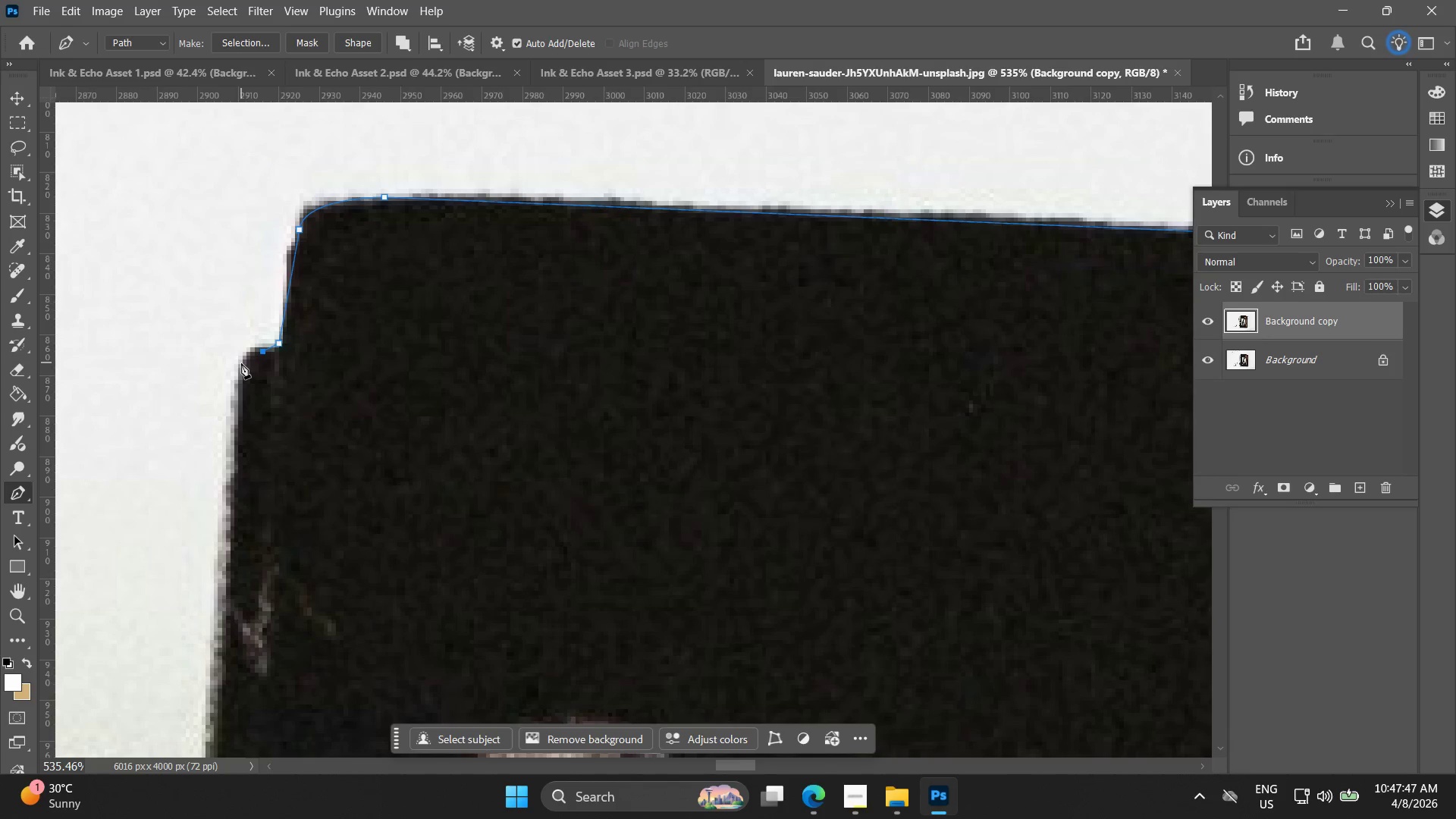 
left_click_drag(start_coordinate=[128, 358], to_coordinate=[281, 350])
 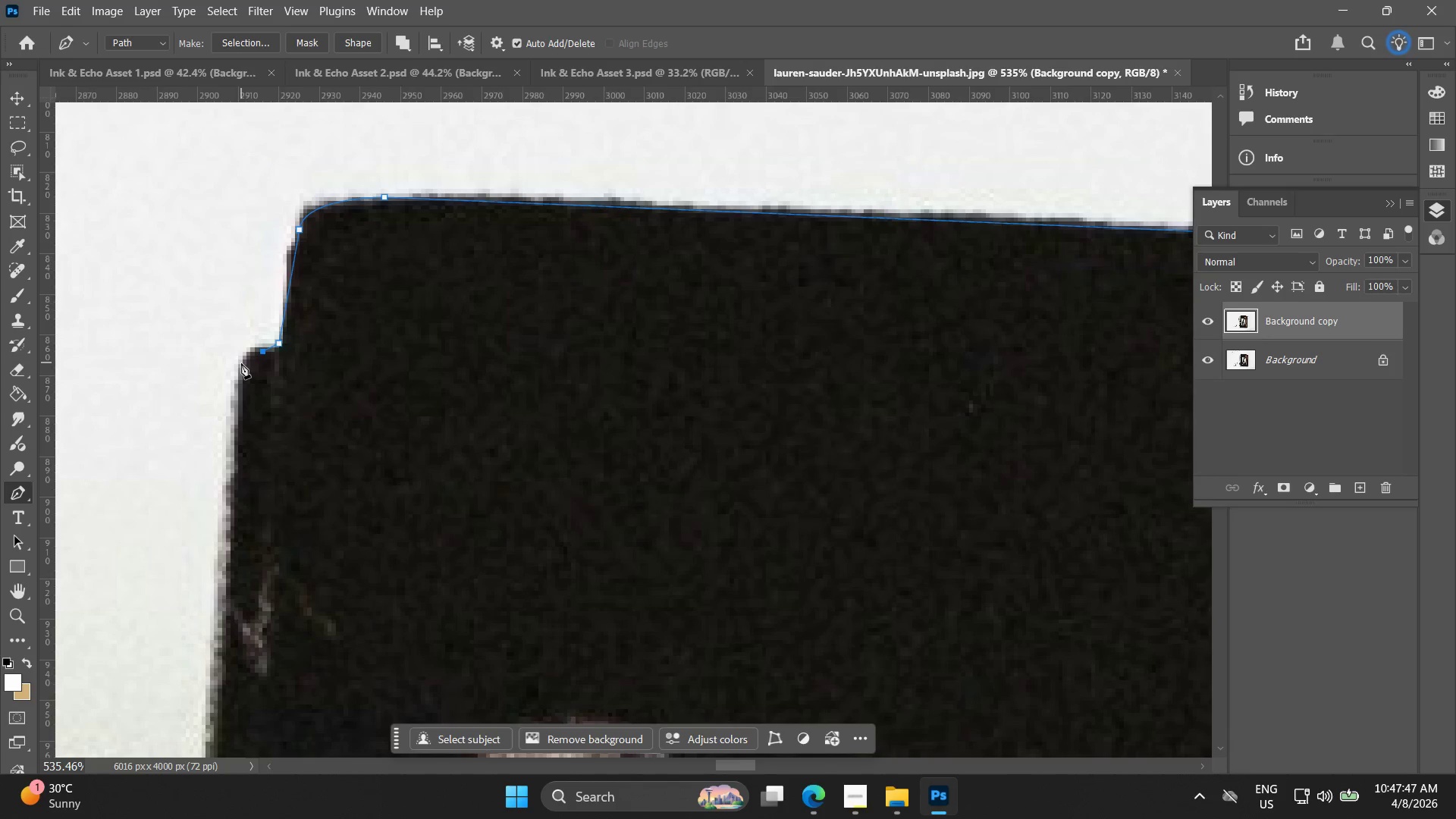 
left_click_drag(start_coordinate=[241, 366], to_coordinate=[237, 381])
 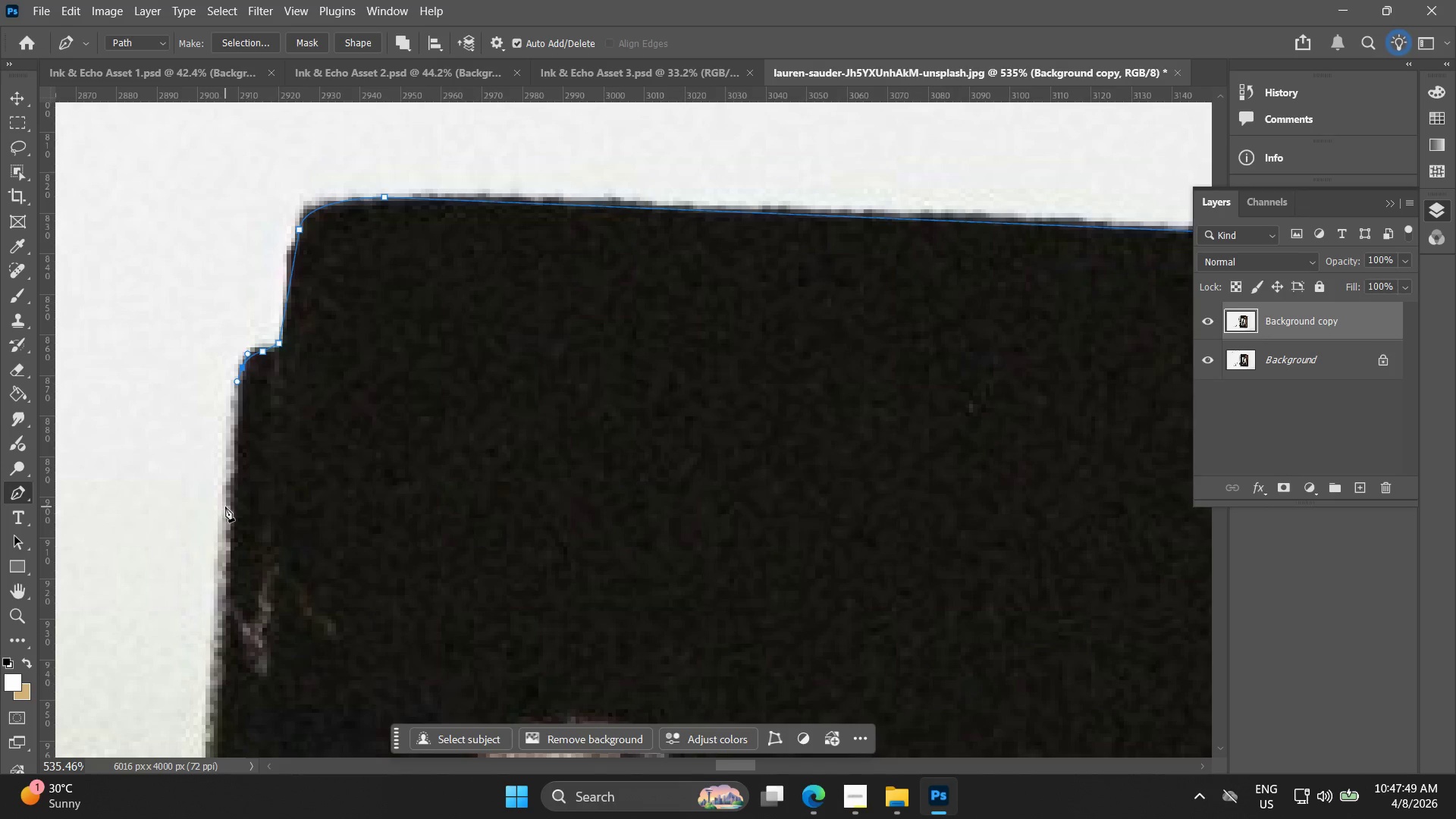 
left_click([229, 509])
 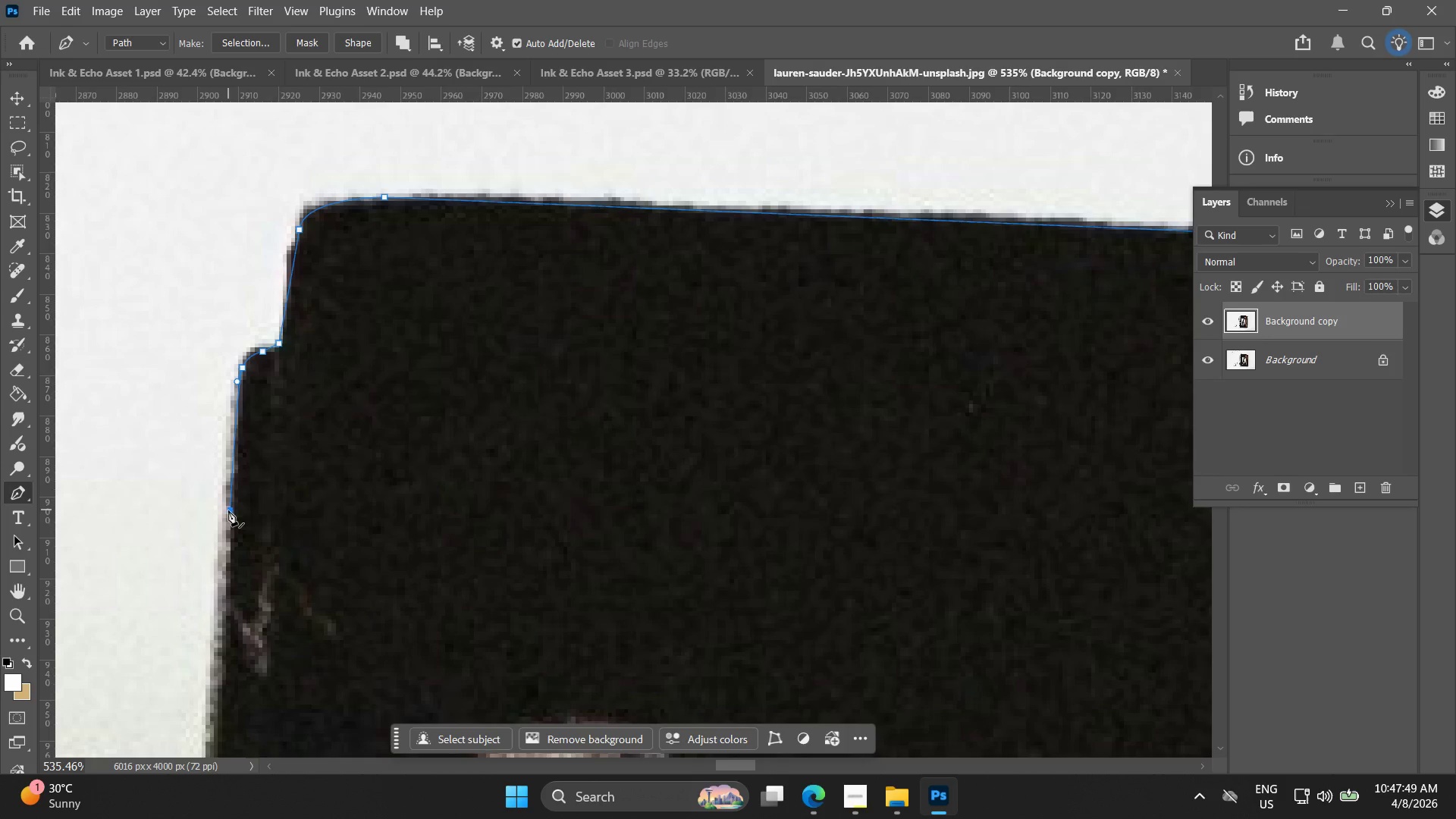 
key(Alt+AltLeft)
 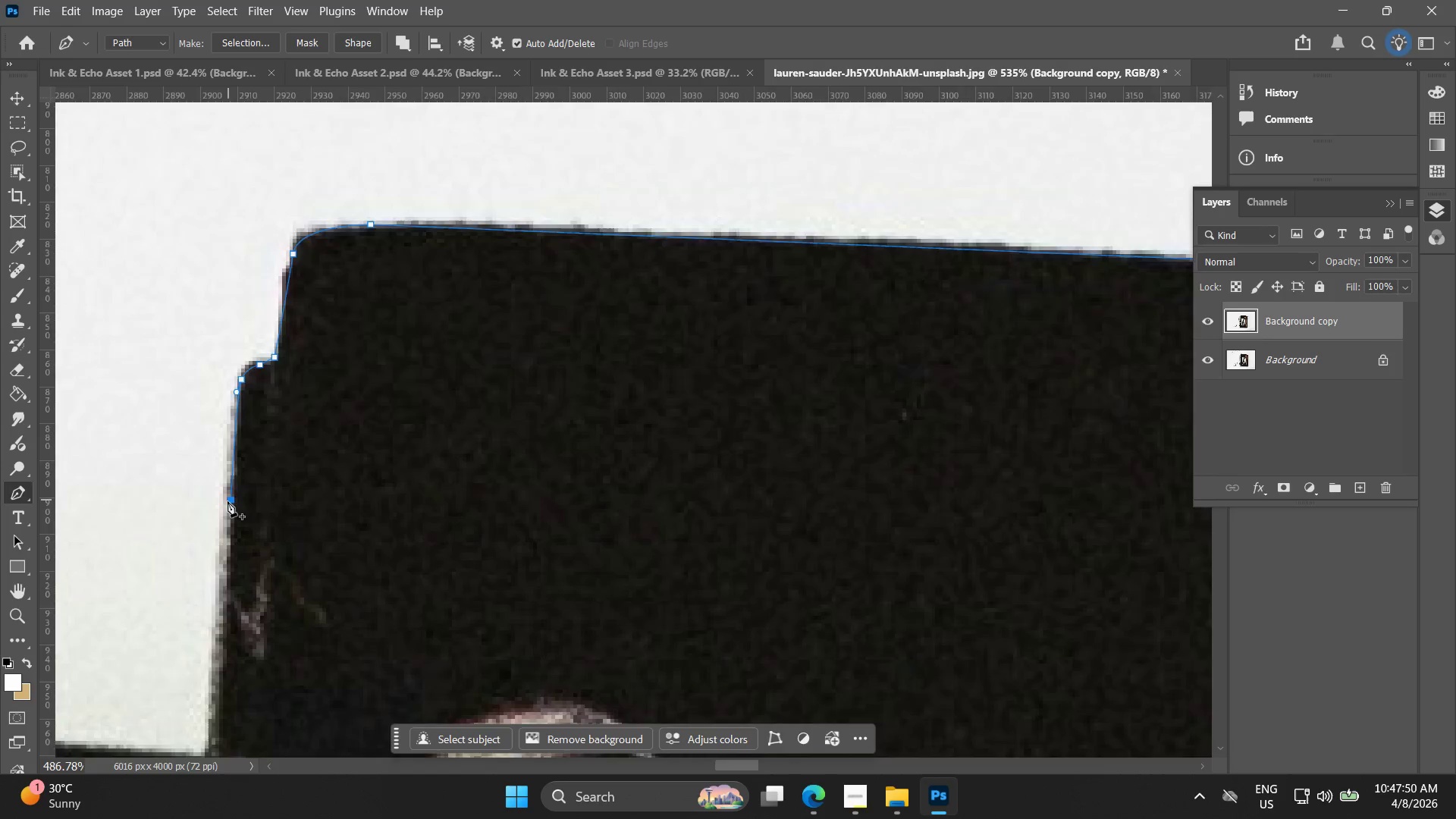 
hold_key(key=Space, duration=0.47)
 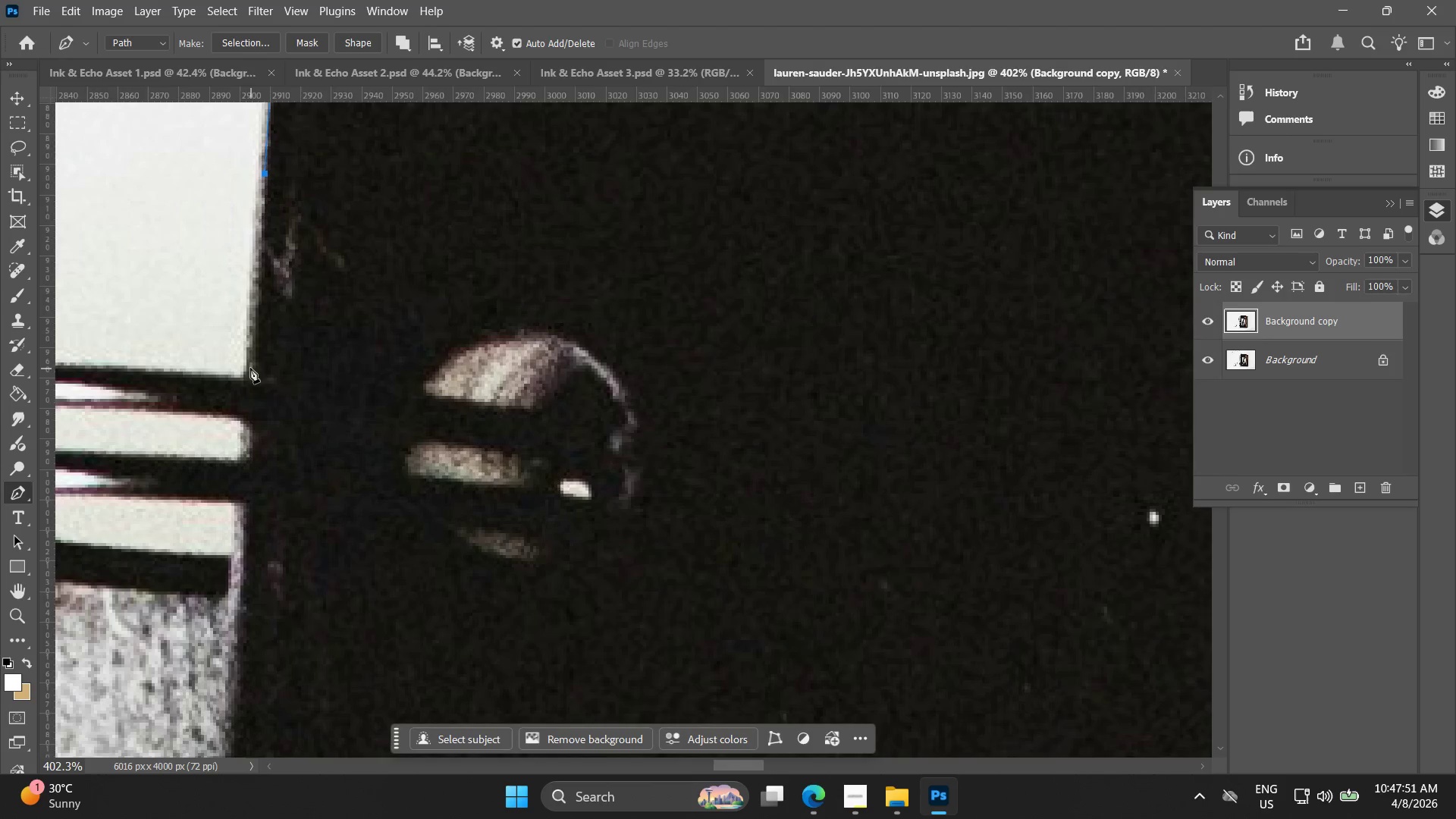 
left_click_drag(start_coordinate=[243, 518], to_coordinate=[279, 266])
 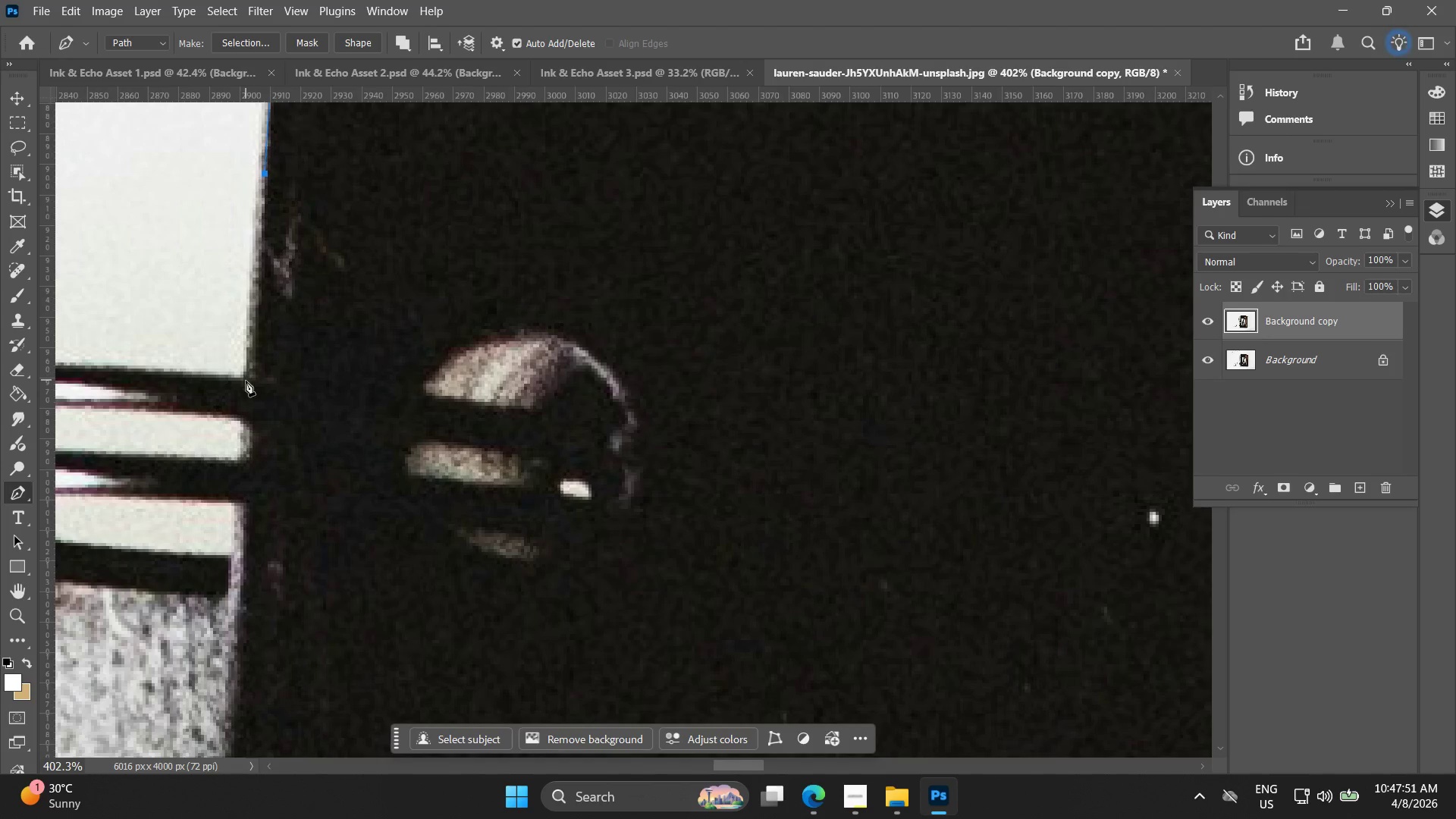 
scroll: coordinate [227, 501], scroll_direction: down, amount: 3.0
 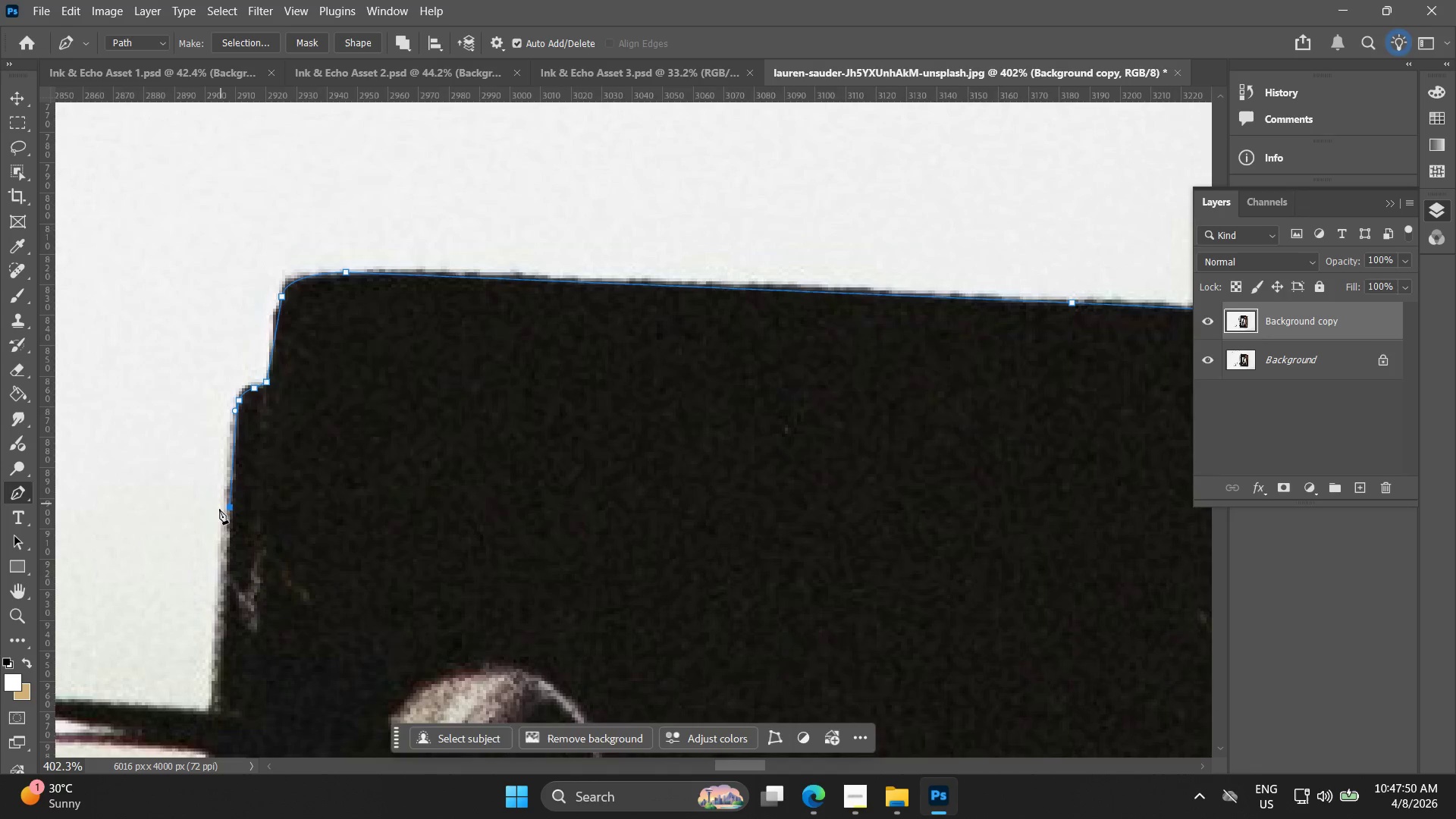 
left_click([246, 378])
 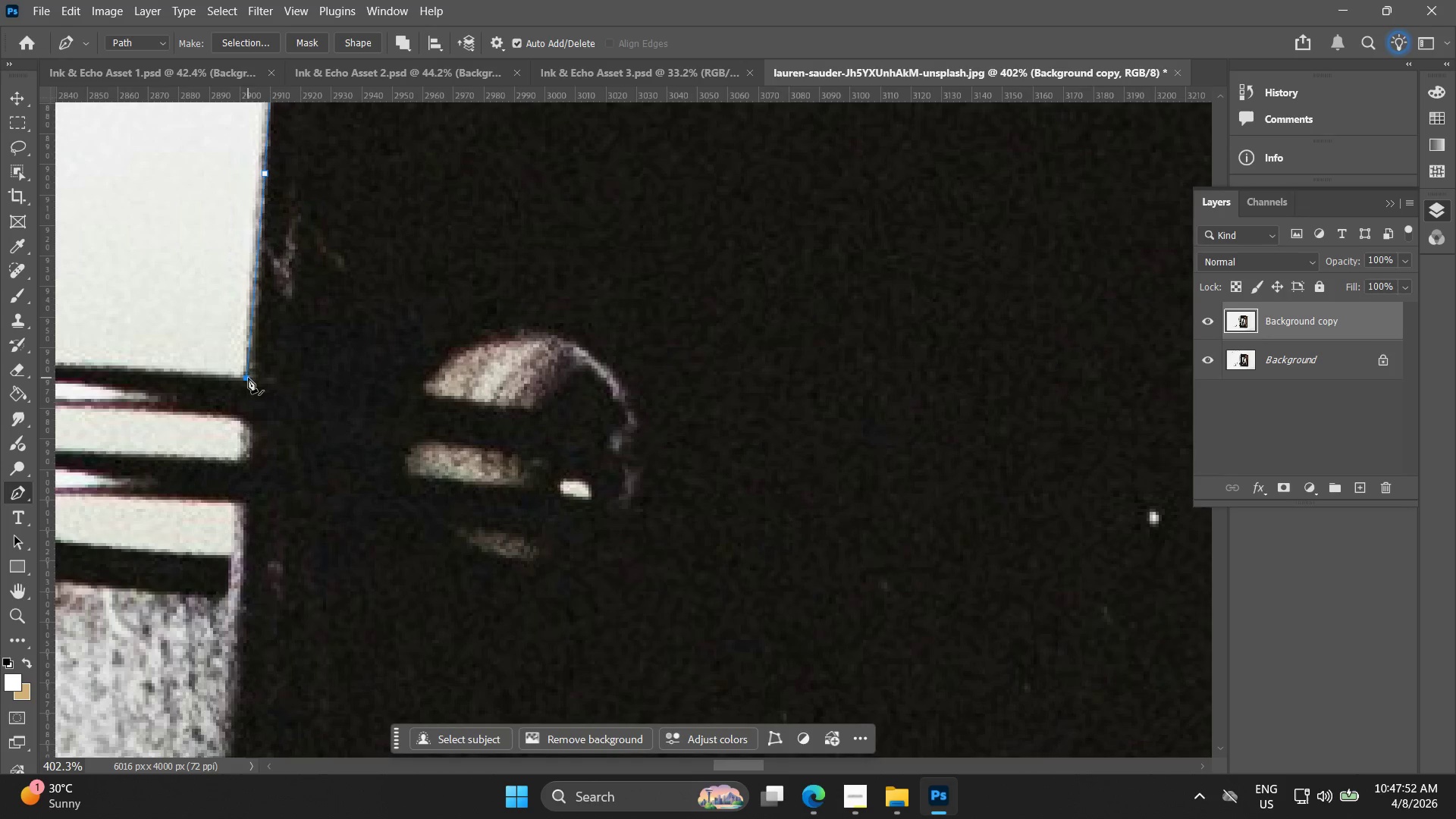 
hold_key(key=AltLeft, duration=0.53)
 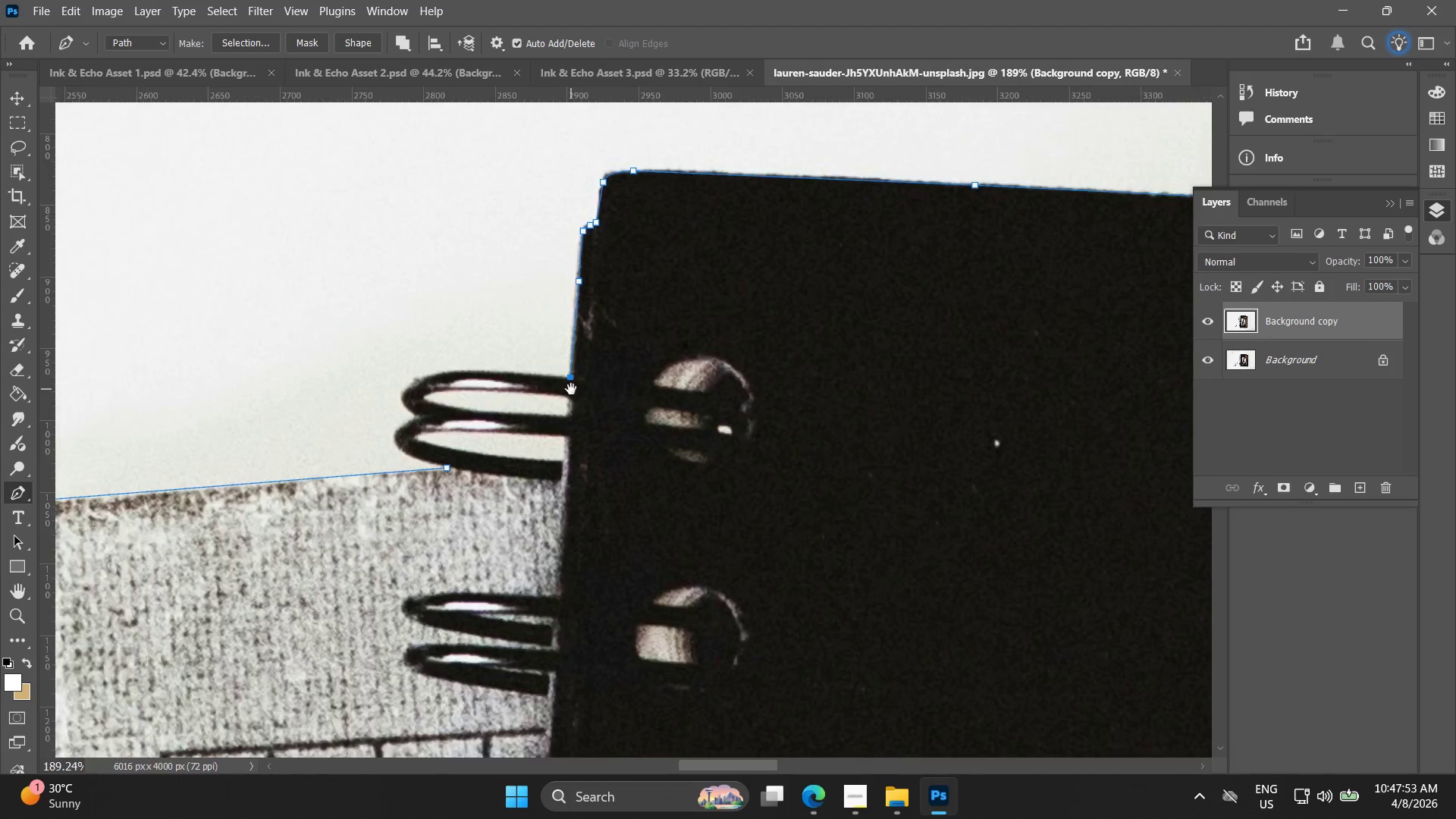 
hold_key(key=Space, duration=0.59)
 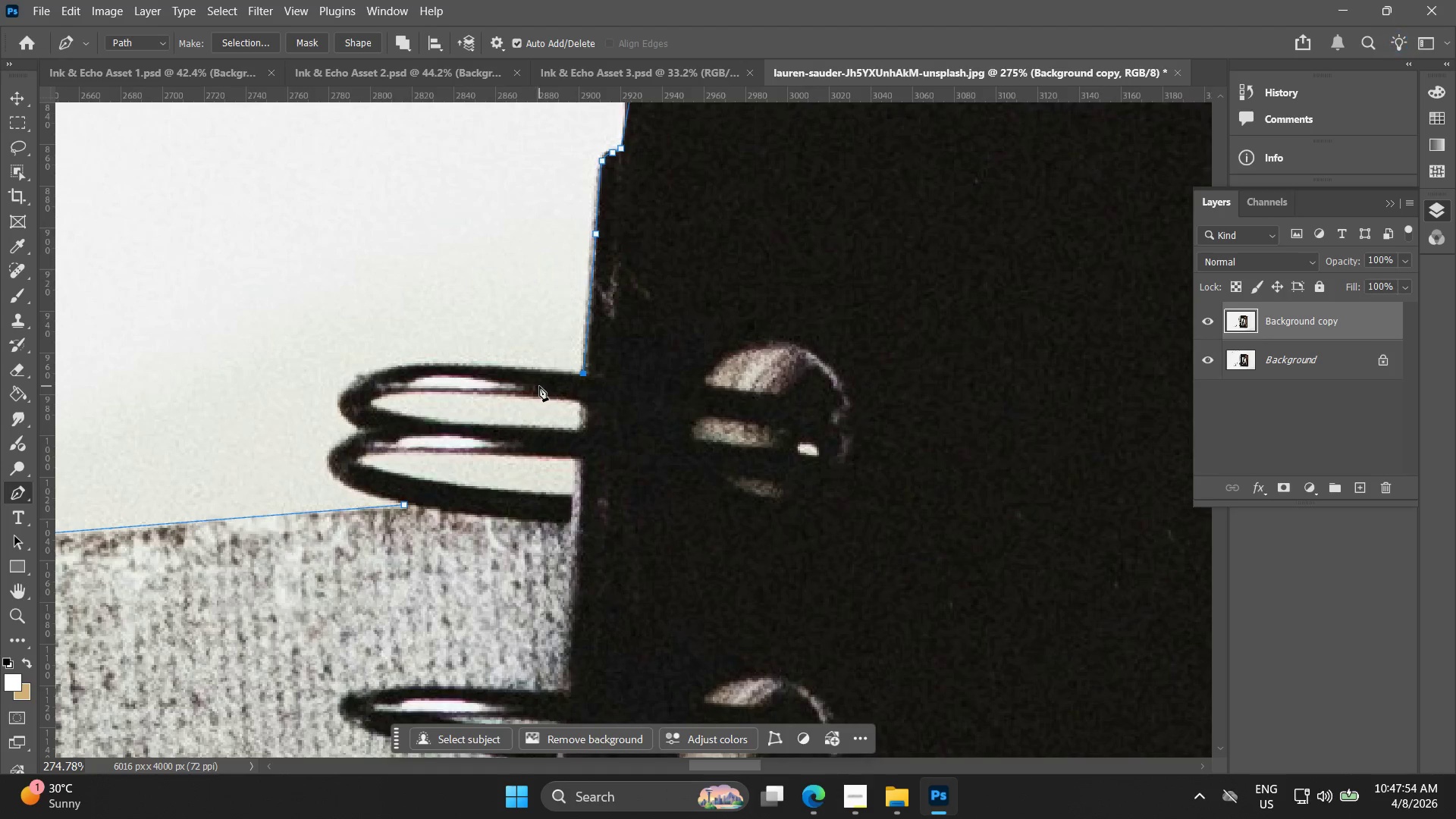 
left_click_drag(start_coordinate=[253, 391], to_coordinate=[571, 389])
 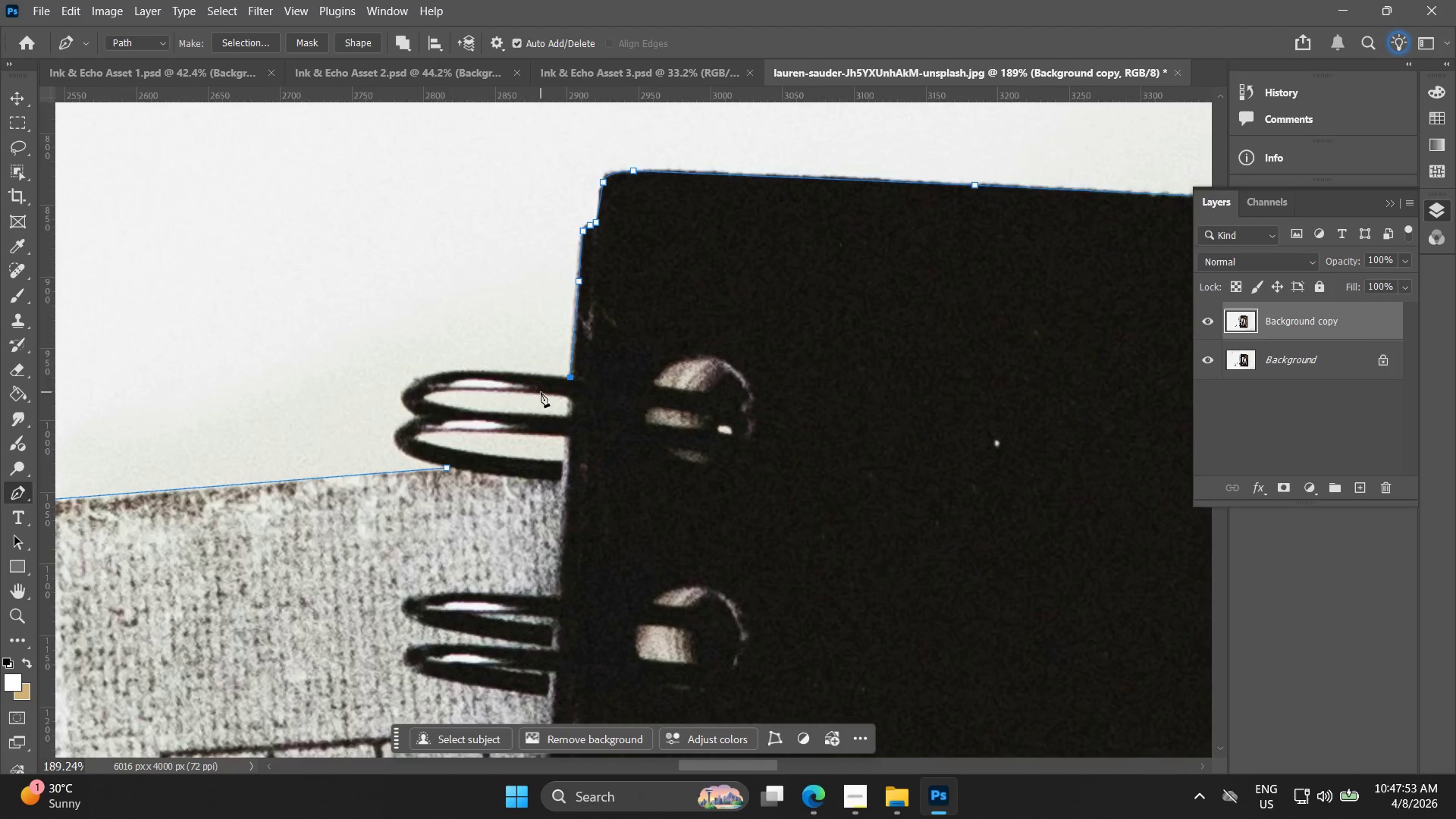 
scroll: coordinate [257, 394], scroll_direction: down, amount: 8.0
 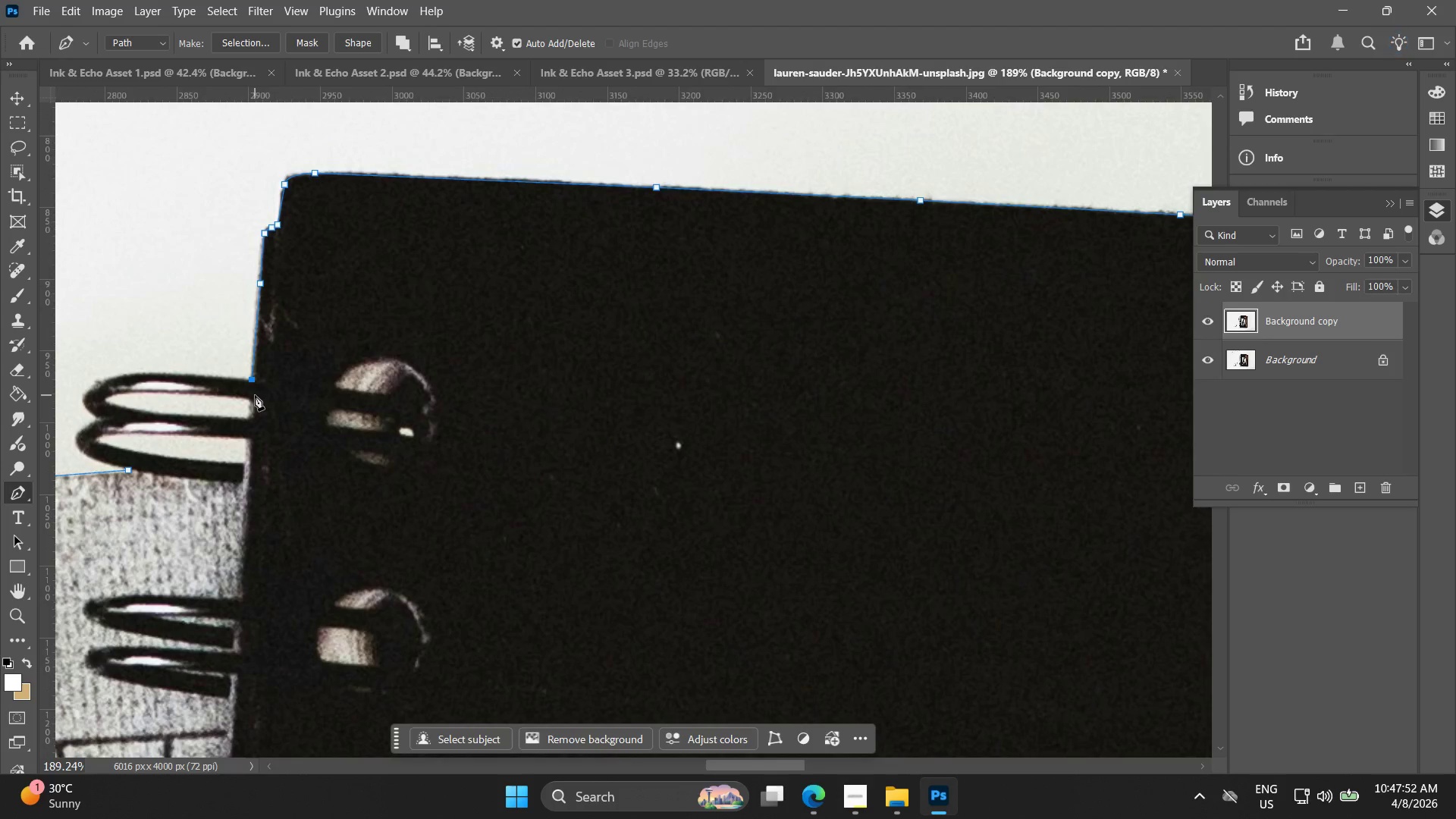 
hold_key(key=AltLeft, duration=0.55)
scroll: coordinate [538, 386], scroll_direction: up, amount: 8.0
 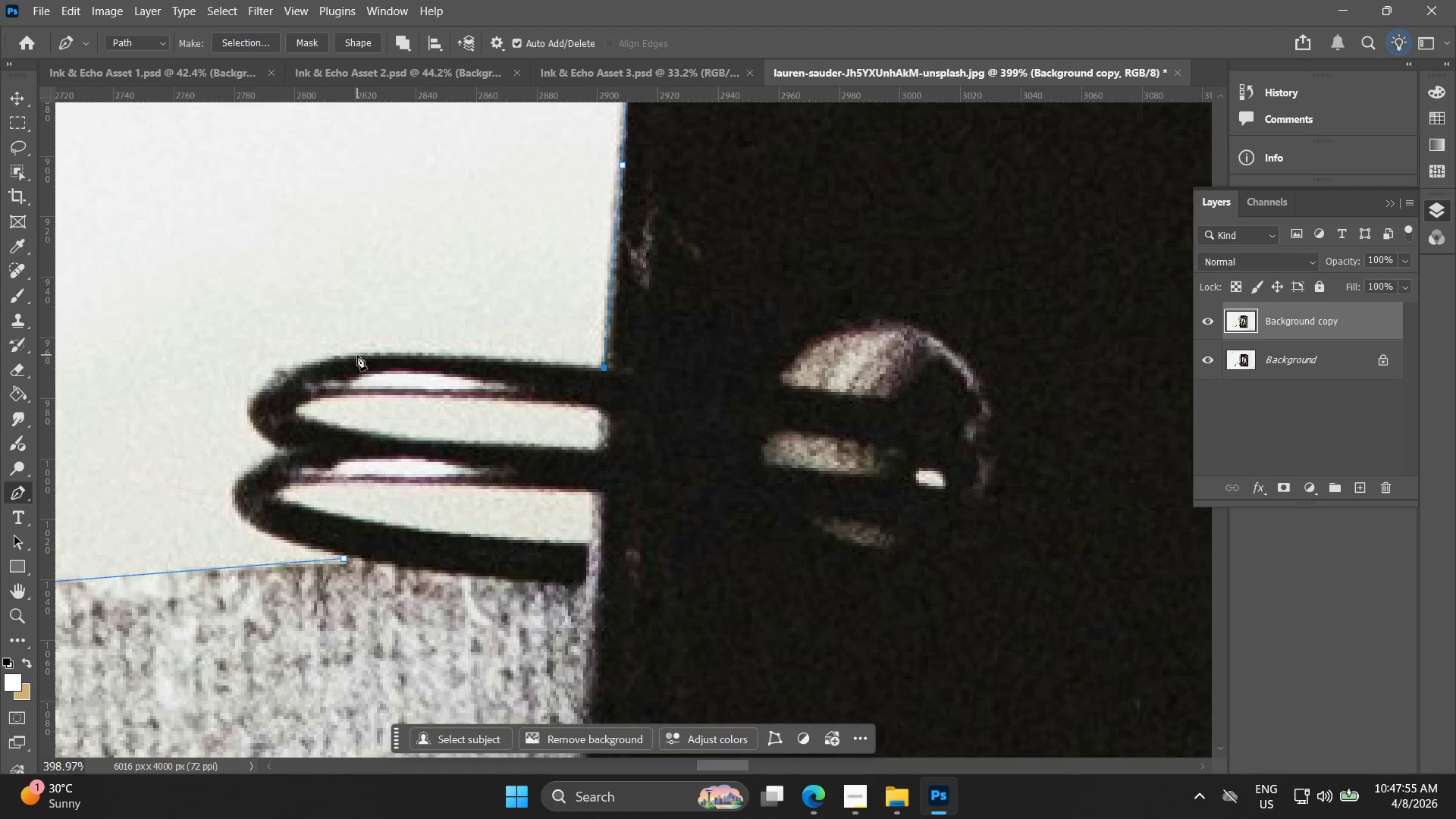 
left_click_drag(start_coordinate=[353, 355], to_coordinate=[342, 359])
 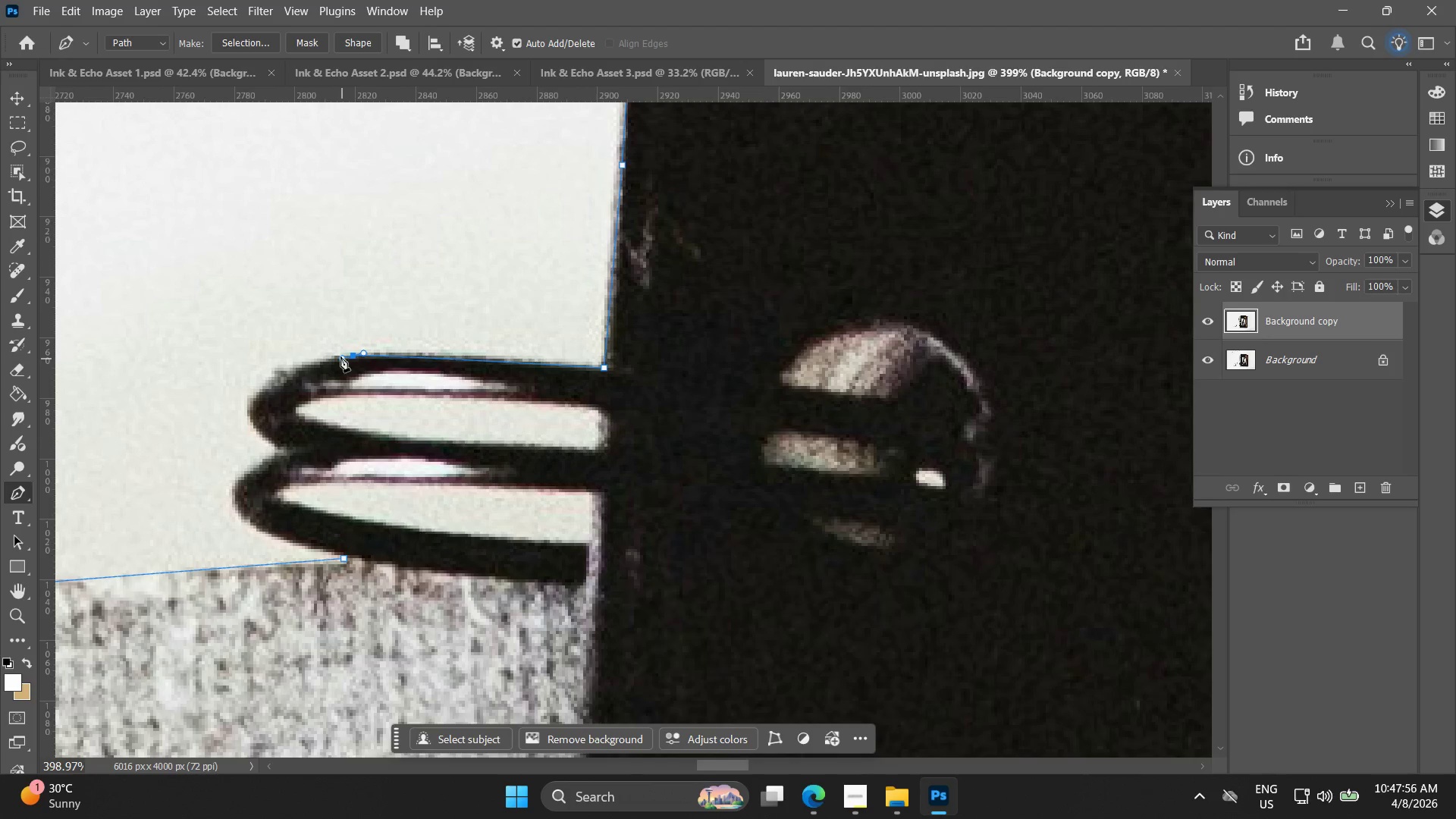 
key(Control+ControlLeft)
 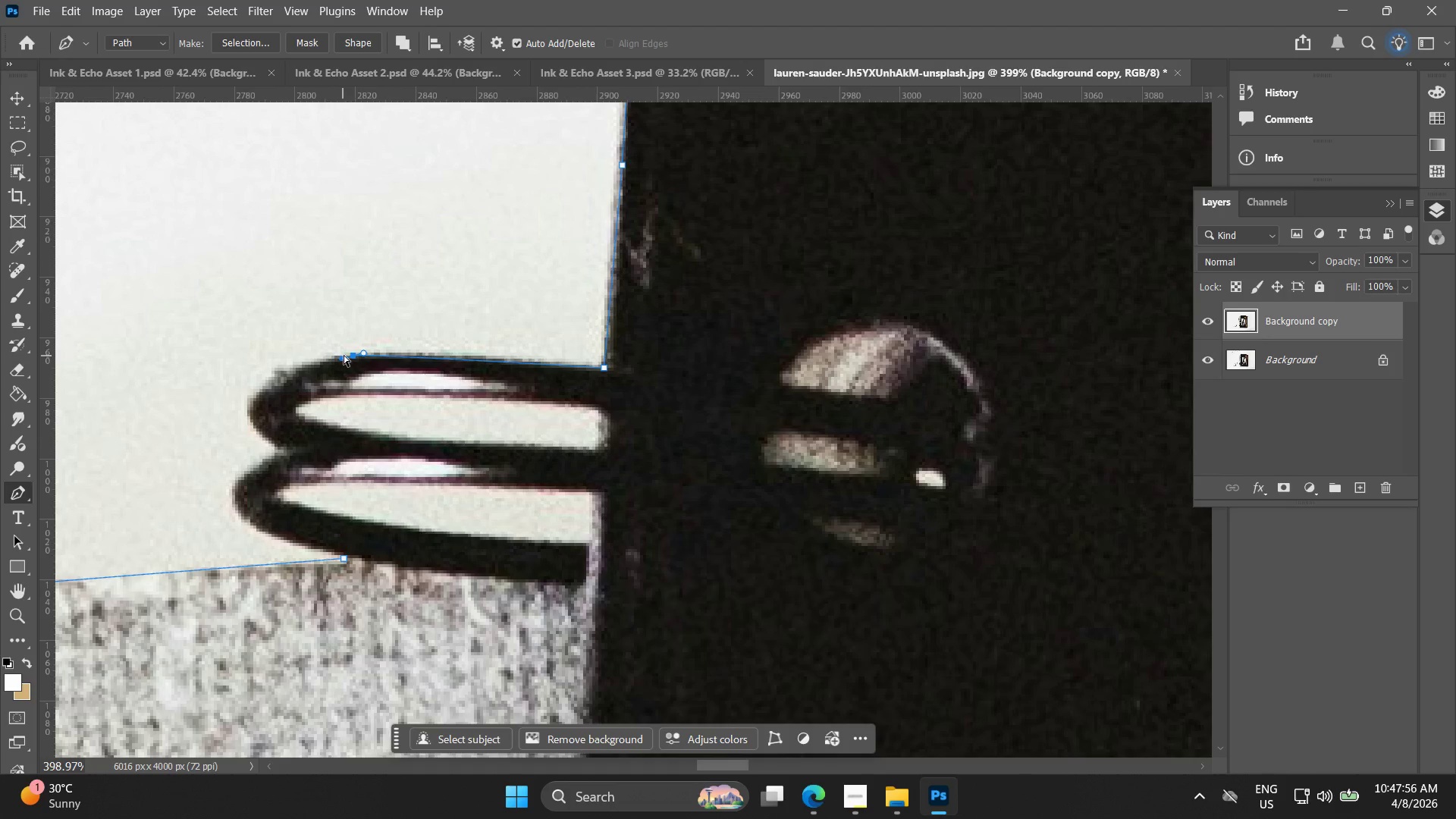 
key(Control+Z)
 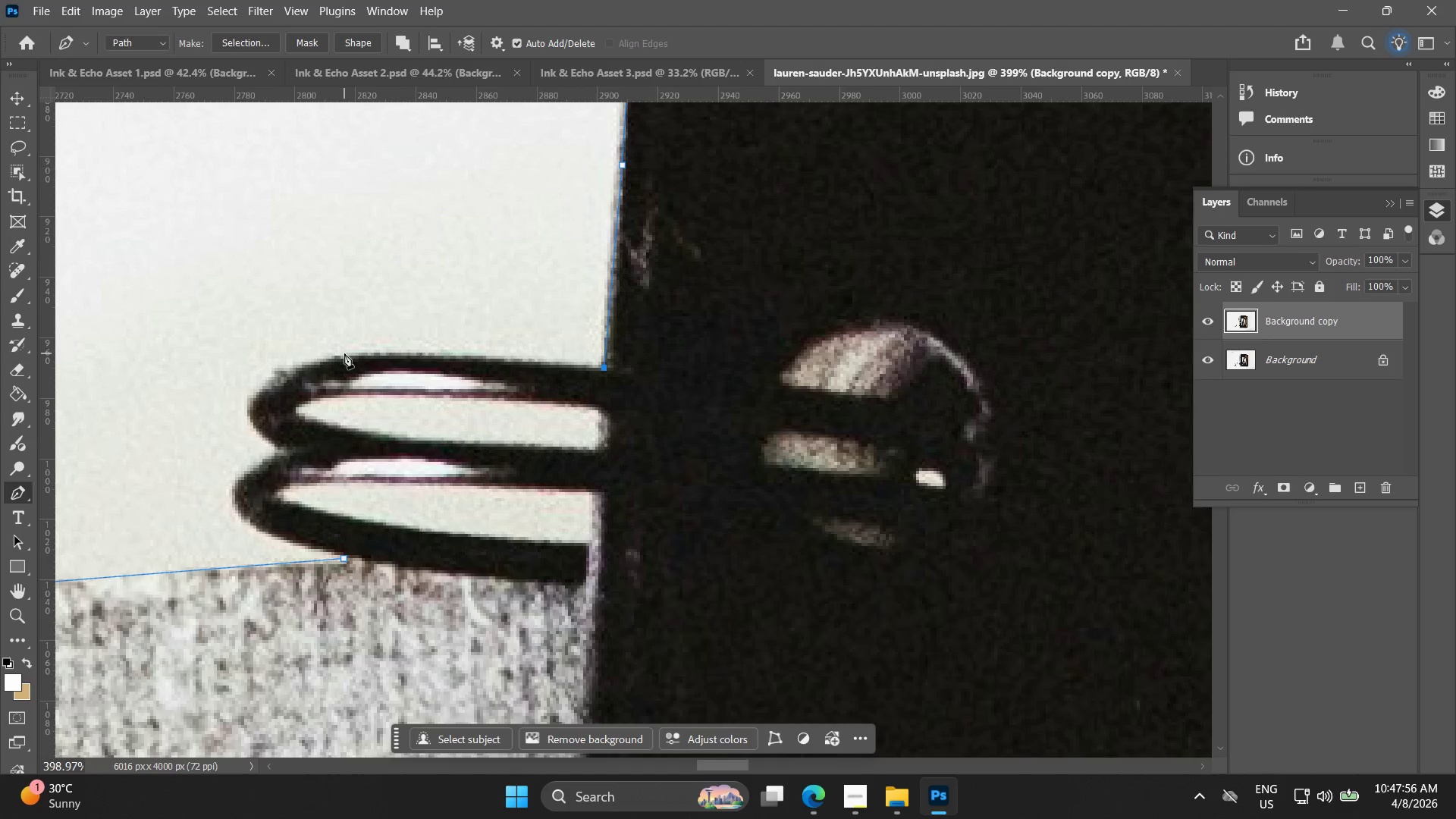 
left_click_drag(start_coordinate=[344, 353], to_coordinate=[298, 359])
 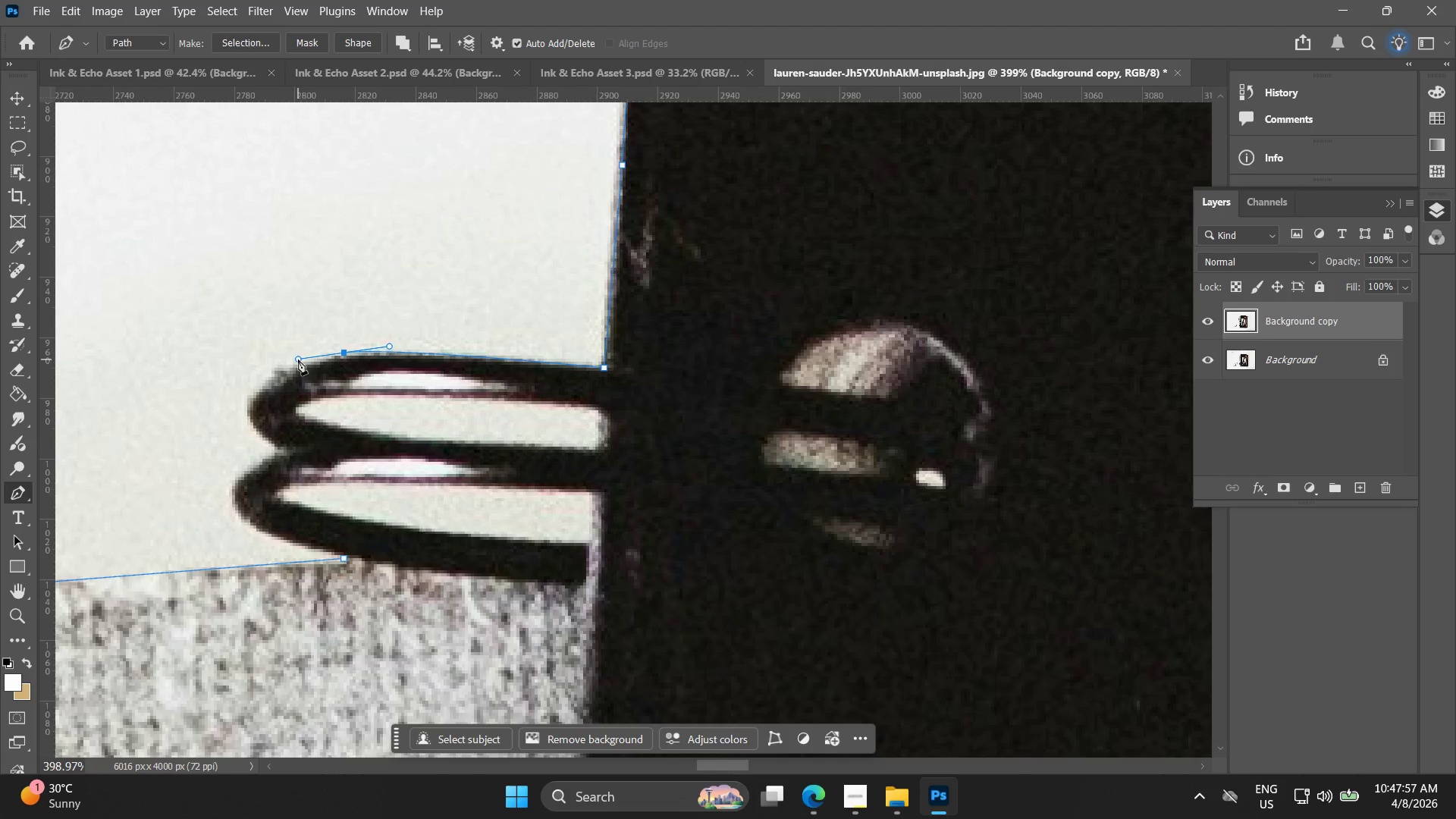 
key(Control+ControlLeft)
 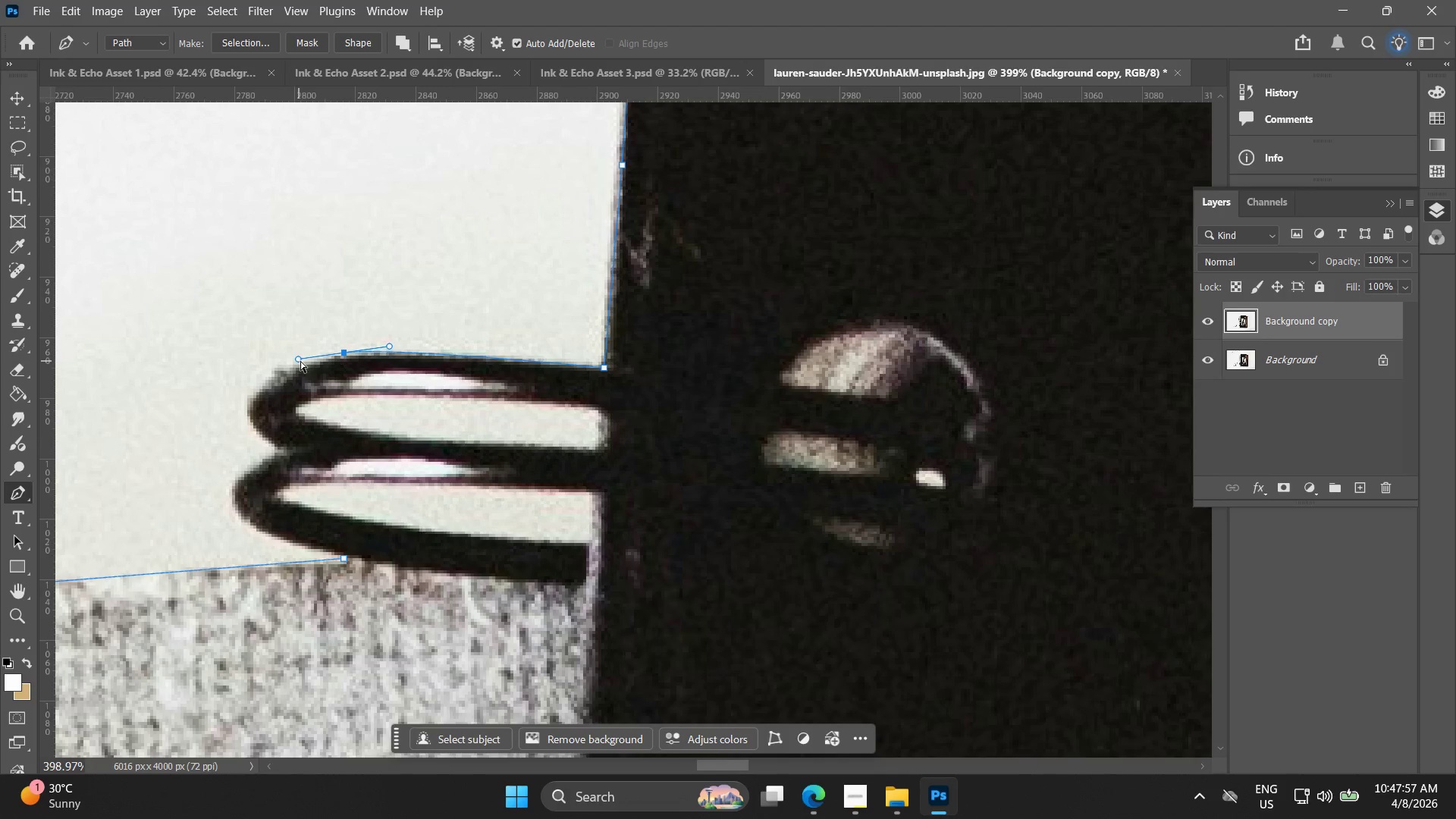 
key(Control+Z)
 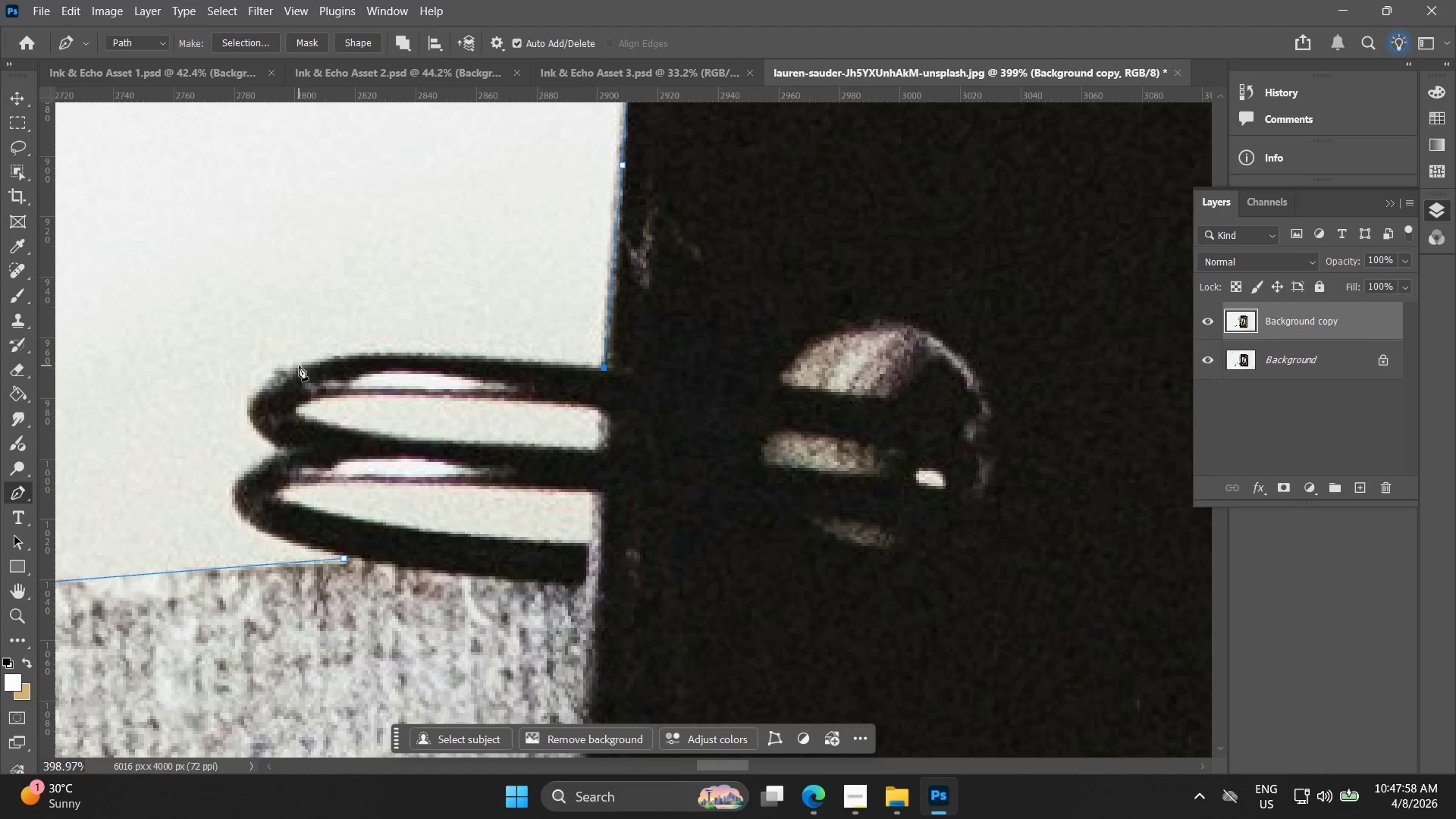 
left_click_drag(start_coordinate=[299, 366], to_coordinate=[251, 386])
 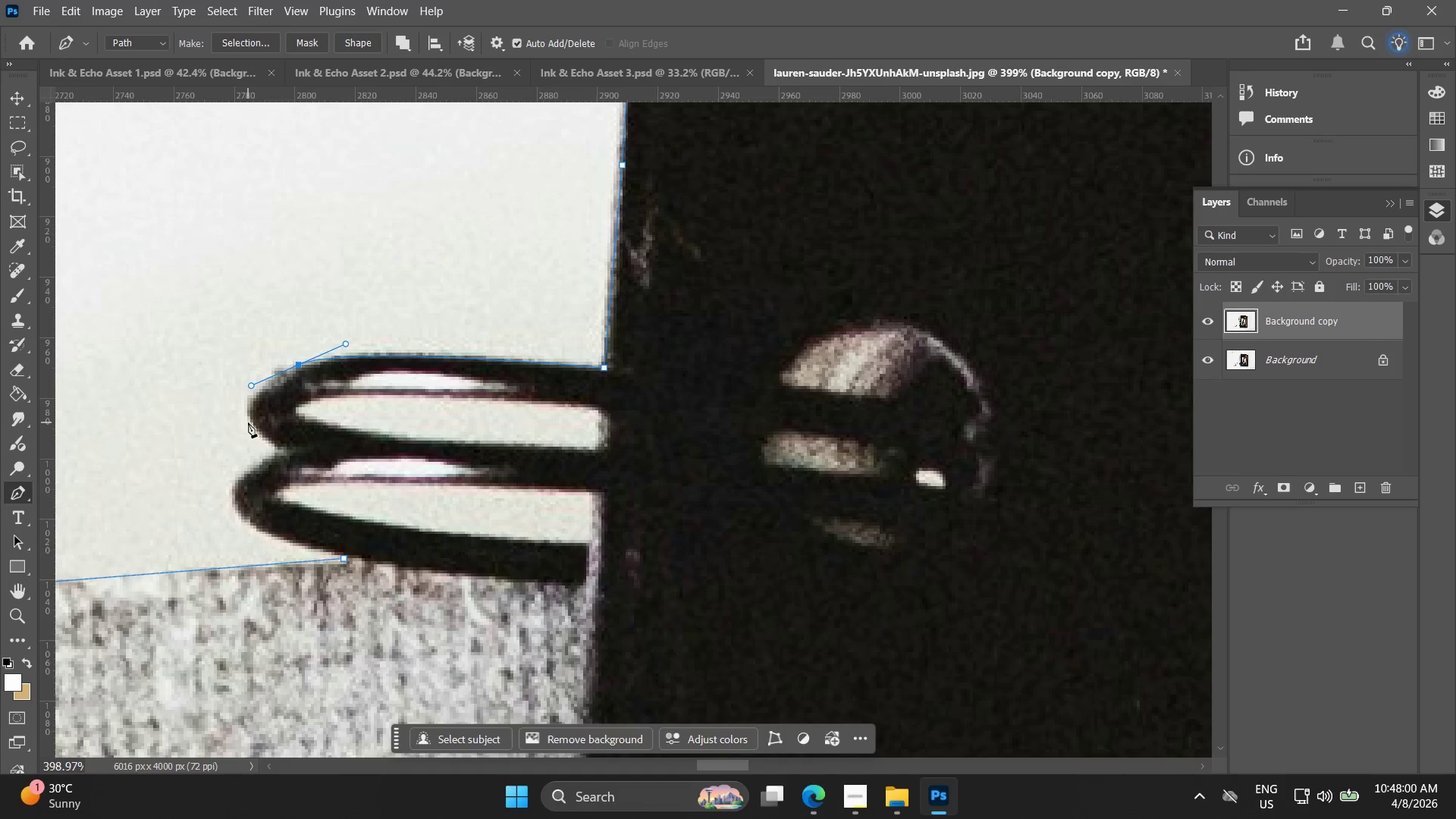 
left_click_drag(start_coordinate=[251, 424], to_coordinate=[263, 438])
 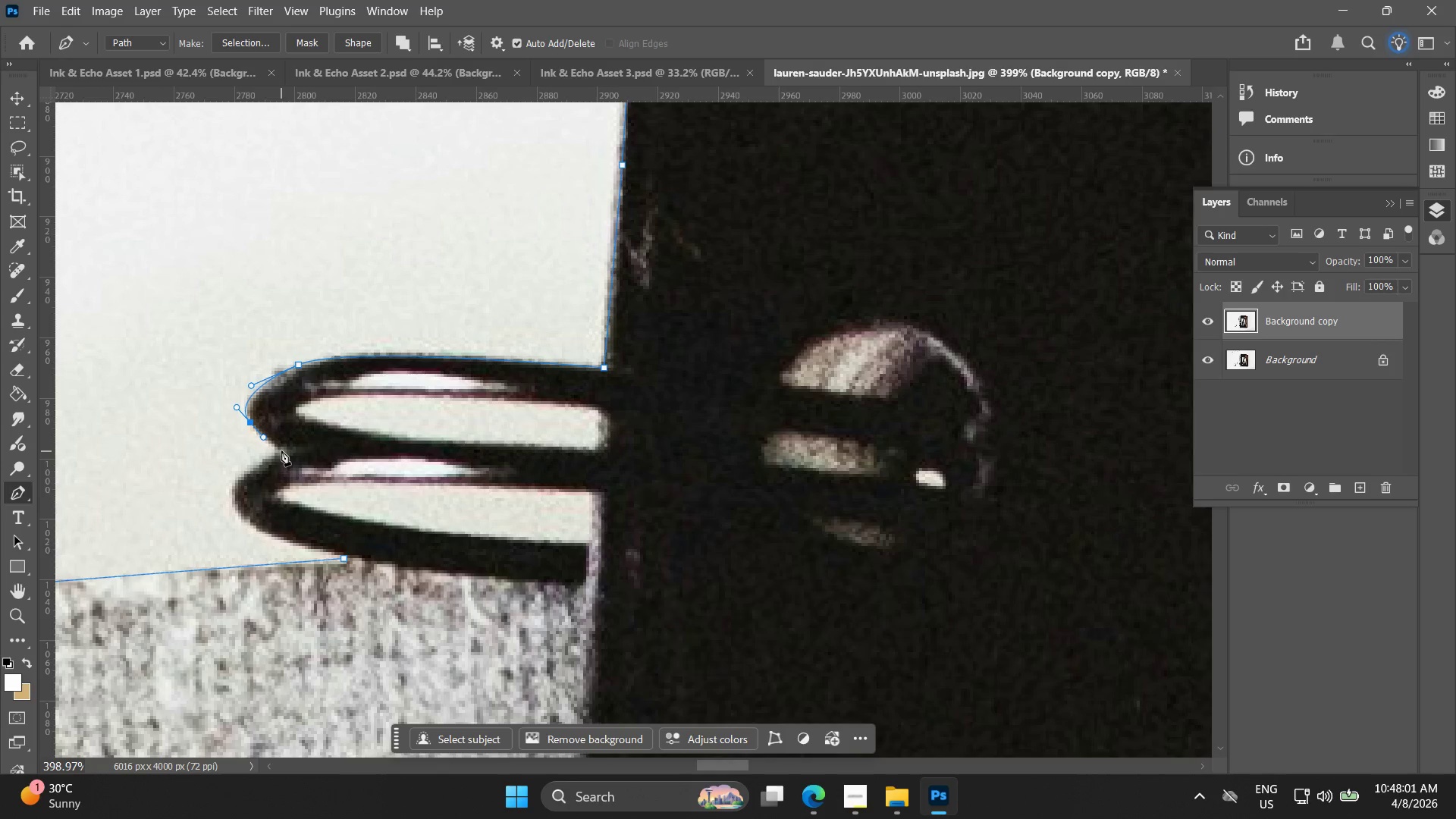 
left_click([281, 450])
 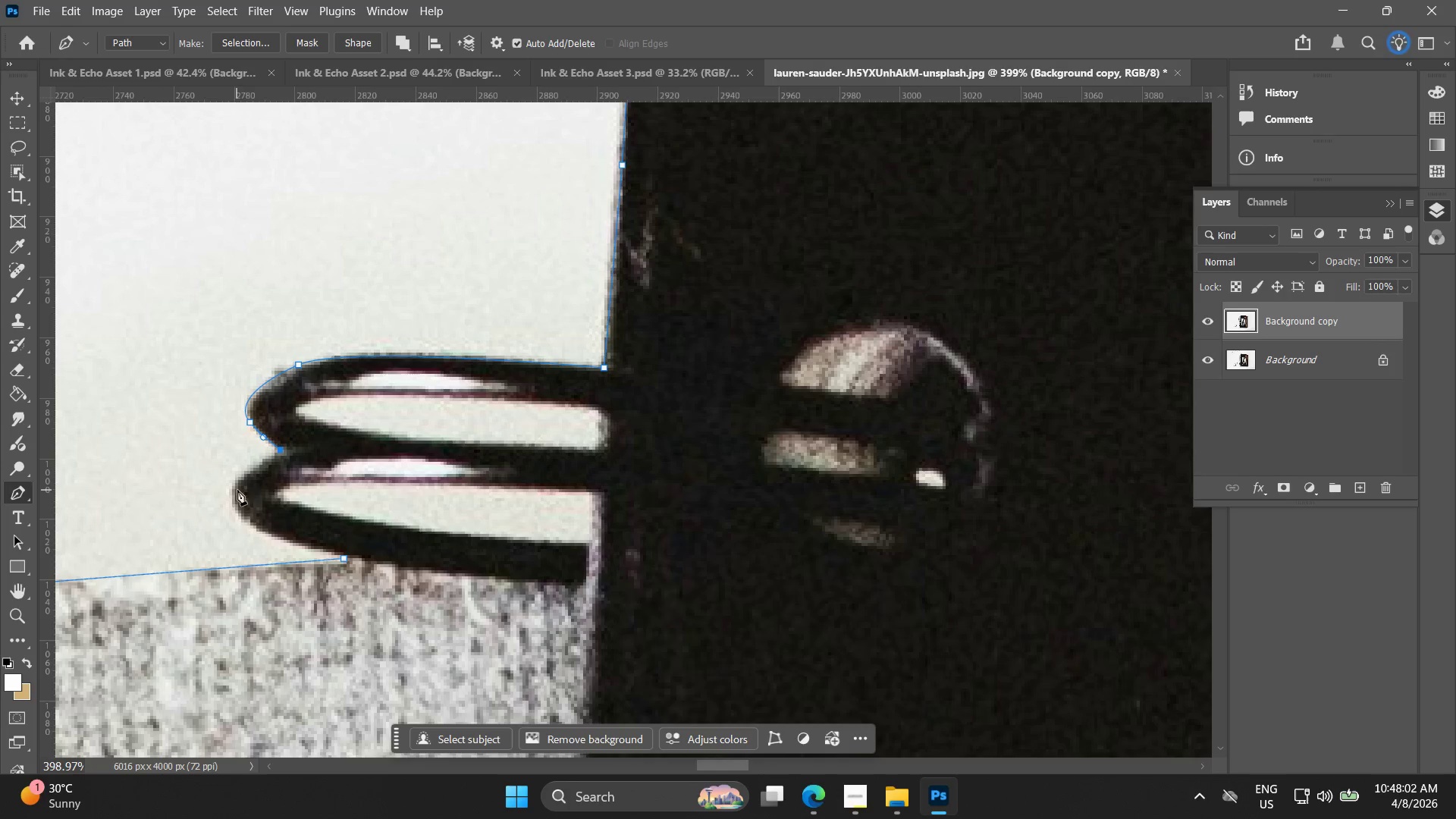 
left_click_drag(start_coordinate=[234, 488], to_coordinate=[231, 507])
 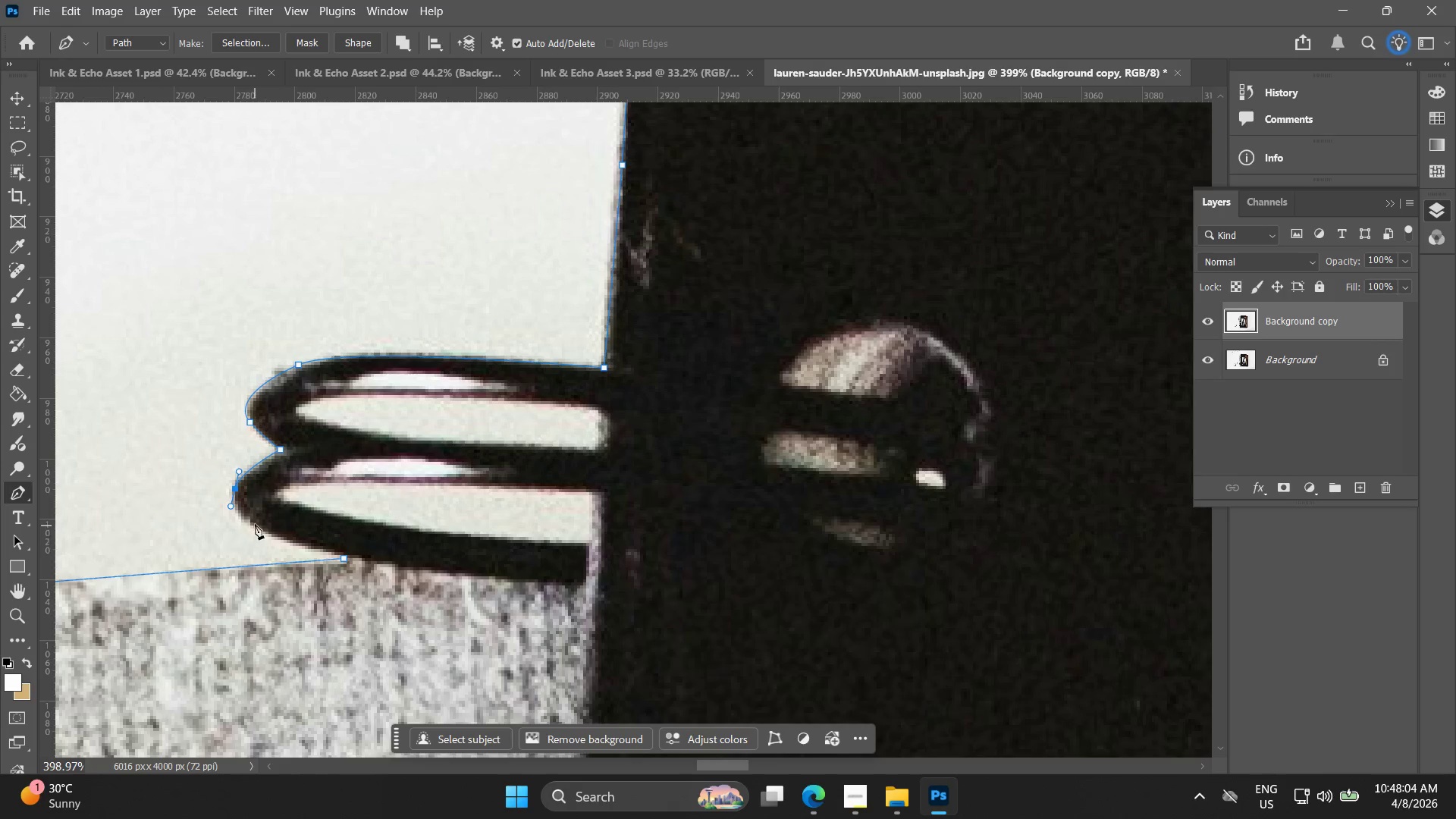 
left_click_drag(start_coordinate=[256, 522], to_coordinate=[261, 526])
 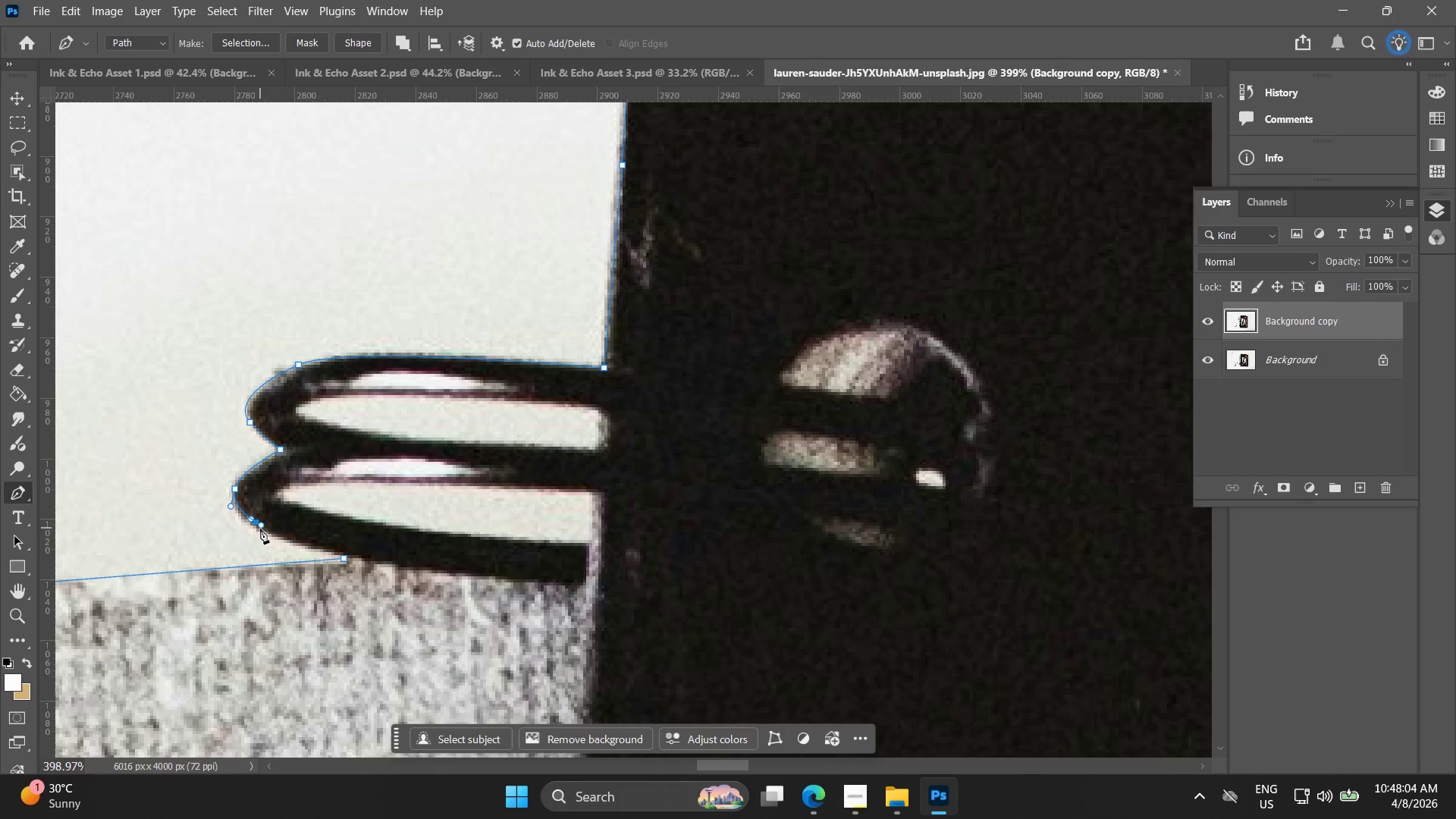 
key(Control+ControlLeft)
 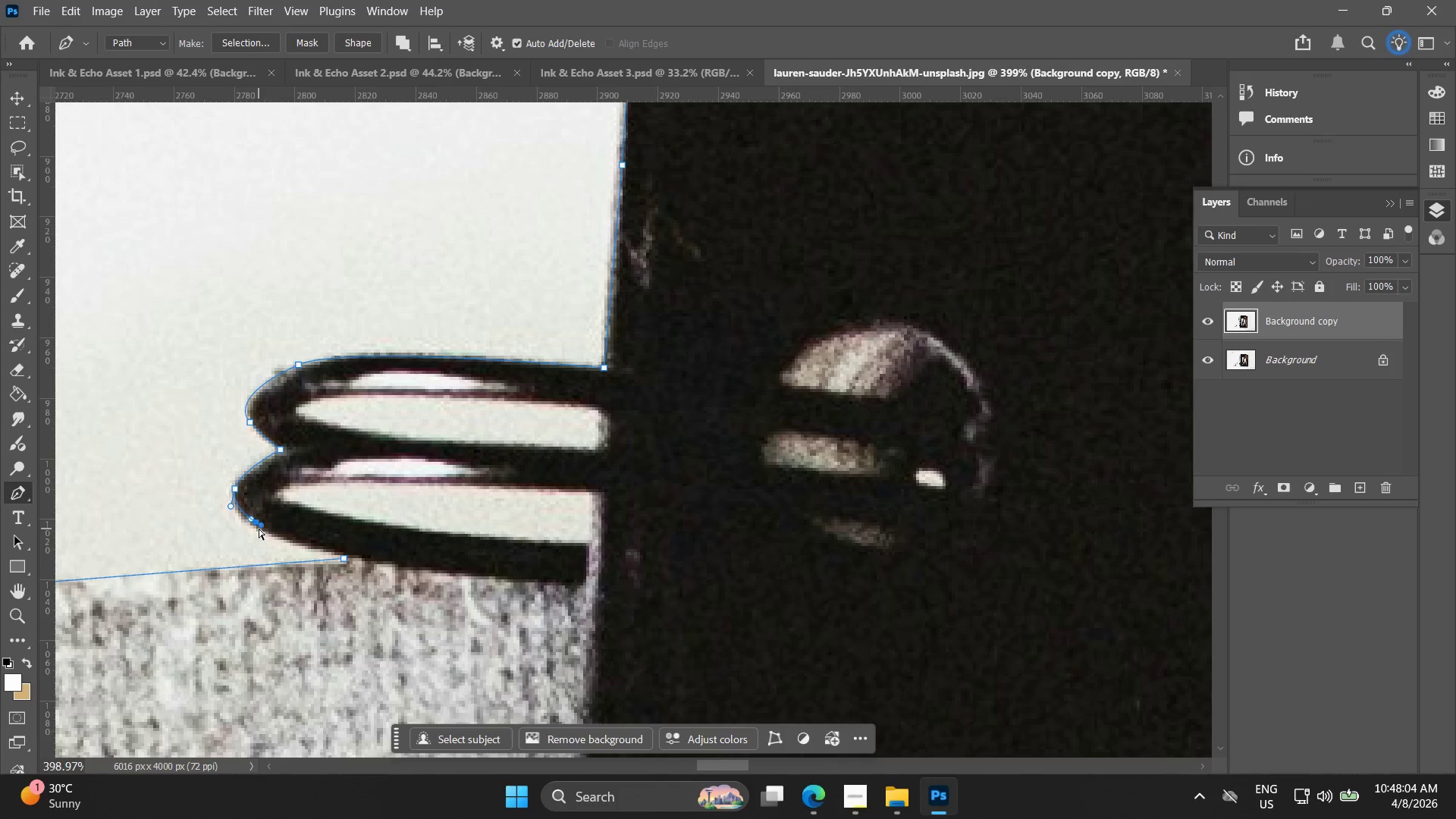 
key(Control+Z)
 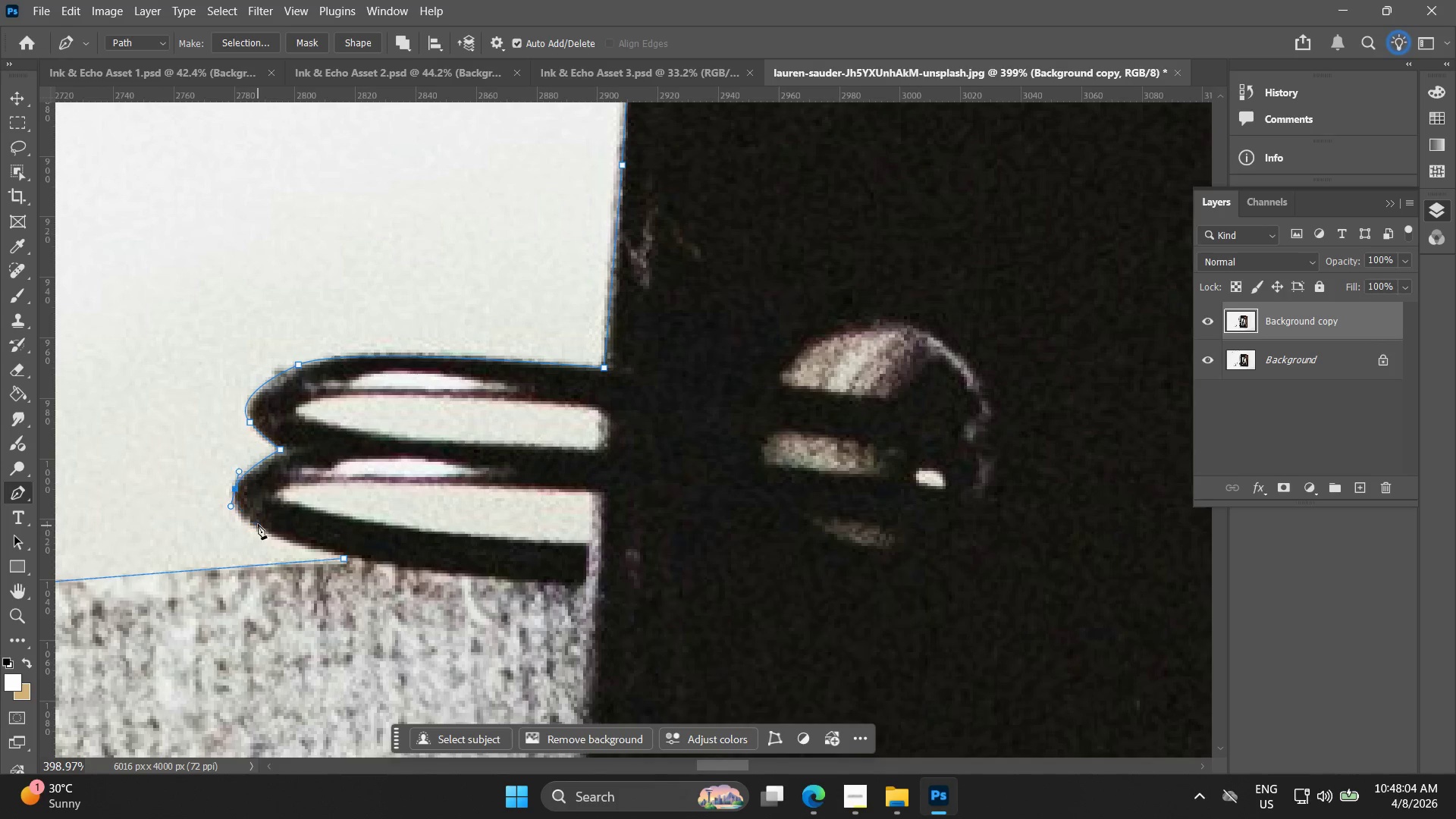 
left_click_drag(start_coordinate=[259, 524], to_coordinate=[272, 533])
 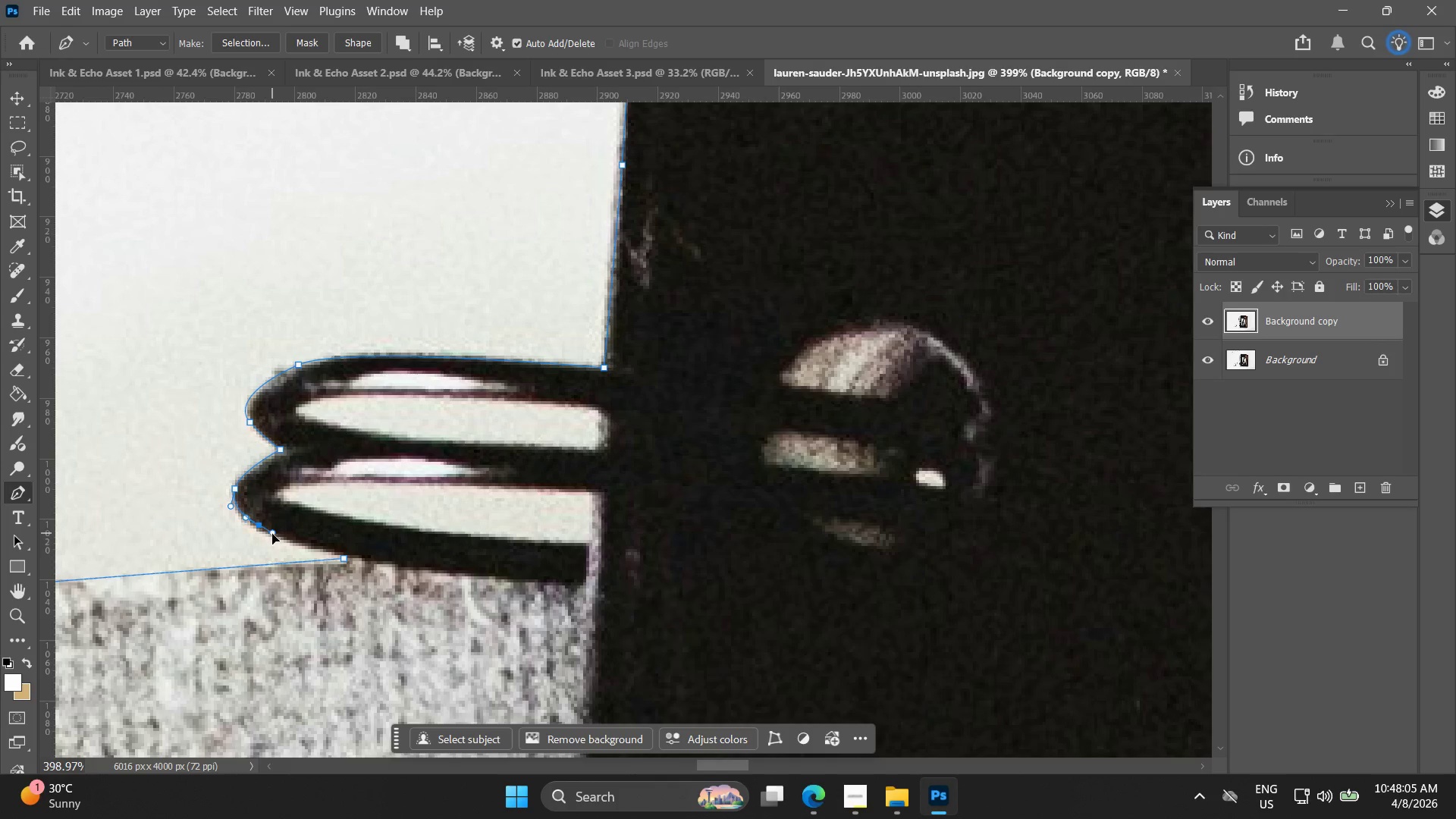 
key(Control+ControlLeft)
 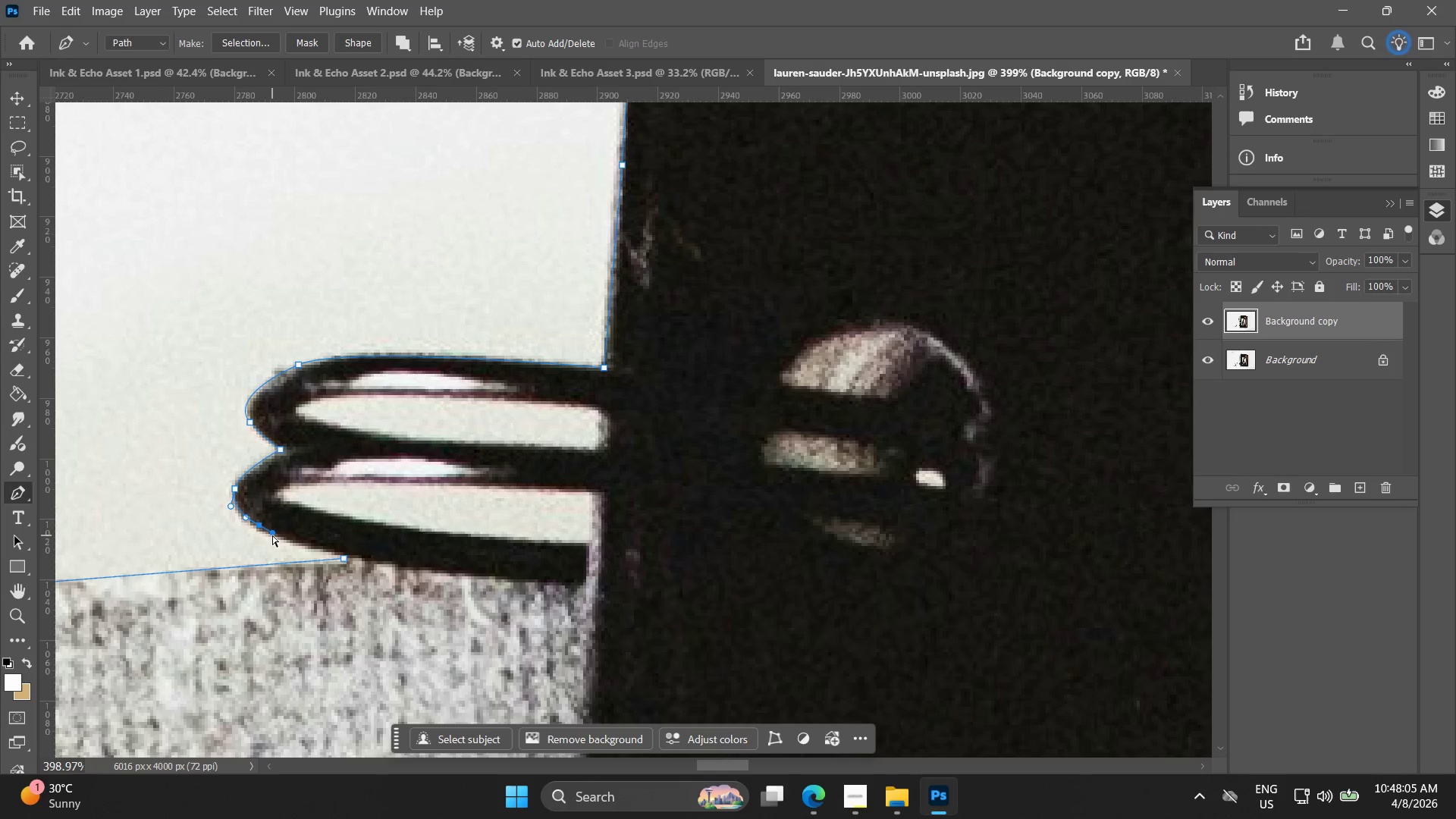 
key(Control+Z)
 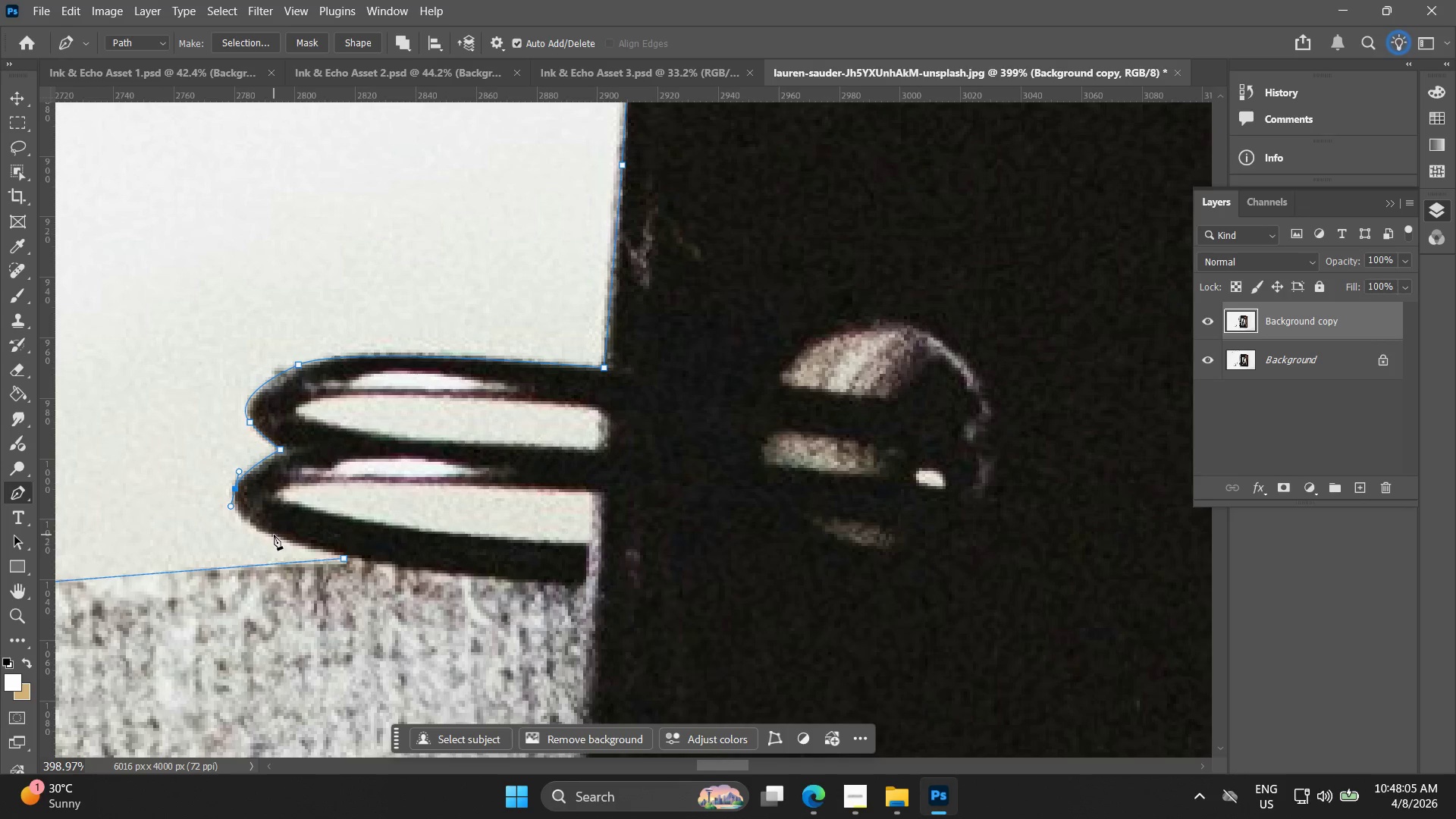 
left_click_drag(start_coordinate=[274, 534], to_coordinate=[300, 544])
 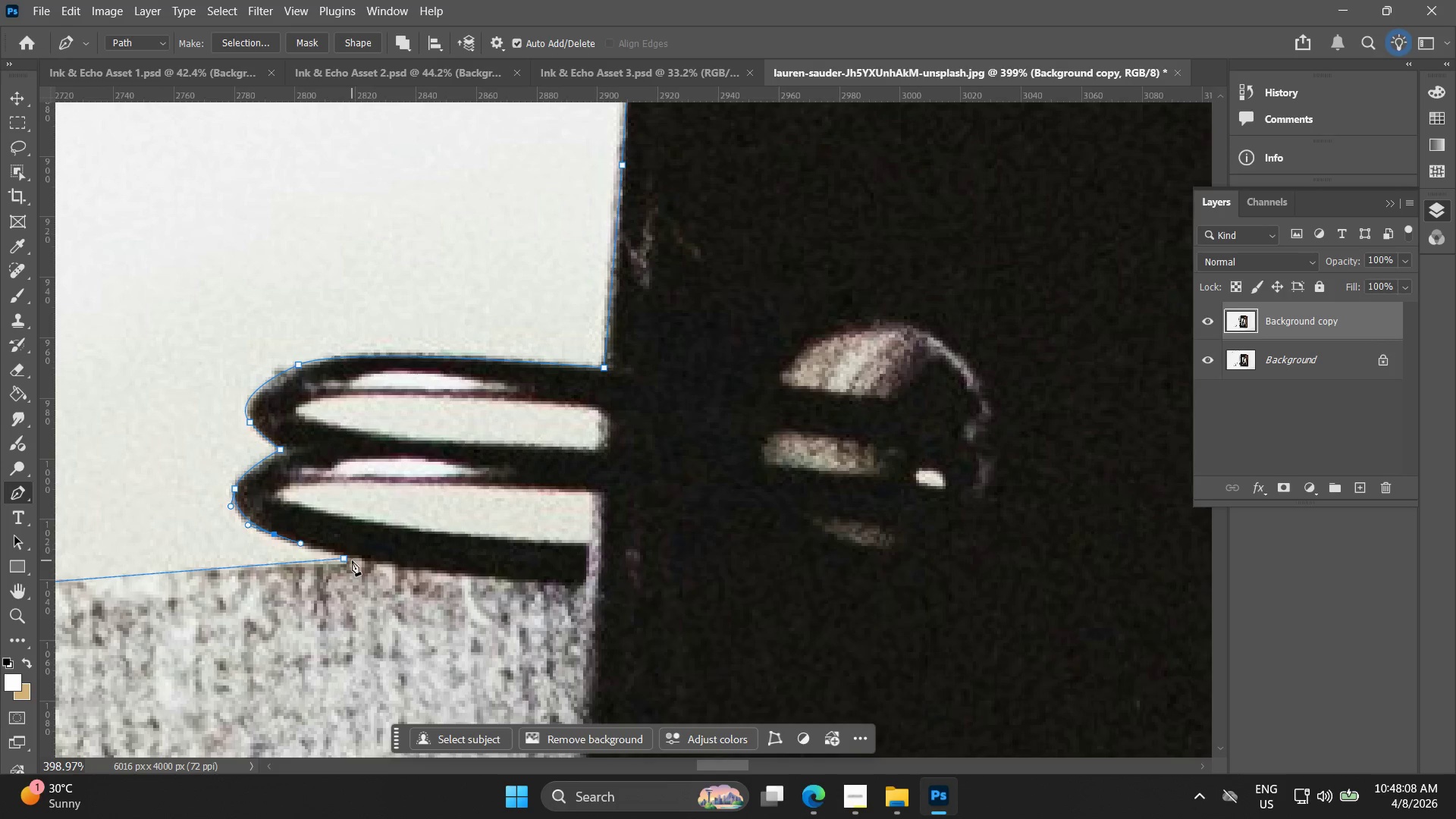 
left_click([346, 562])
 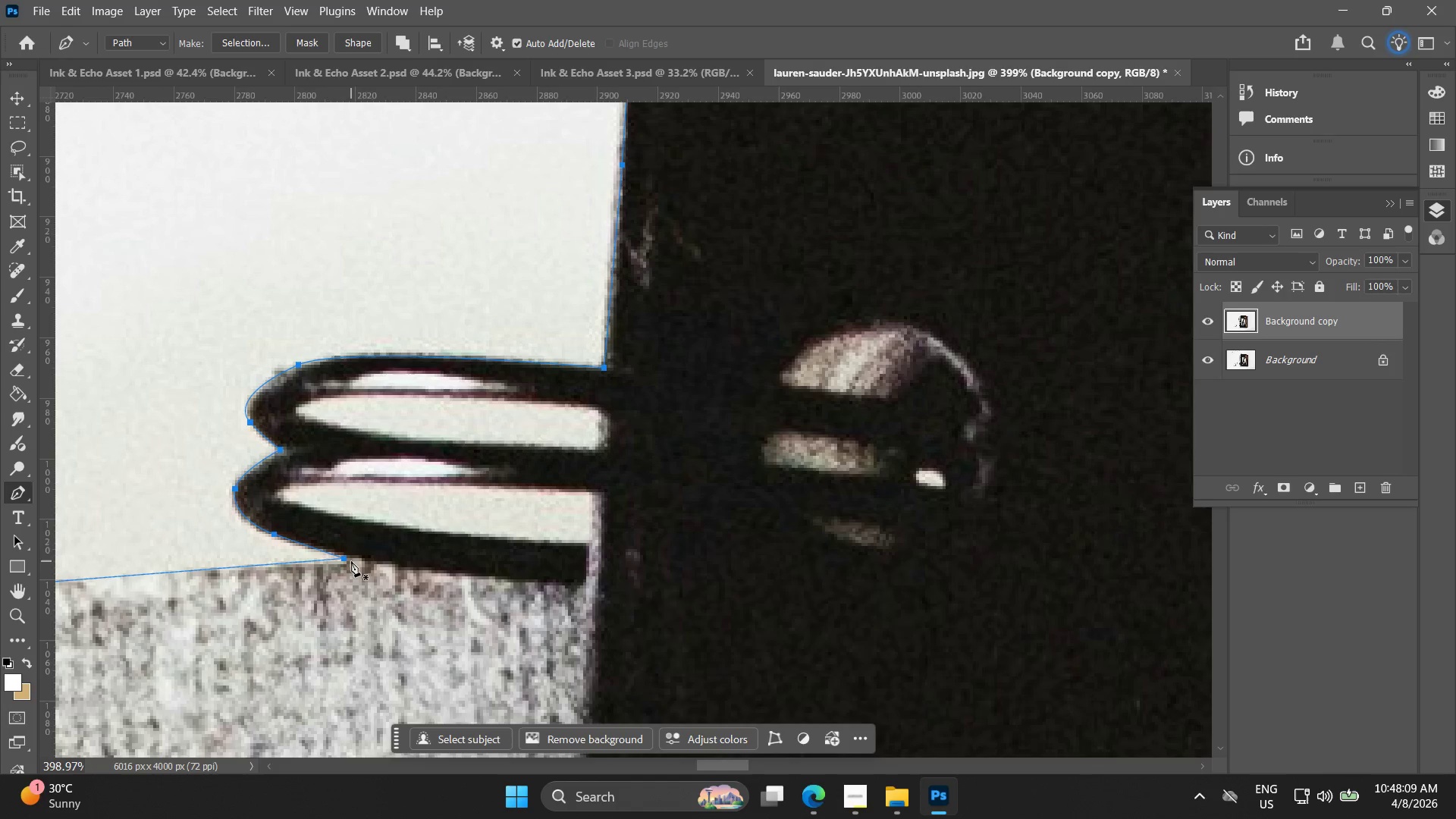 
right_click([352, 558])
 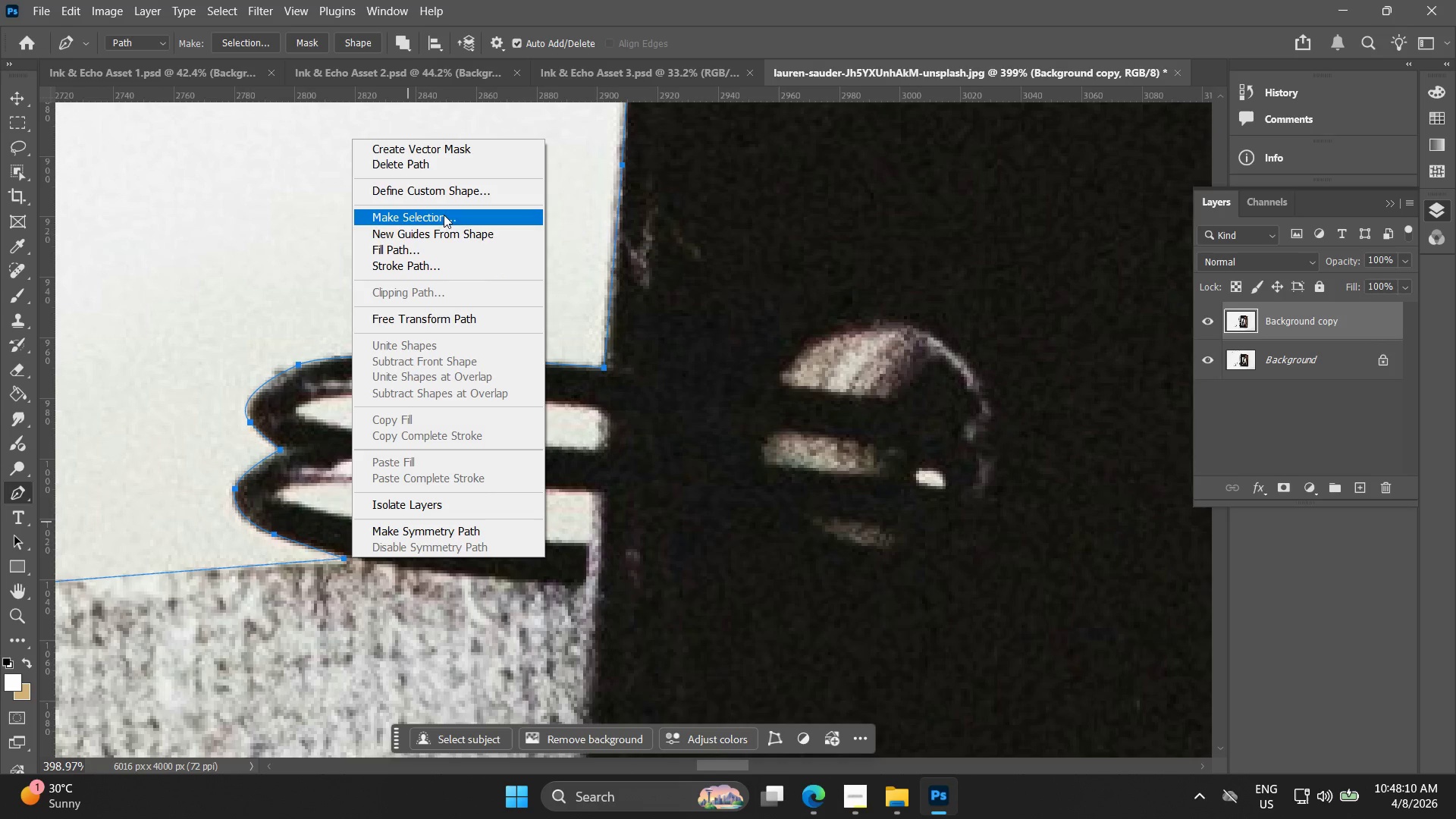 
left_click([442, 219])
 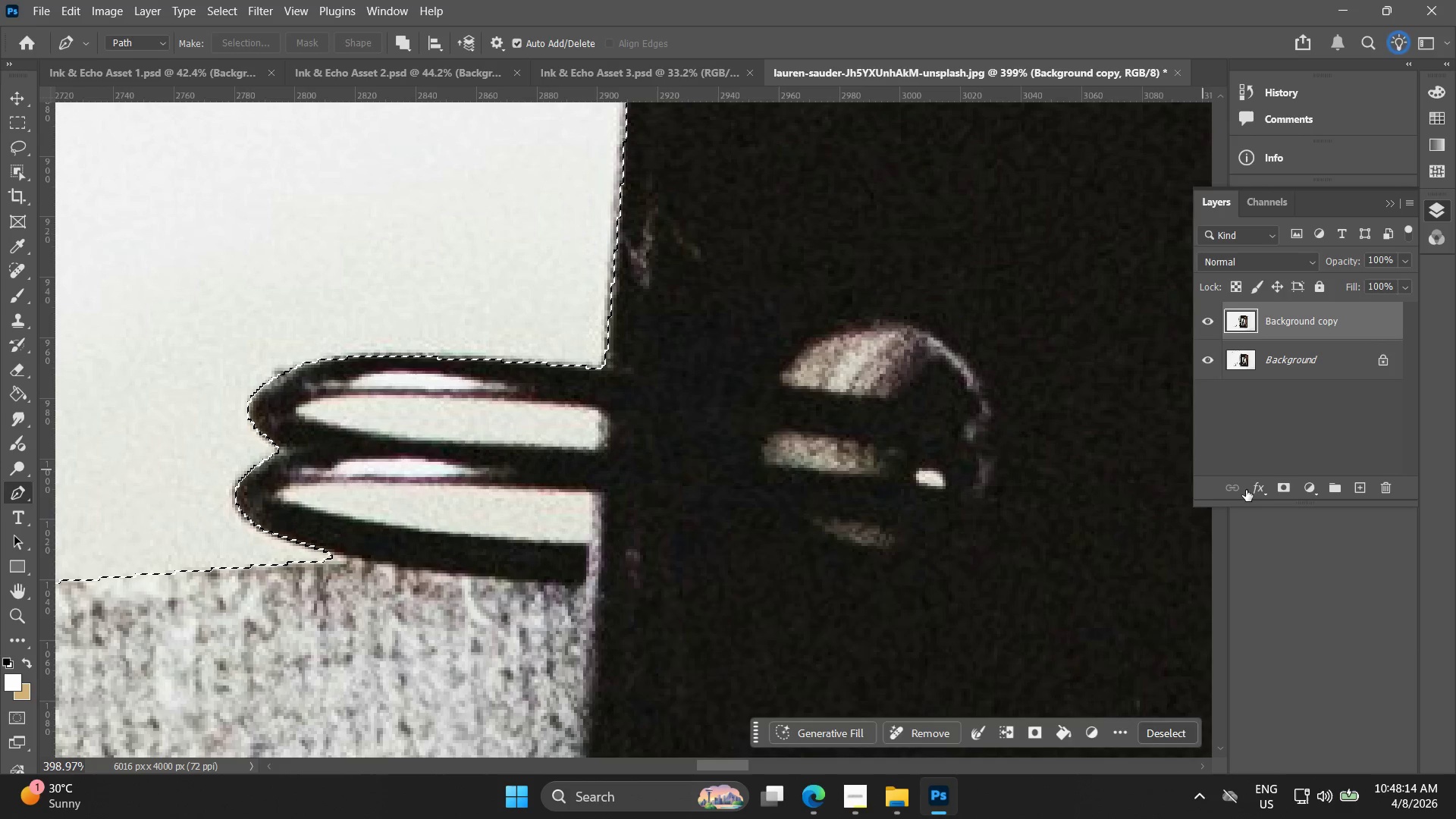 
wait(5.08)
 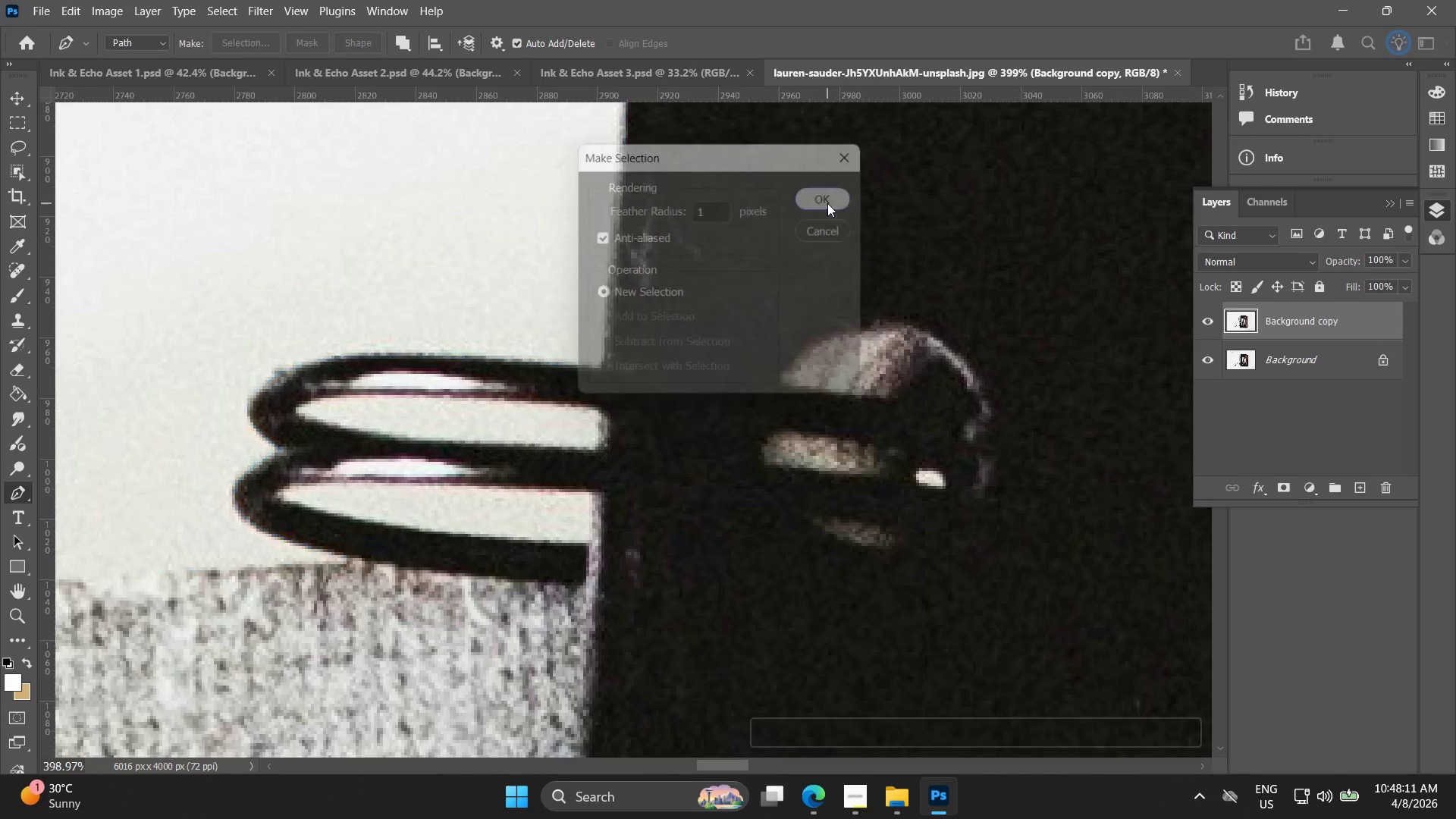 
left_click([1288, 494])
 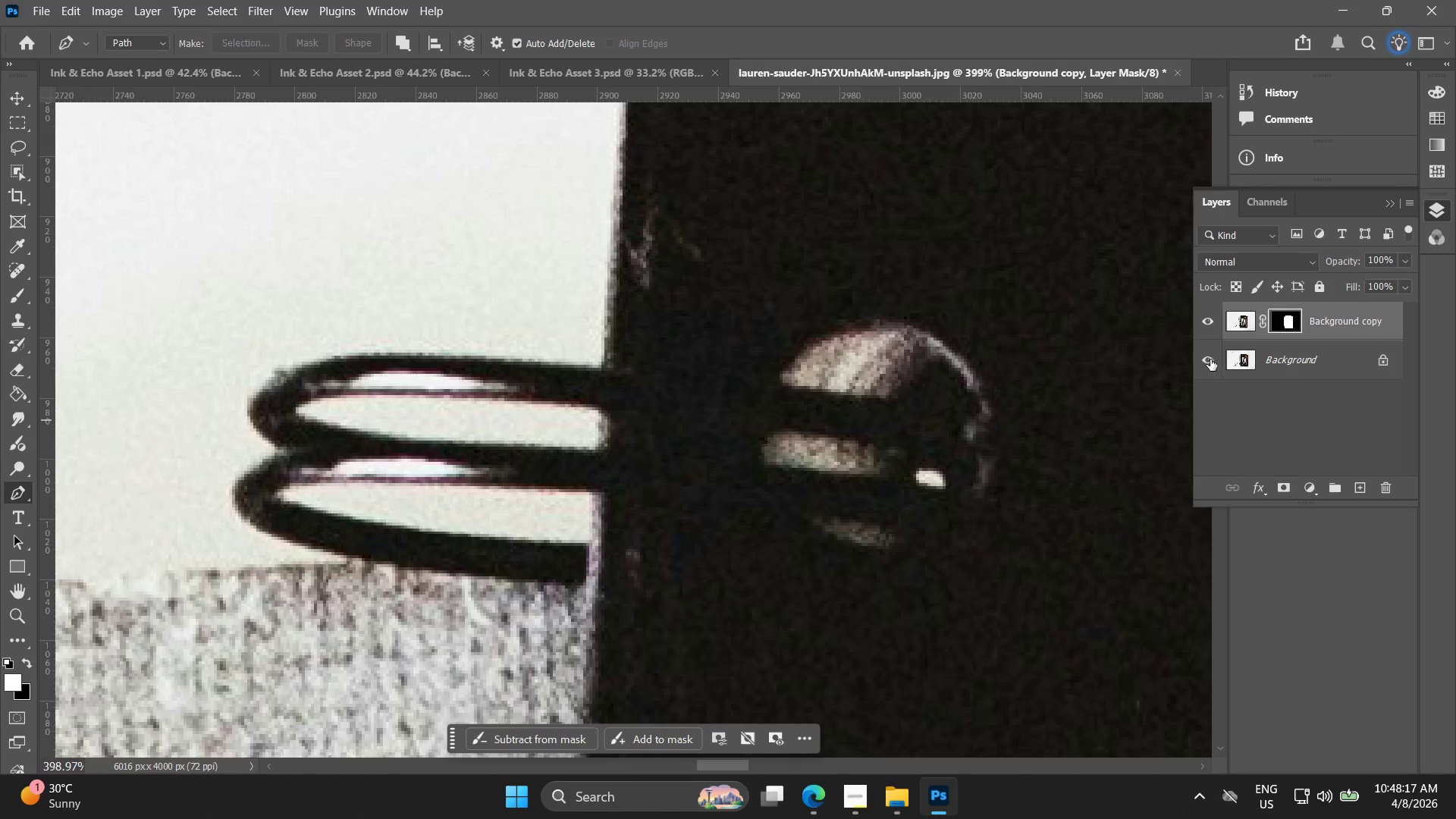 
hold_key(key=AltLeft, duration=0.62)
scroll: coordinate [344, 382], scroll_direction: up, amount: 9.0
 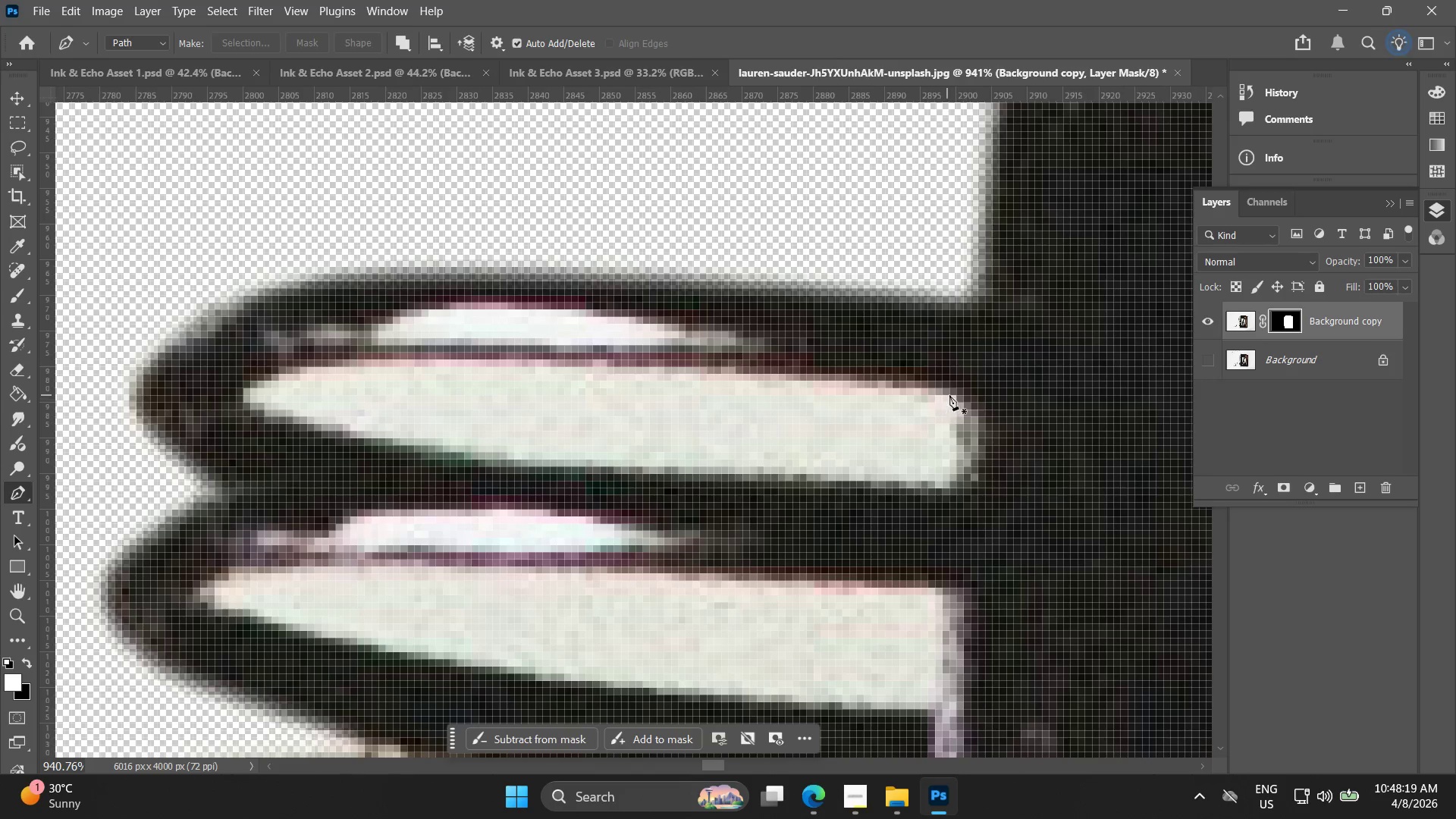 
left_click([950, 395])
 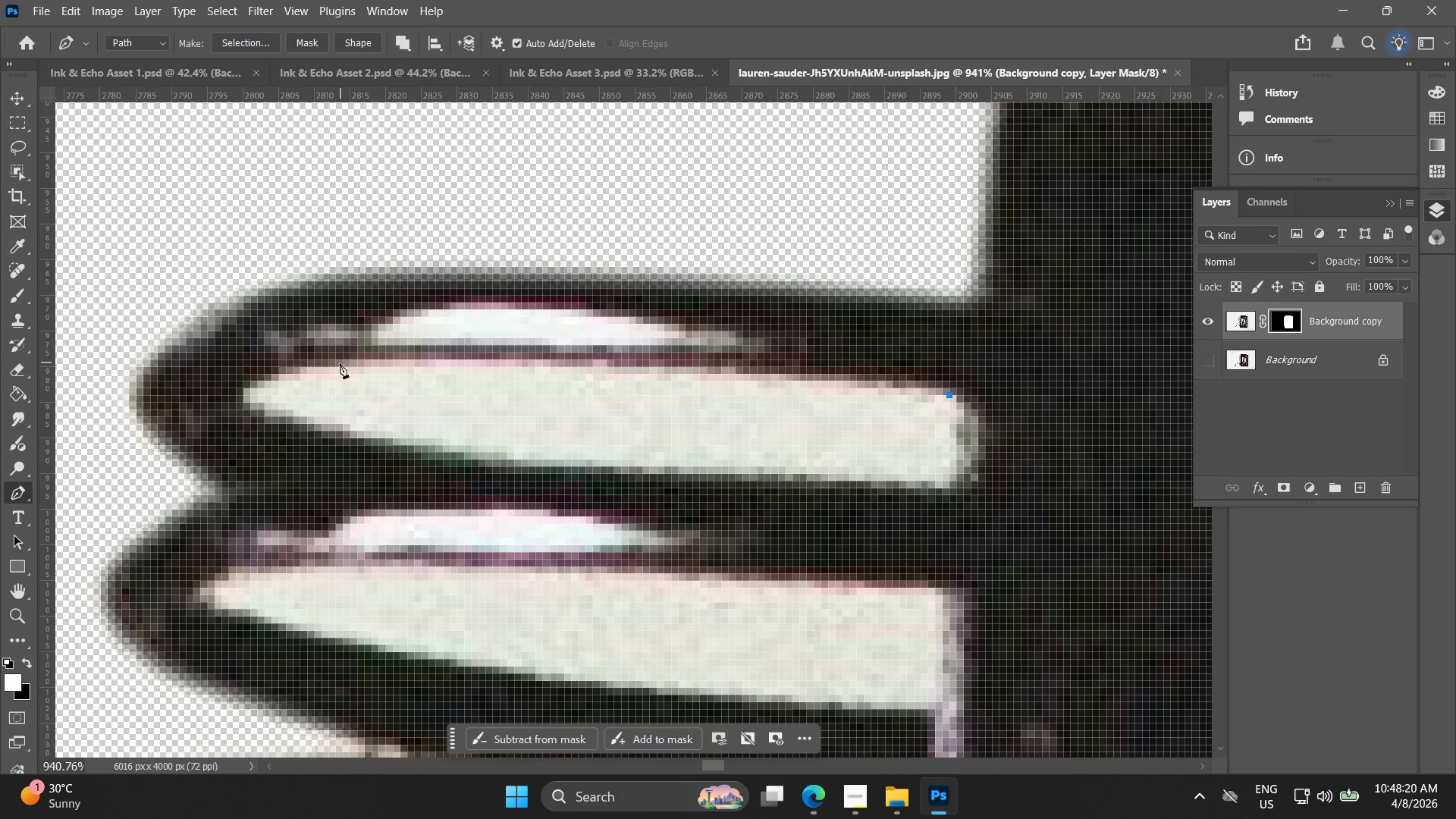 
left_click_drag(start_coordinate=[338, 363], to_coordinate=[200, 394])
 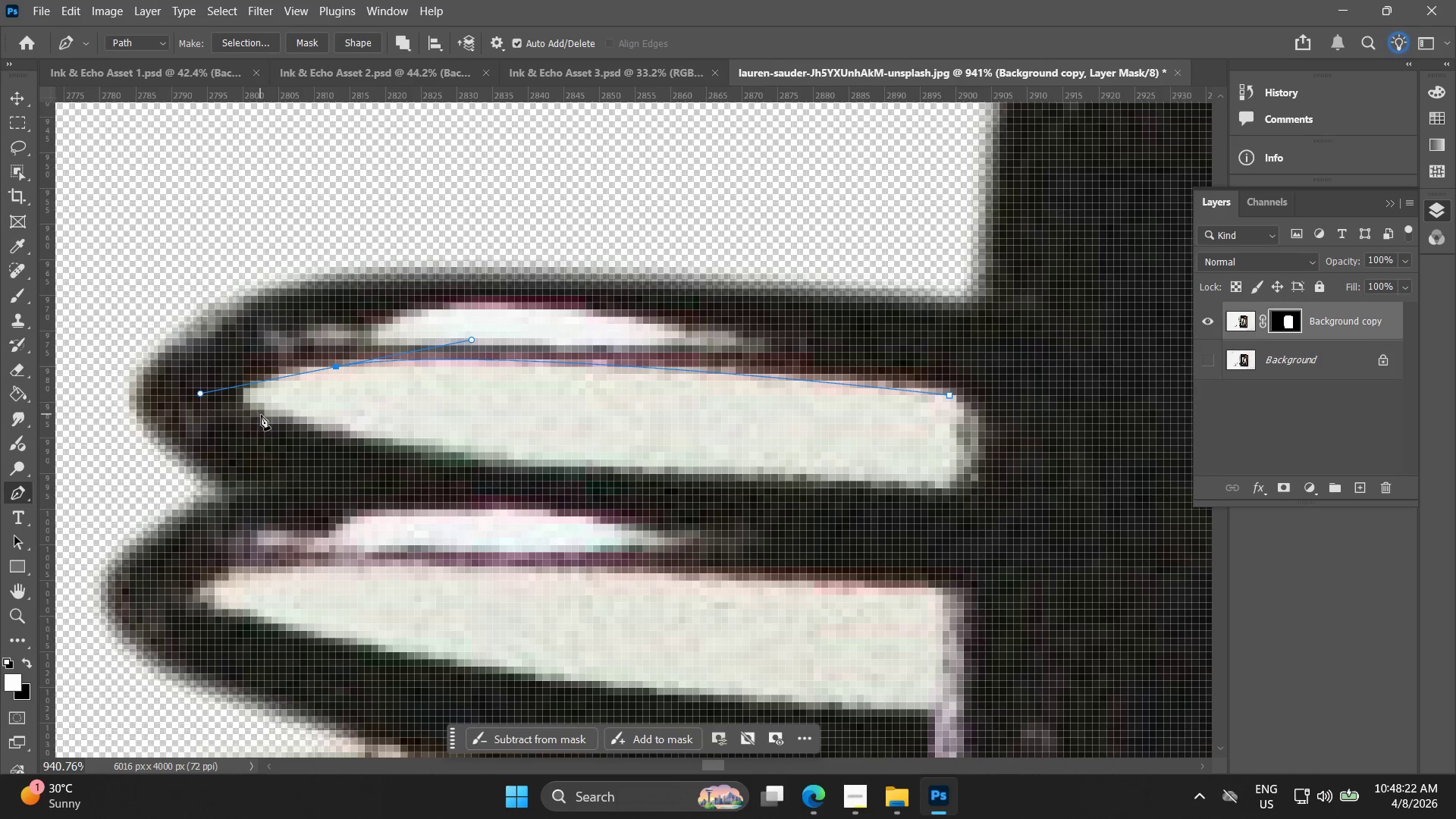 
left_click_drag(start_coordinate=[271, 415], to_coordinate=[309, 435])
 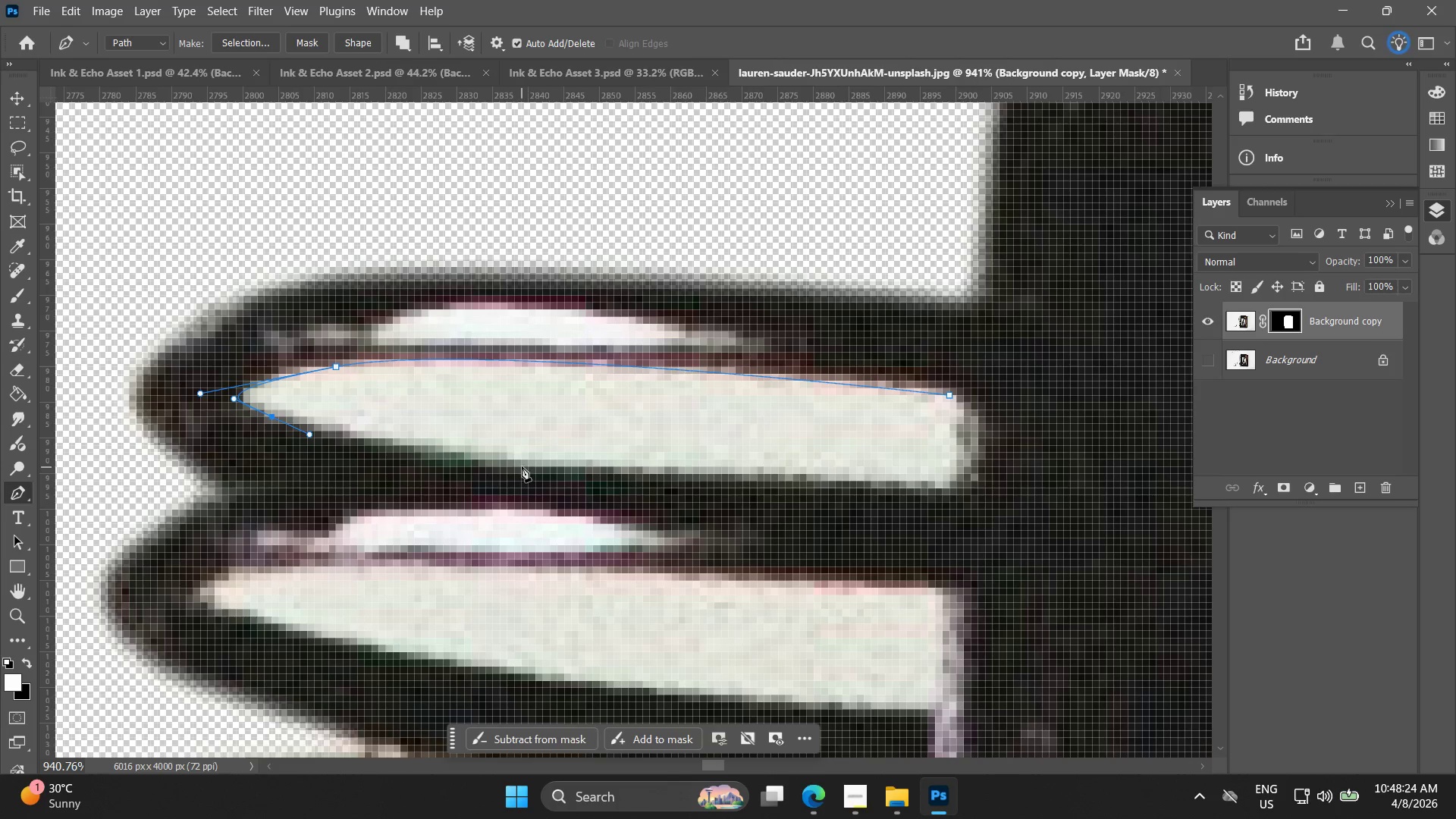 
left_click_drag(start_coordinate=[513, 463], to_coordinate=[598, 469])
 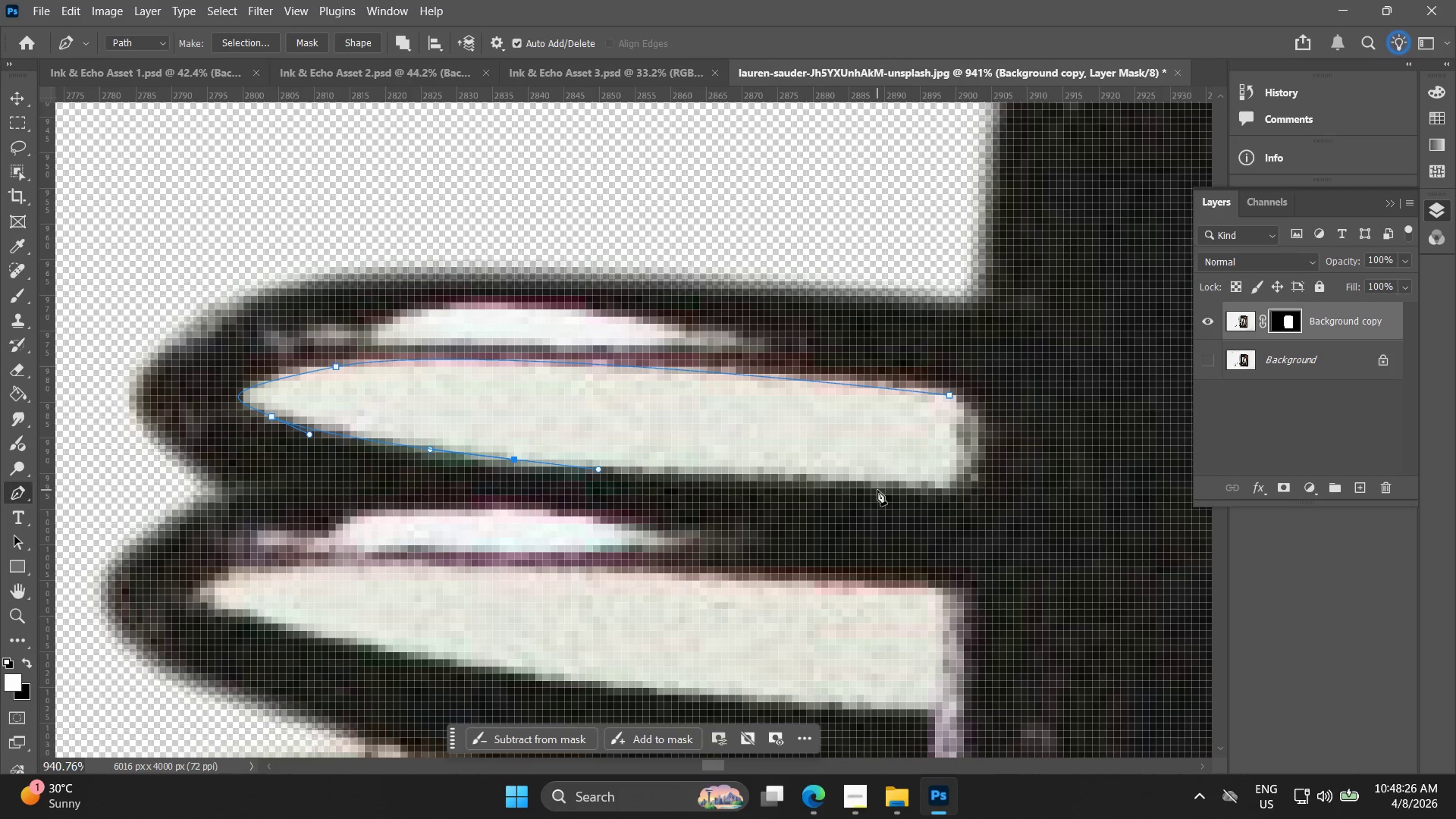 
left_click([884, 479])
 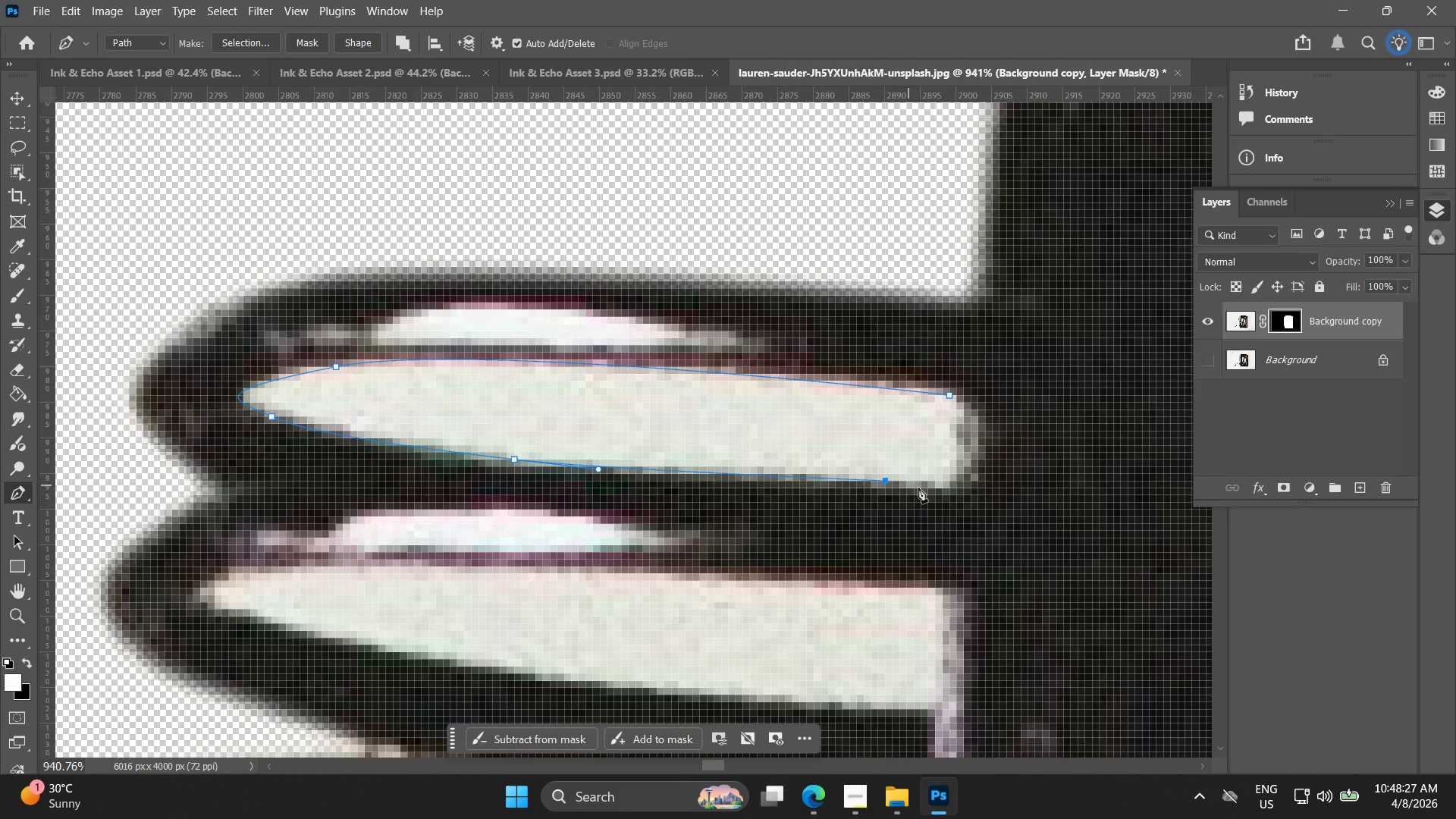 
key(Control+ControlLeft)
 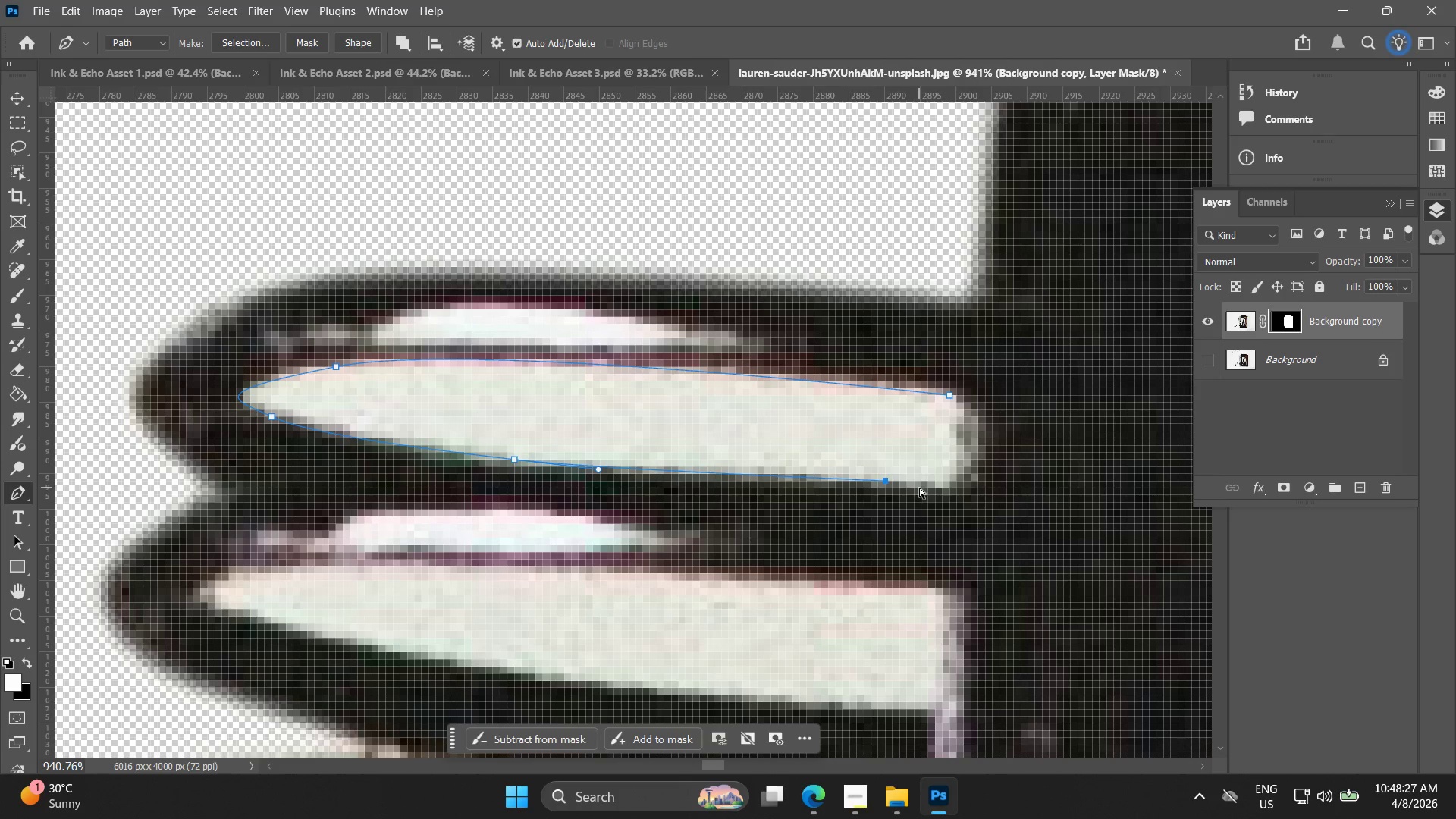 
key(Control+Z)
 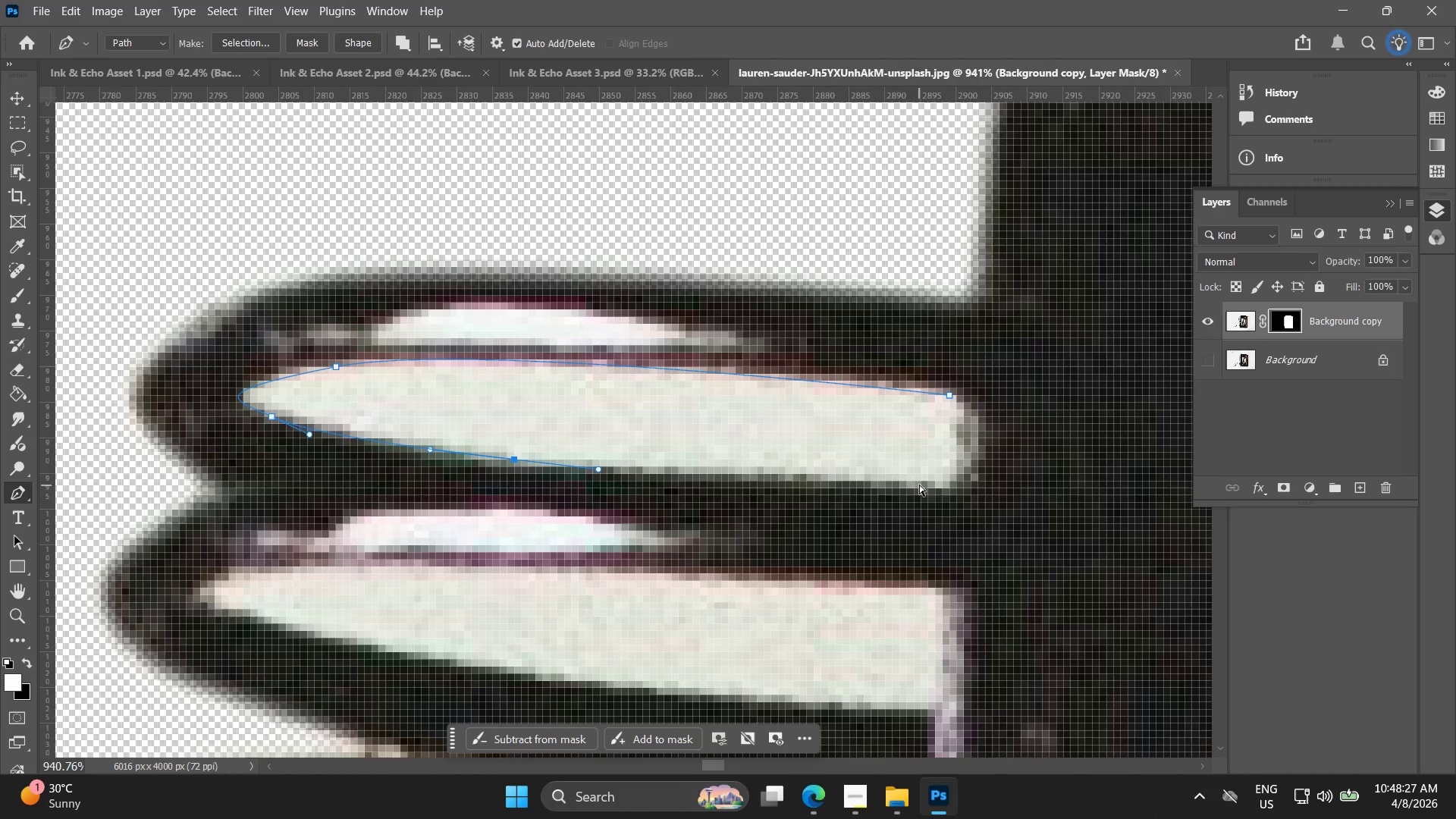 
left_click([920, 485])
 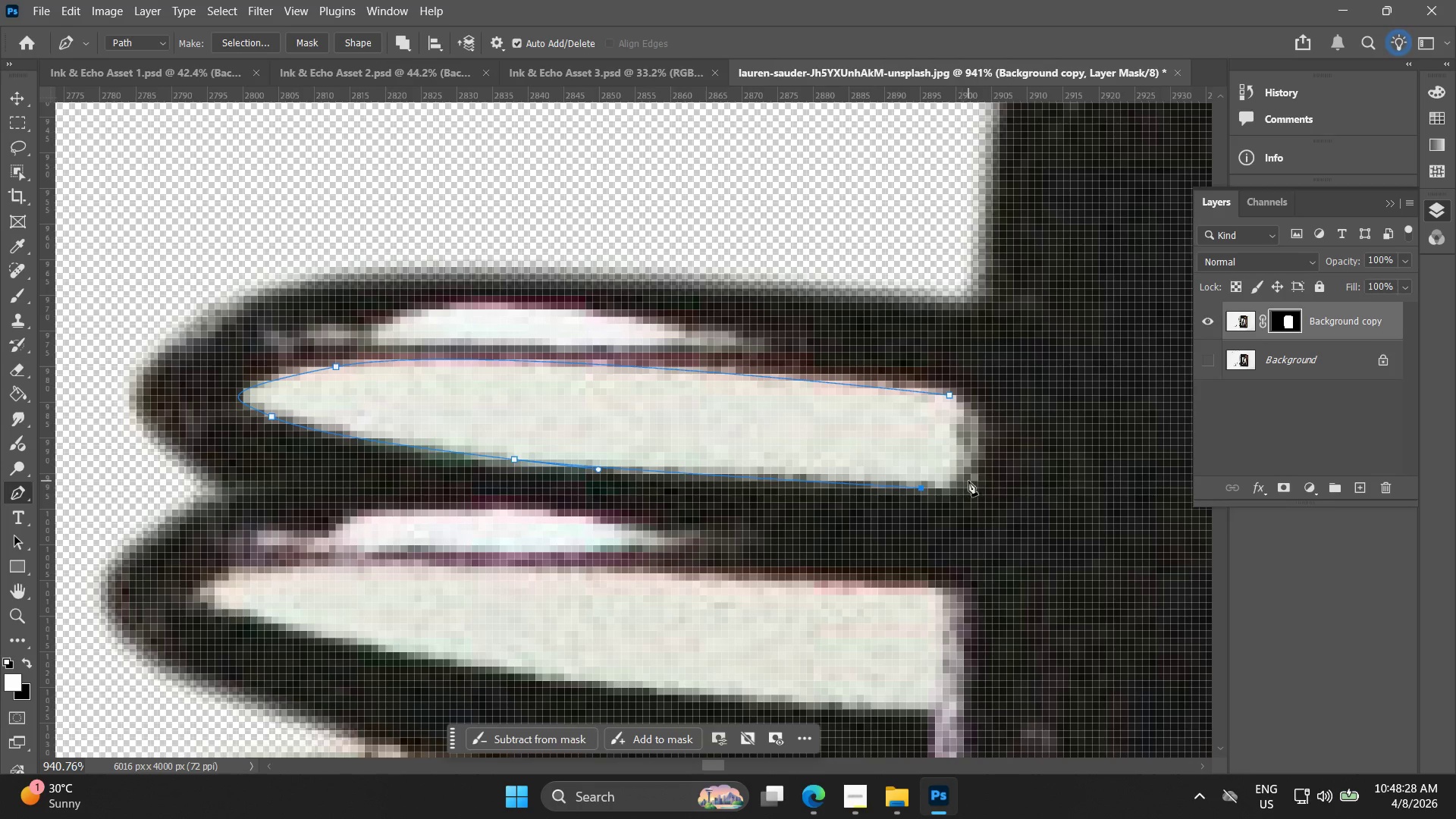 
left_click_drag(start_coordinate=[977, 469], to_coordinate=[988, 438])
 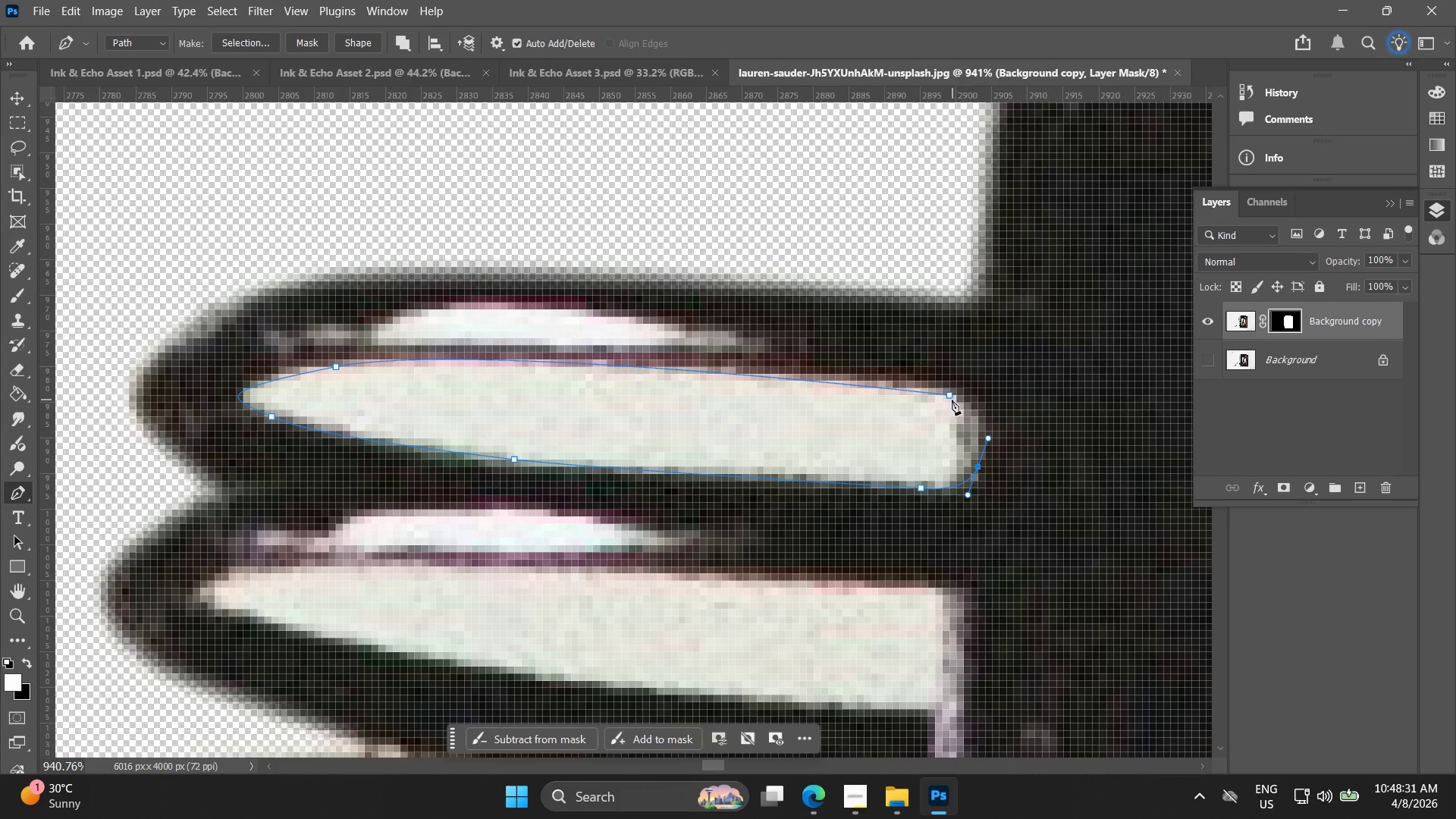 
left_click_drag(start_coordinate=[949, 398], to_coordinate=[908, 386])
 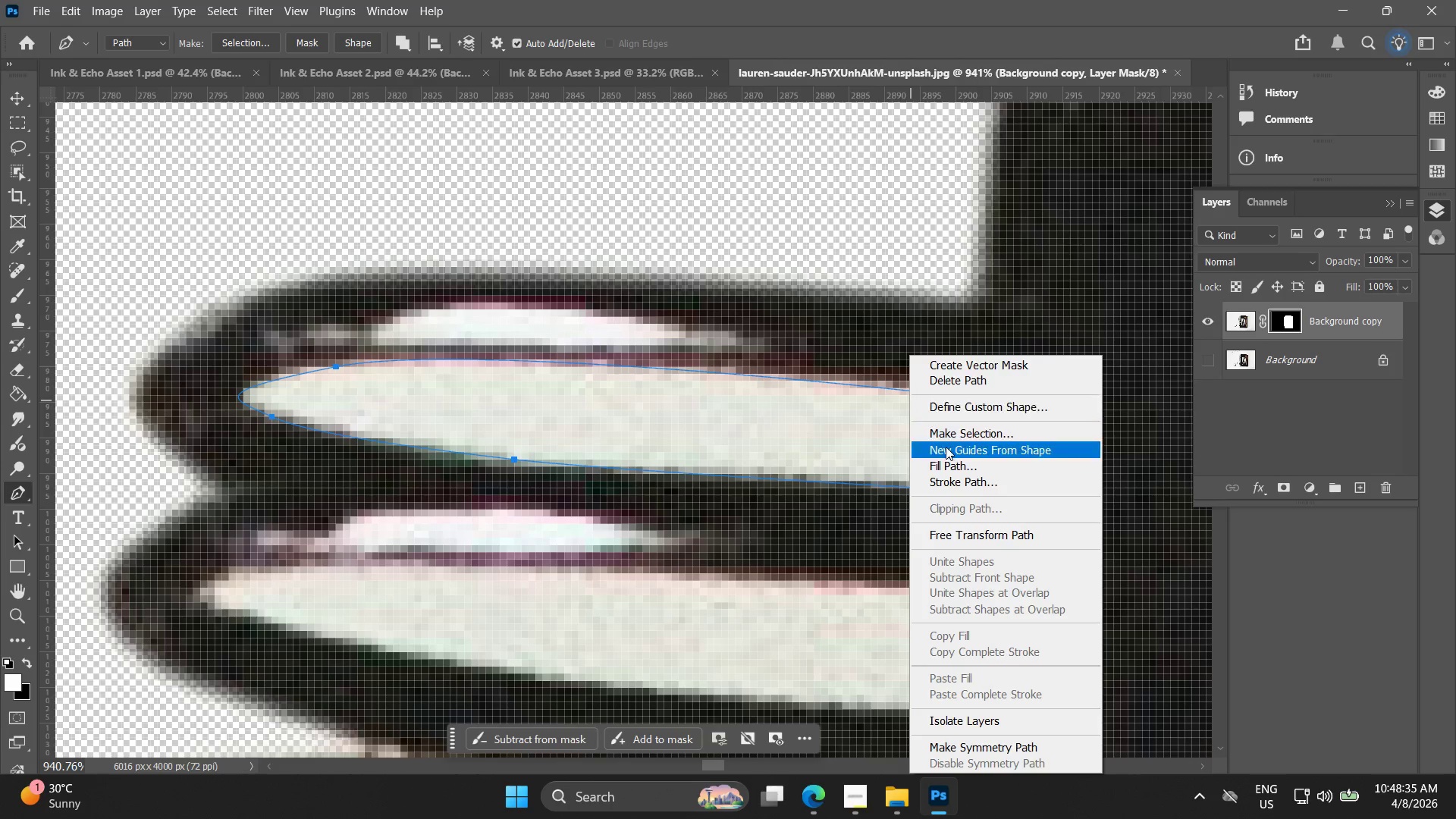 
left_click([965, 432])
 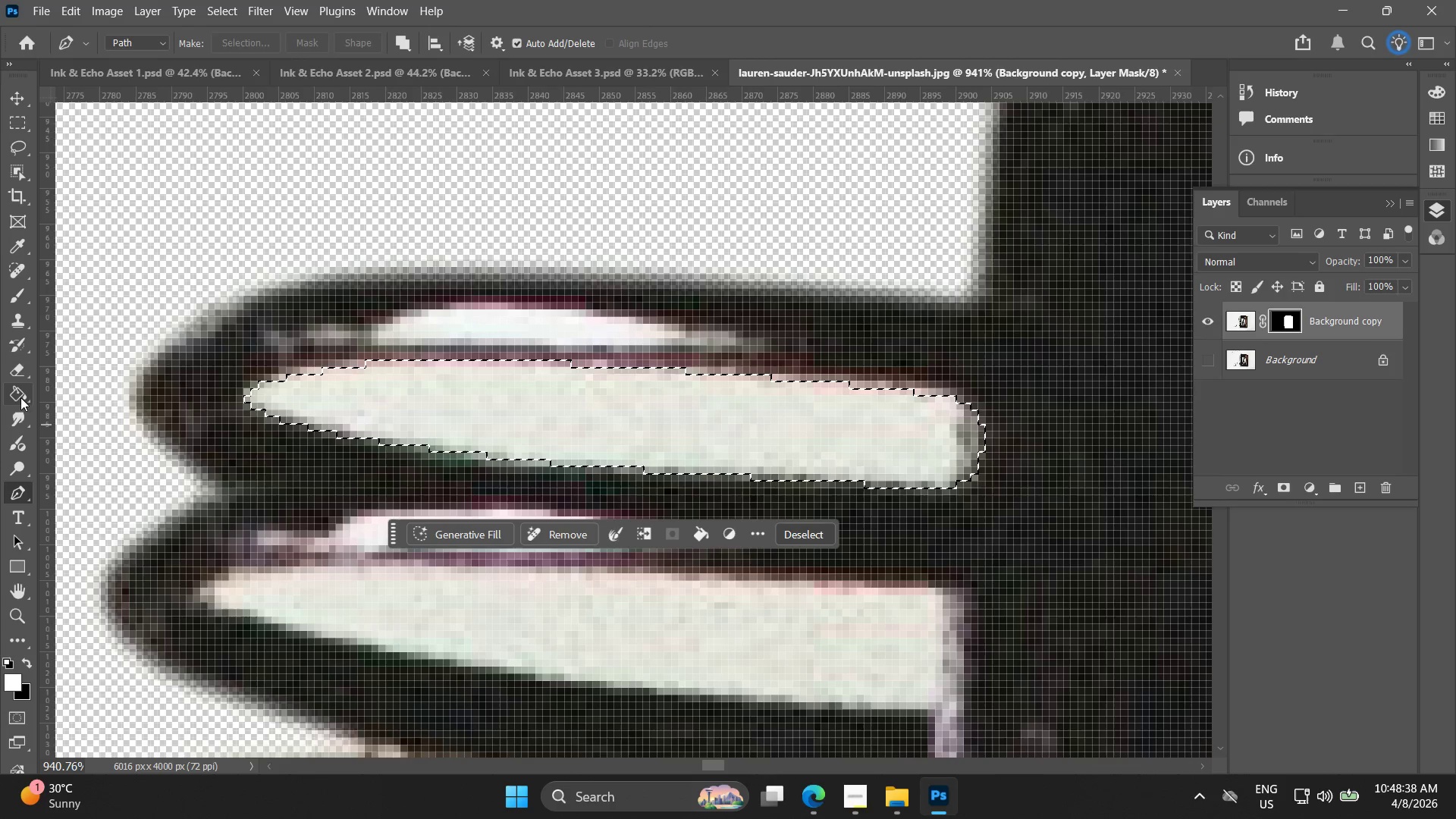 
left_click([22, 397])
 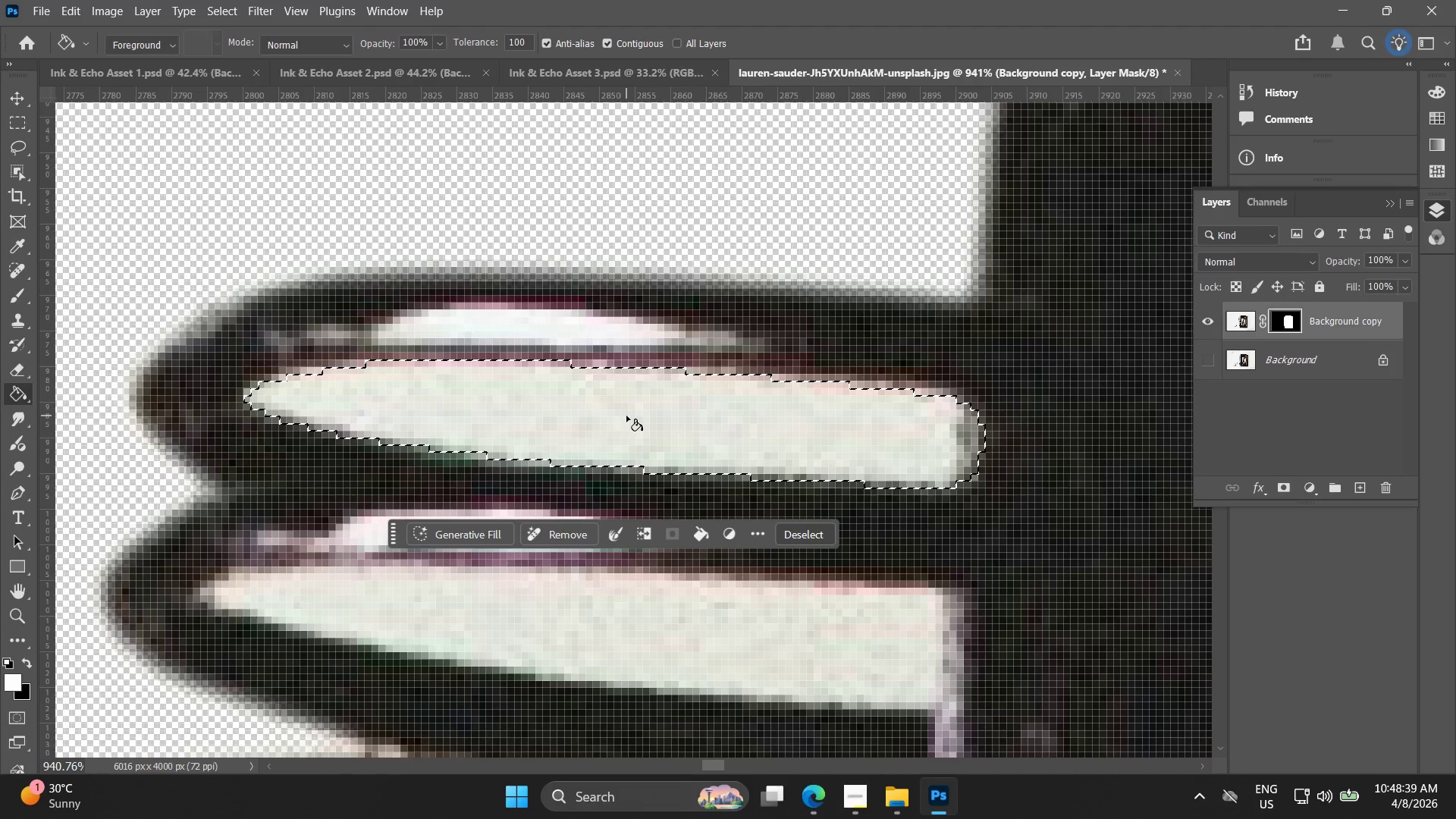 
left_click([627, 414])
 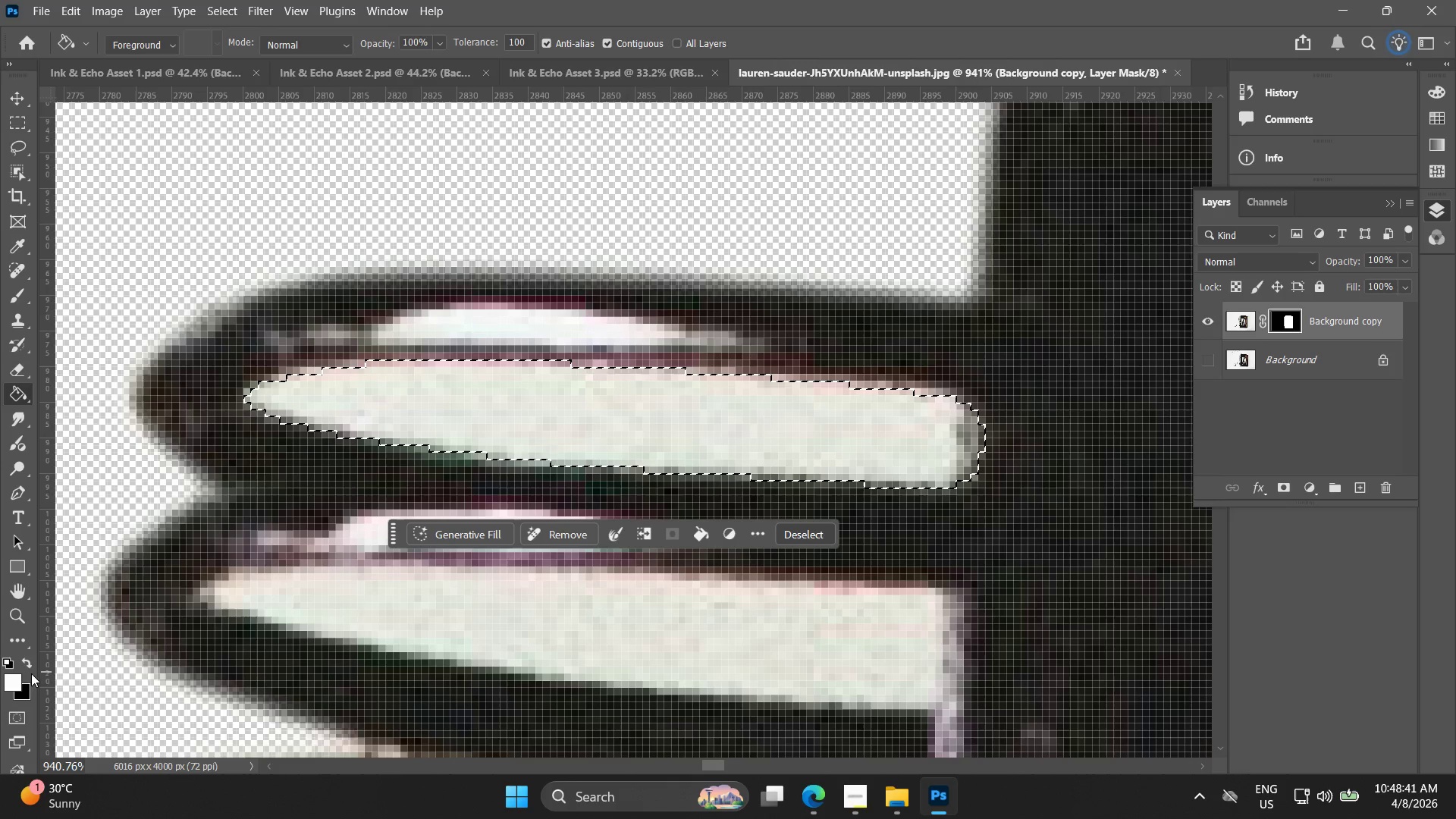 
left_click([27, 660])
 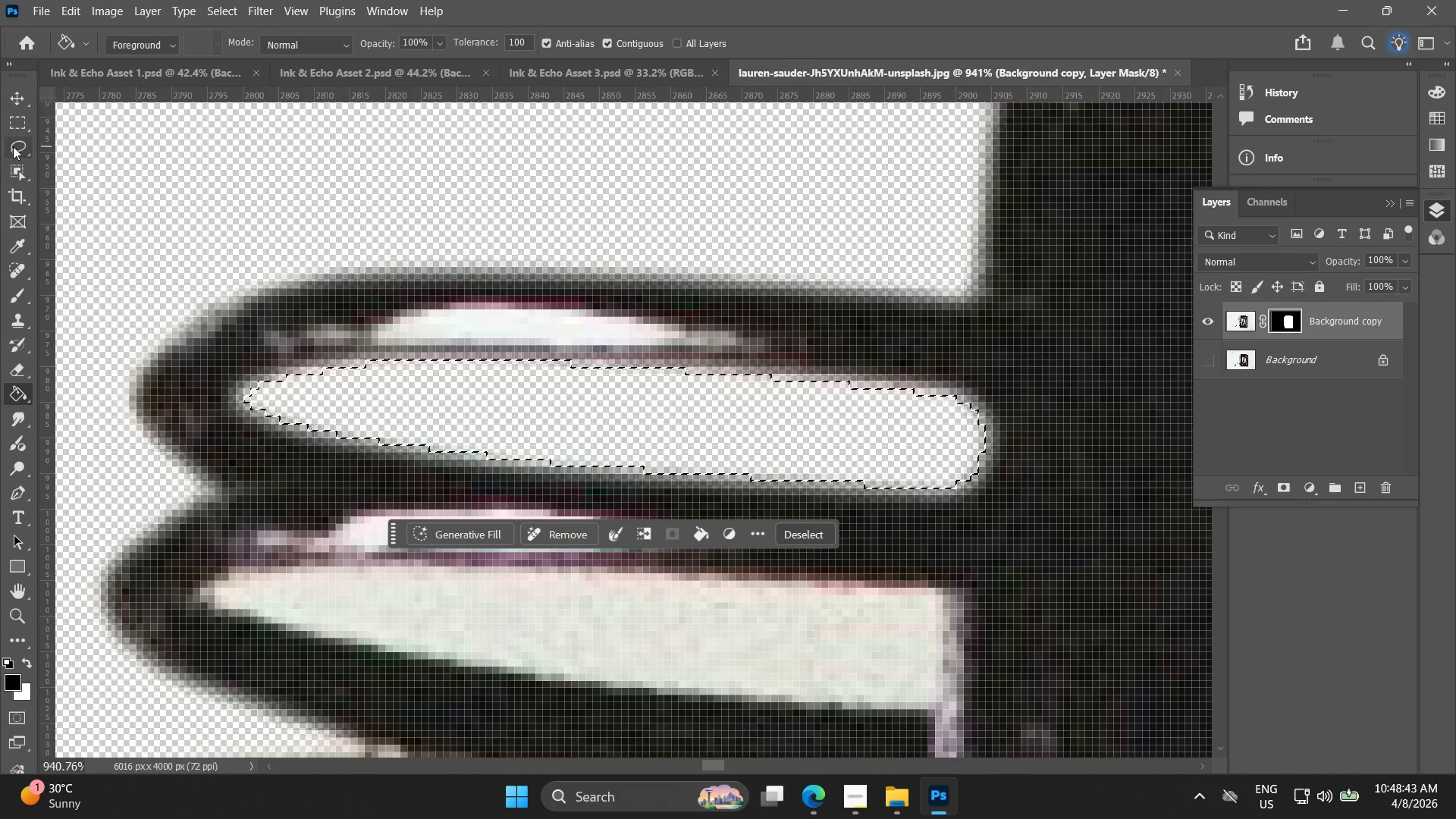 
double_click([235, 388])
 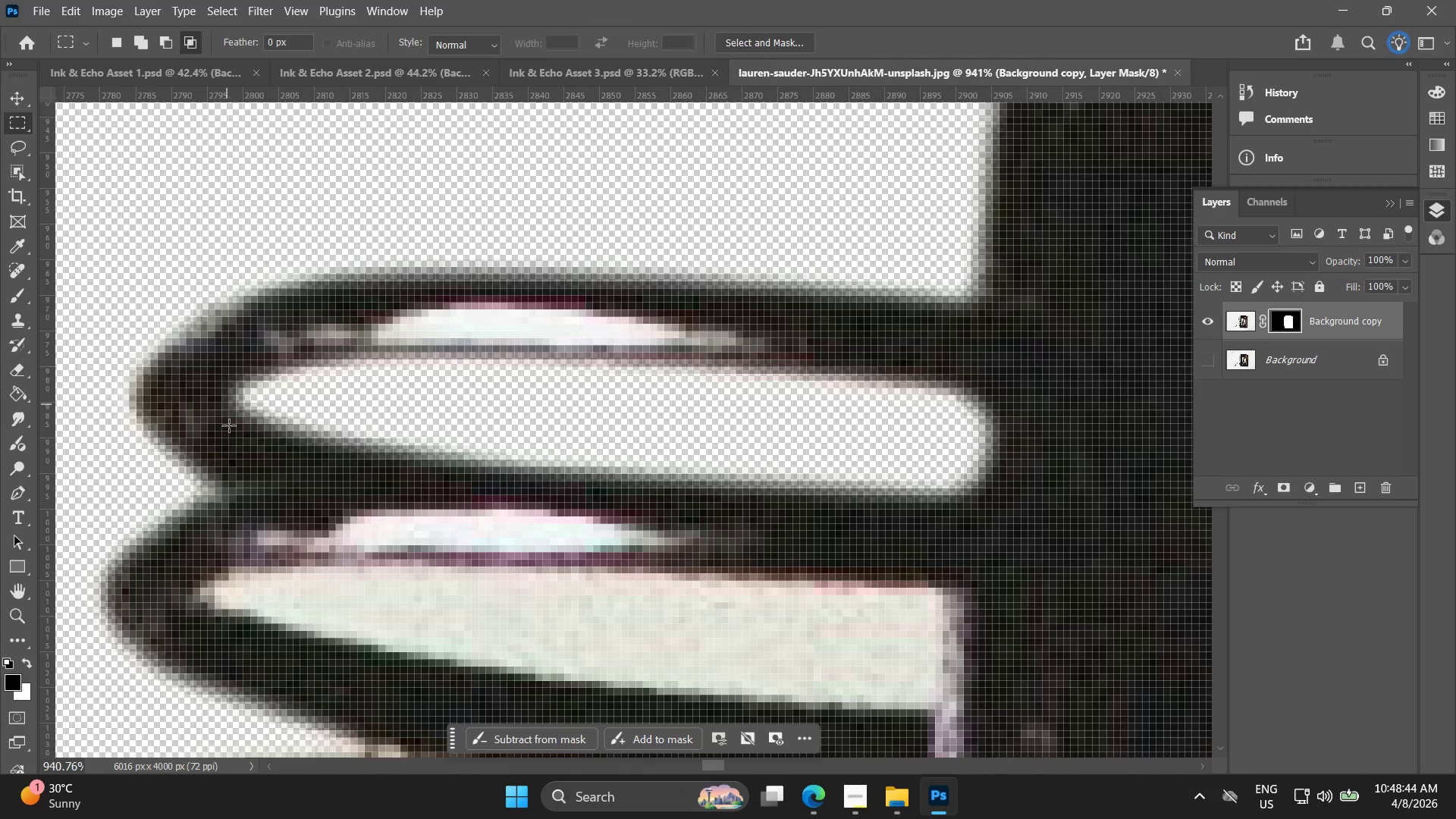 
hold_key(key=Space, duration=0.59)
 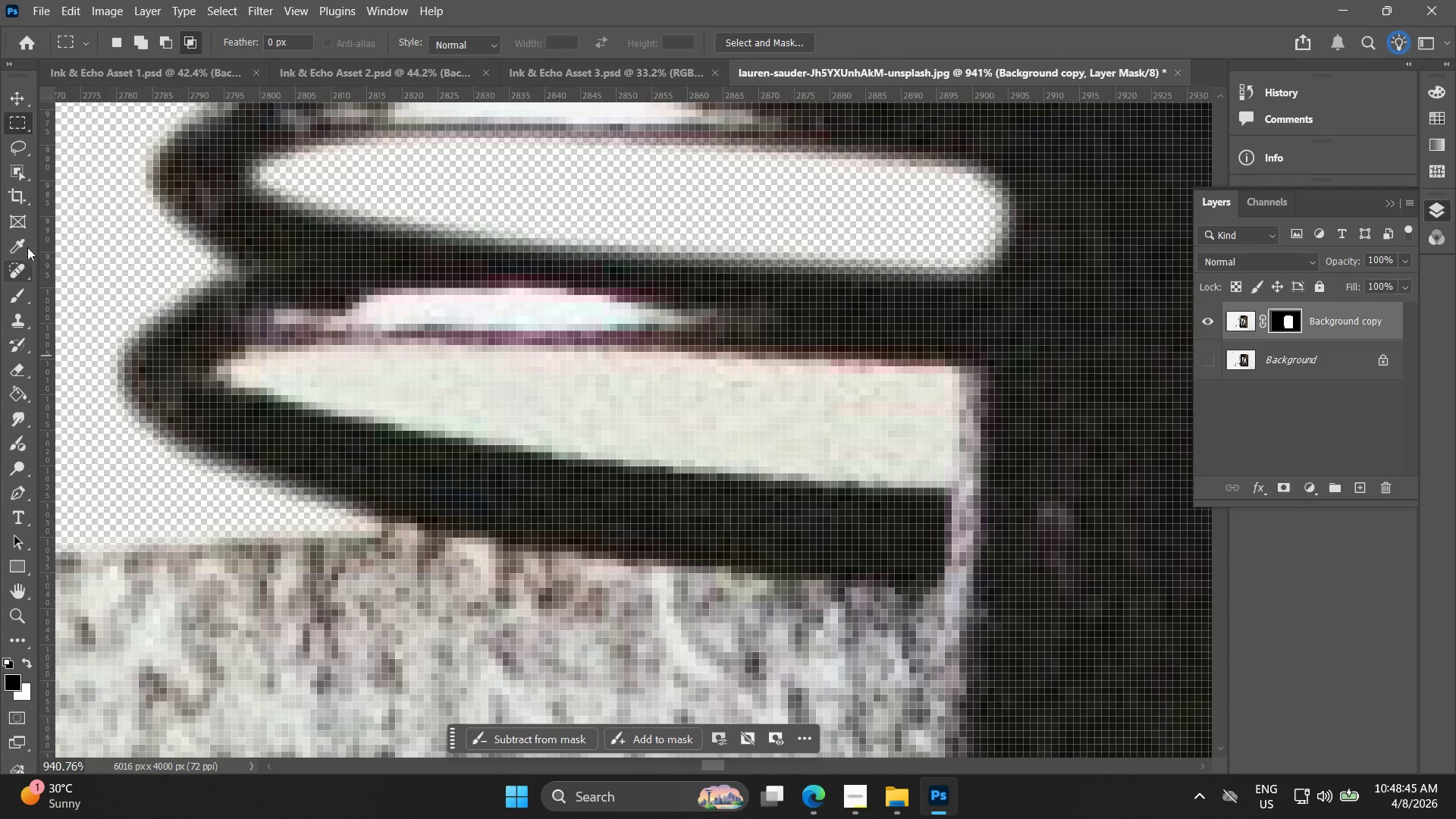 
left_click_drag(start_coordinate=[455, 463], to_coordinate=[472, 242])
 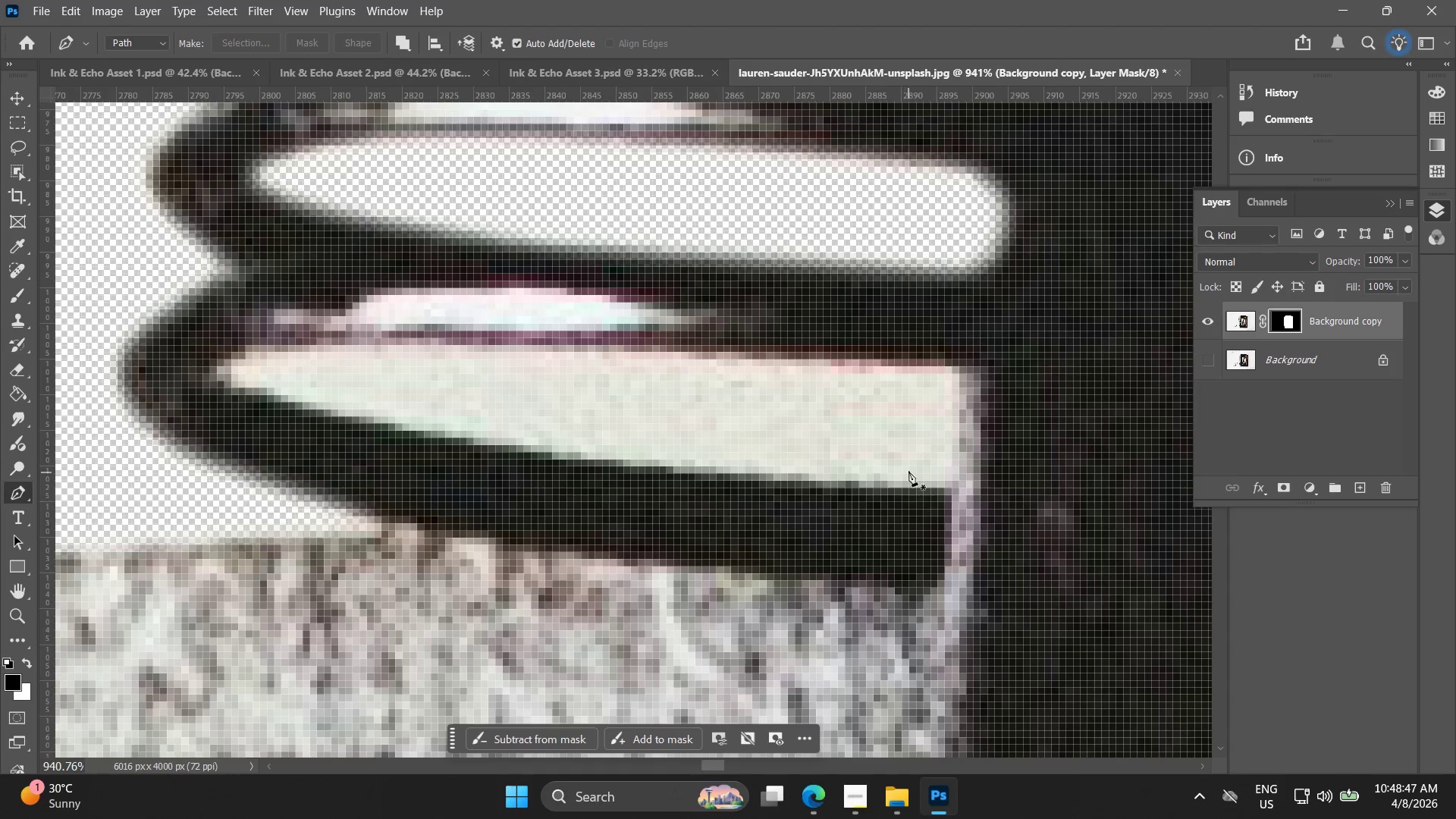 
left_click([962, 369])
 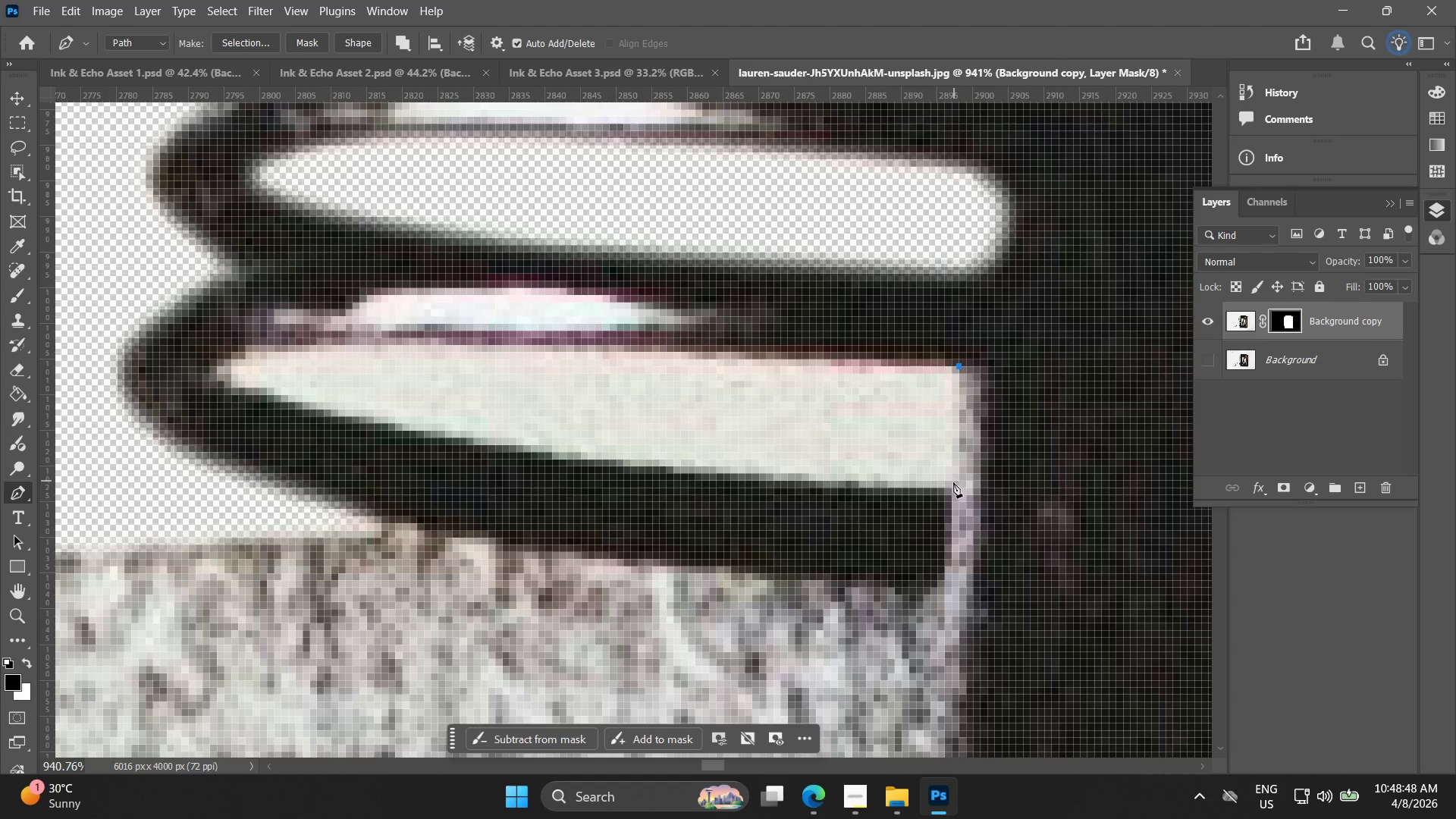 
left_click_drag(start_coordinate=[952, 483], to_coordinate=[939, 491])
 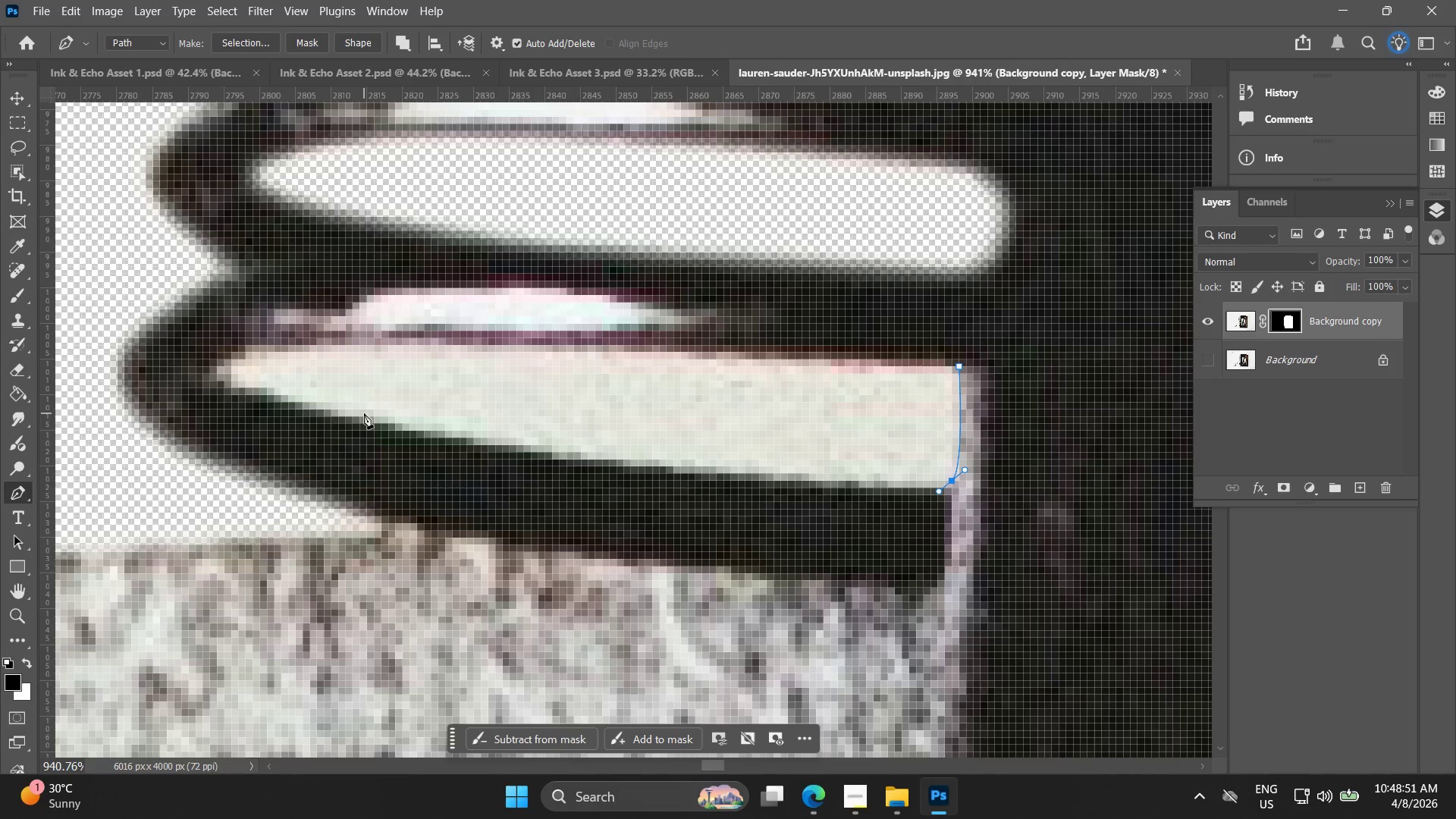 
left_click_drag(start_coordinate=[353, 418], to_coordinate=[120, 351])
 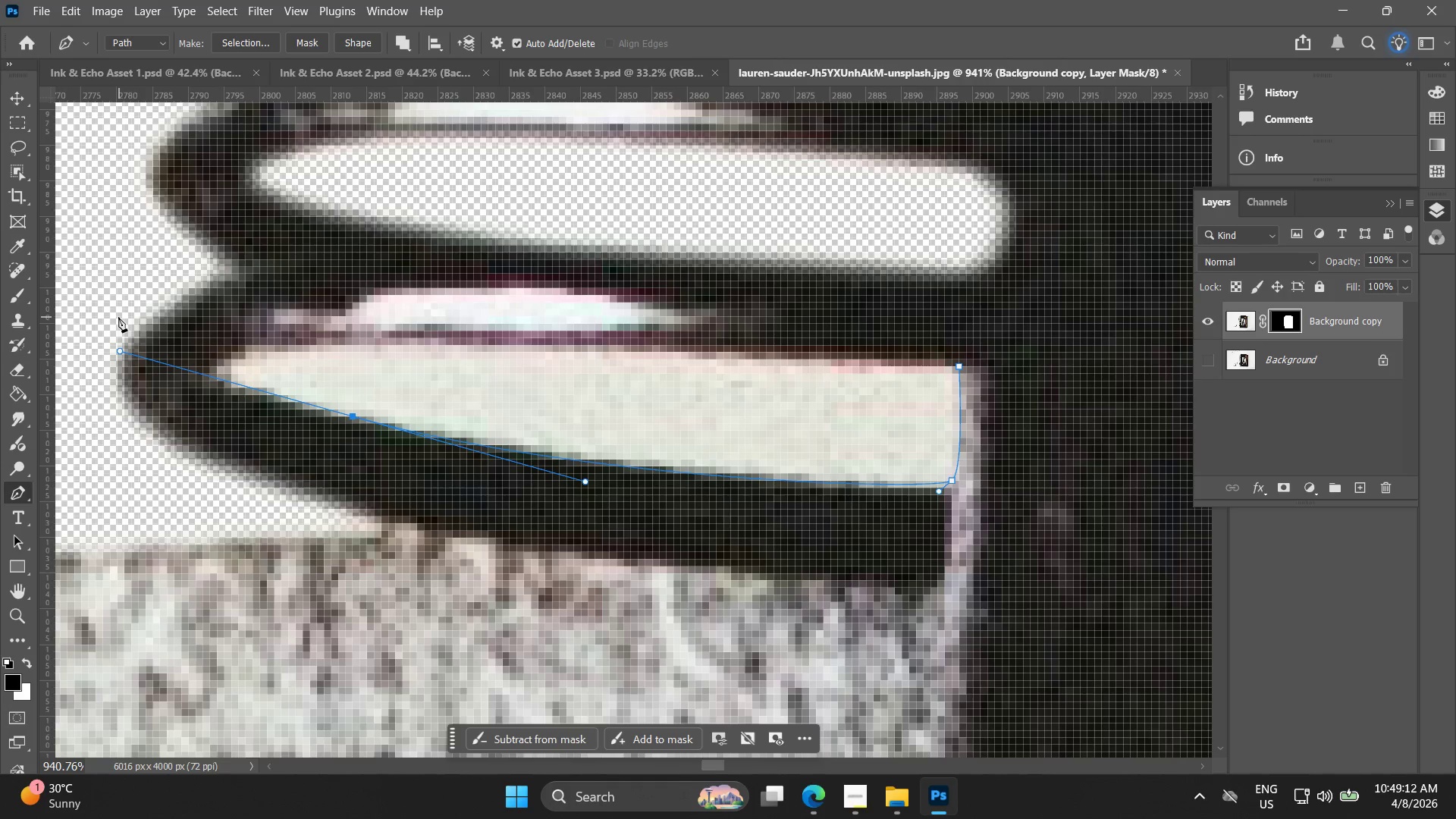 
wait(21.55)
 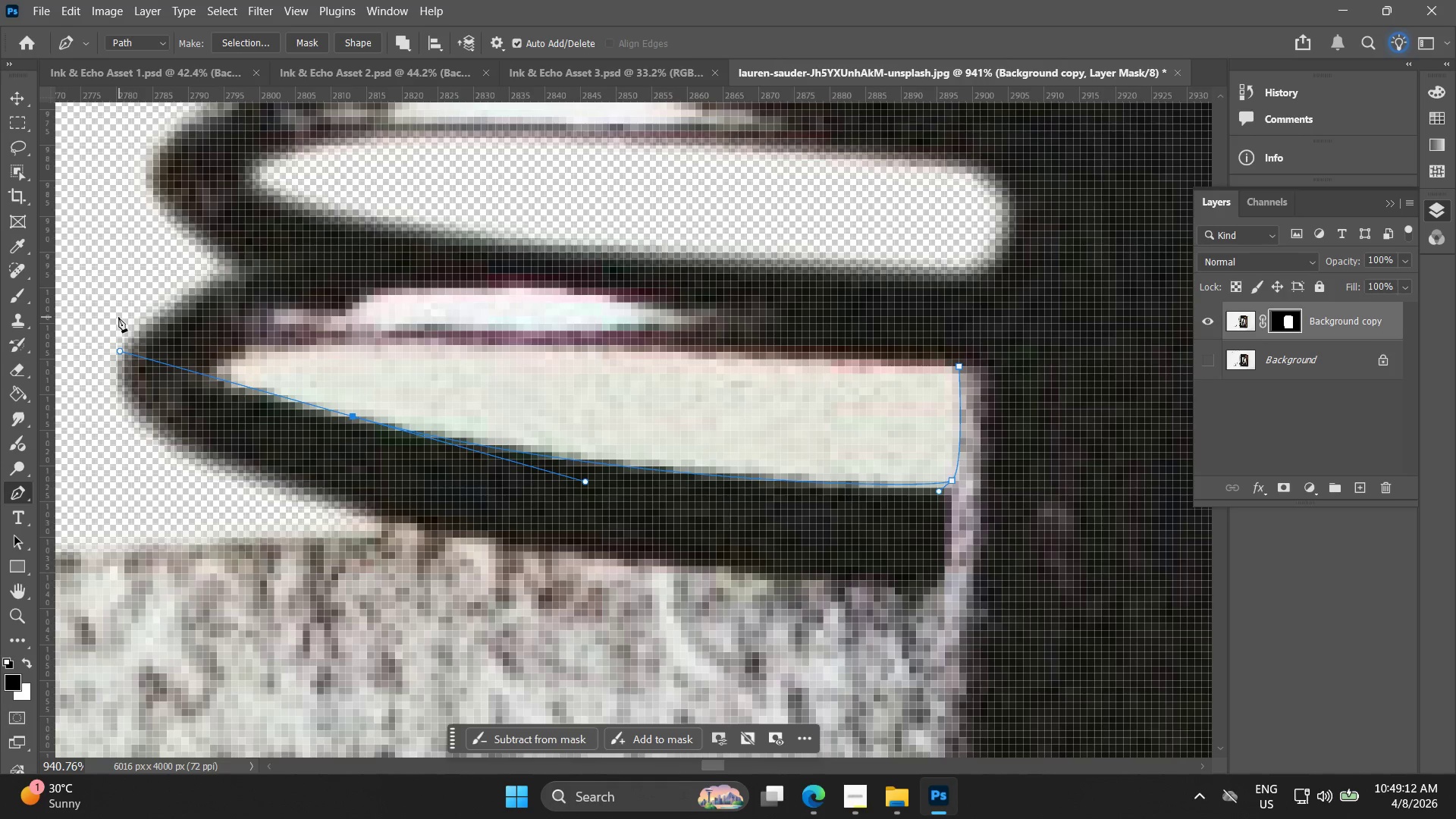 
left_click_drag(start_coordinate=[254, 348], to_coordinate=[284, 336])
 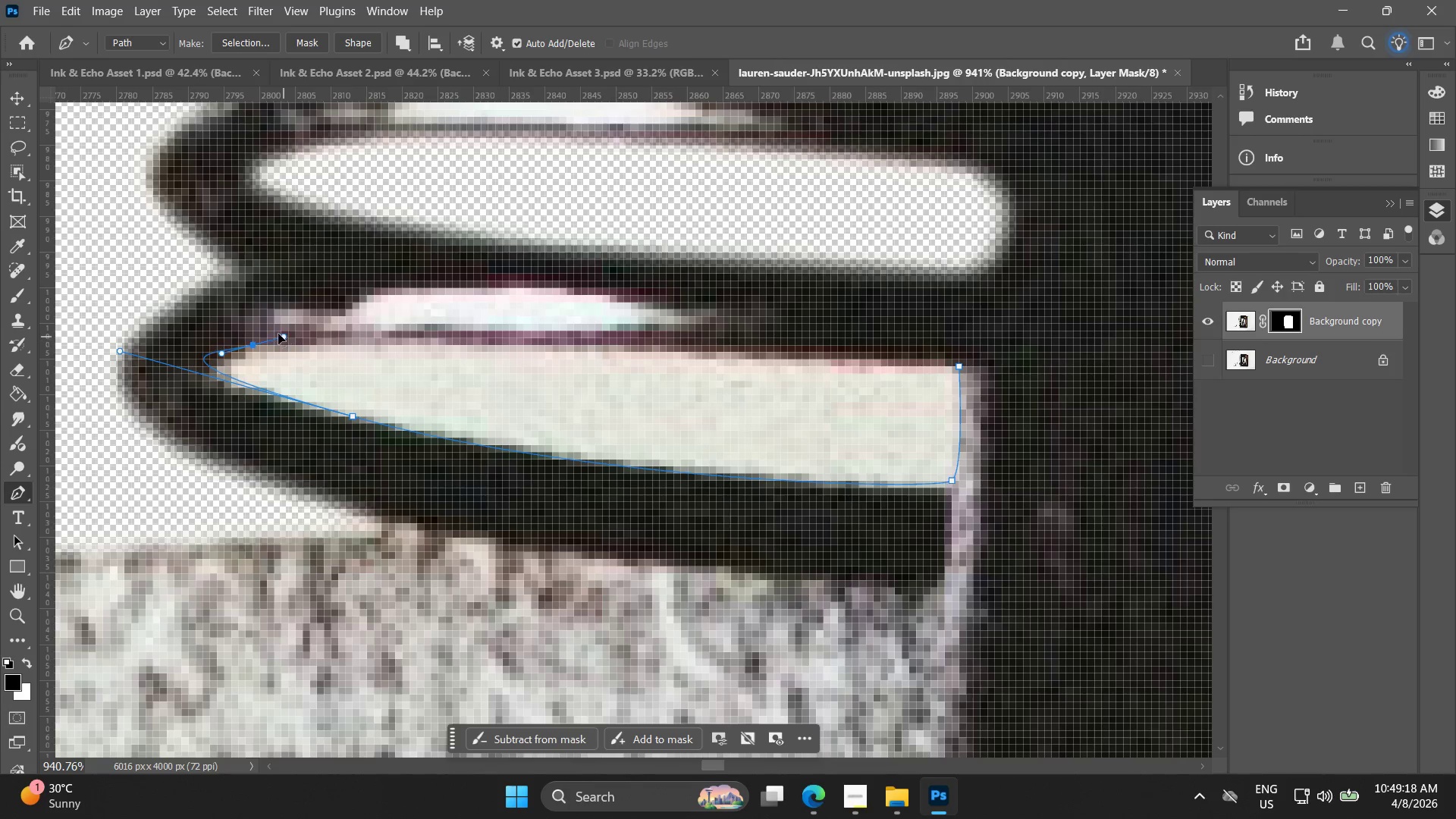 
key(Control+ControlLeft)
 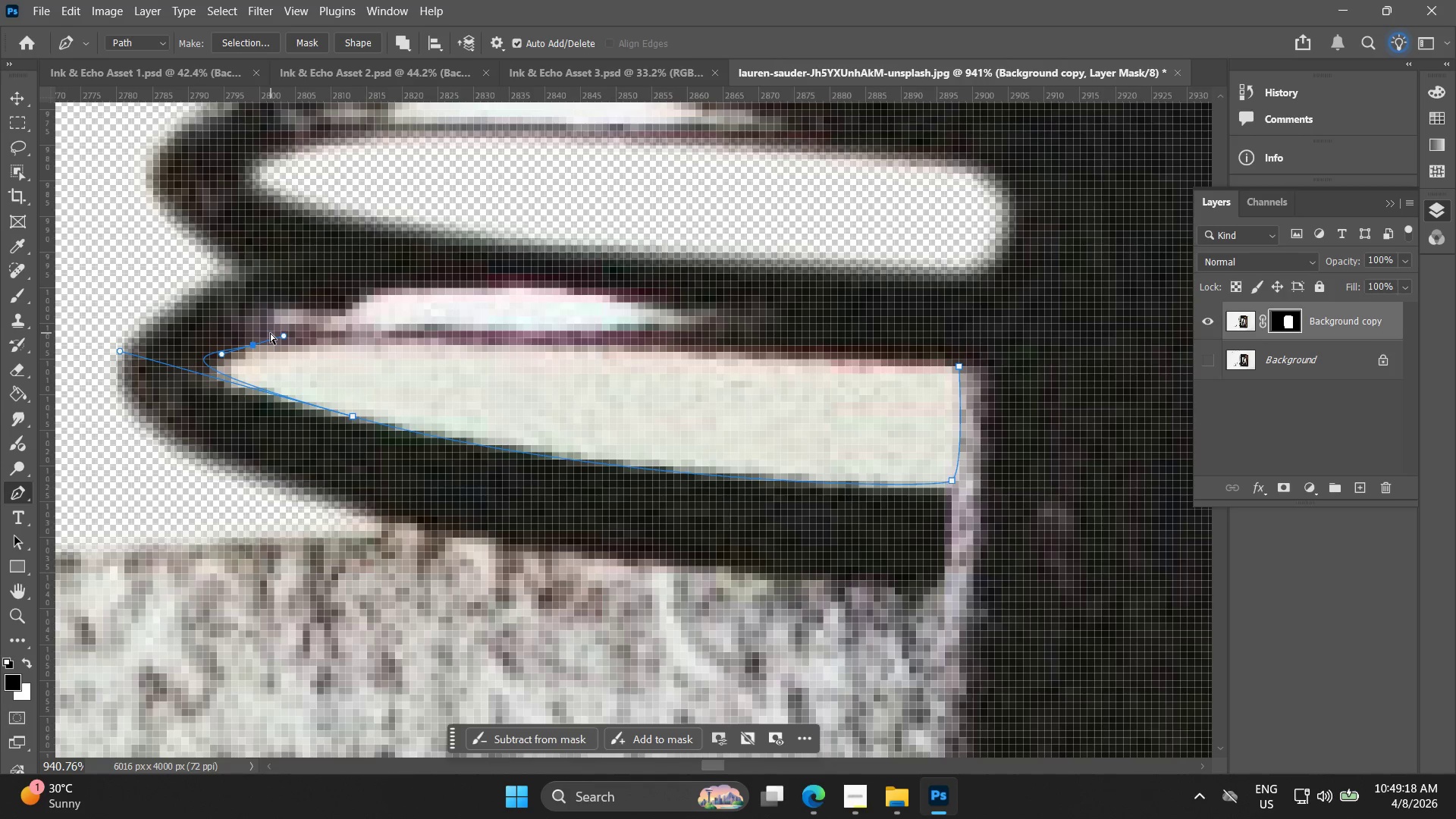 
key(Control+Z)
 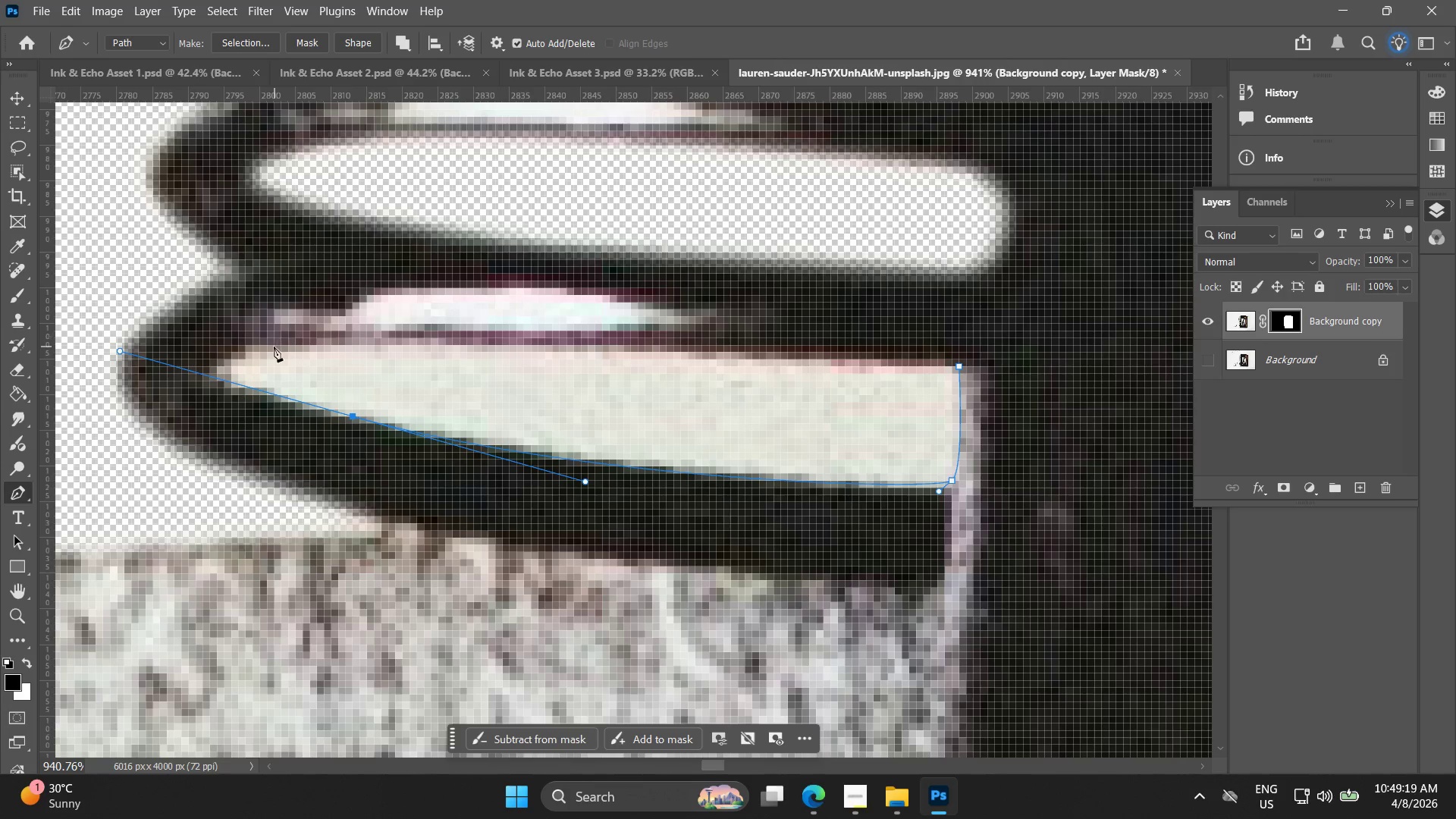 
left_click_drag(start_coordinate=[277, 347], to_coordinate=[325, 340])
 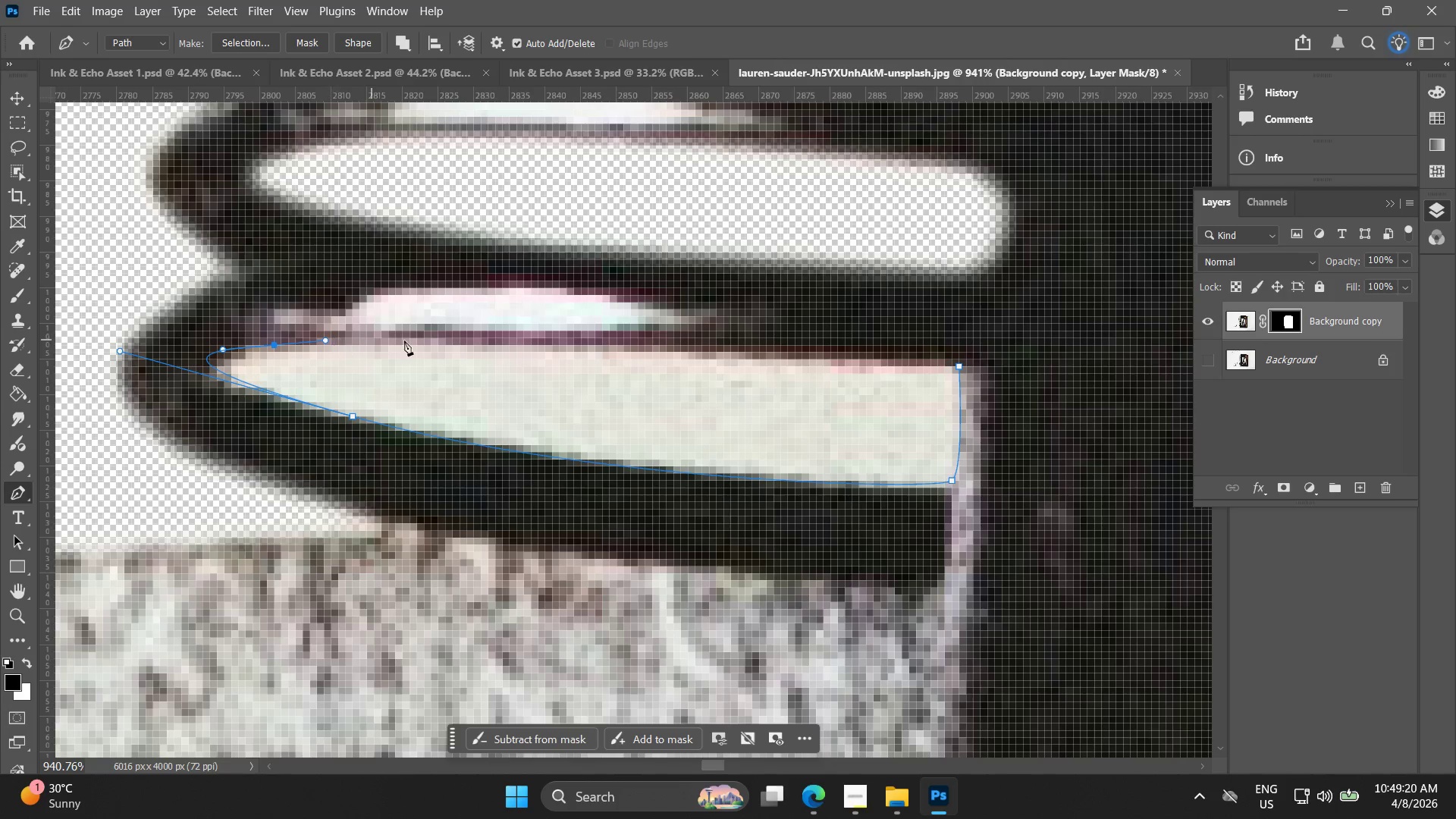 
hold_key(key=Space, duration=0.47)
 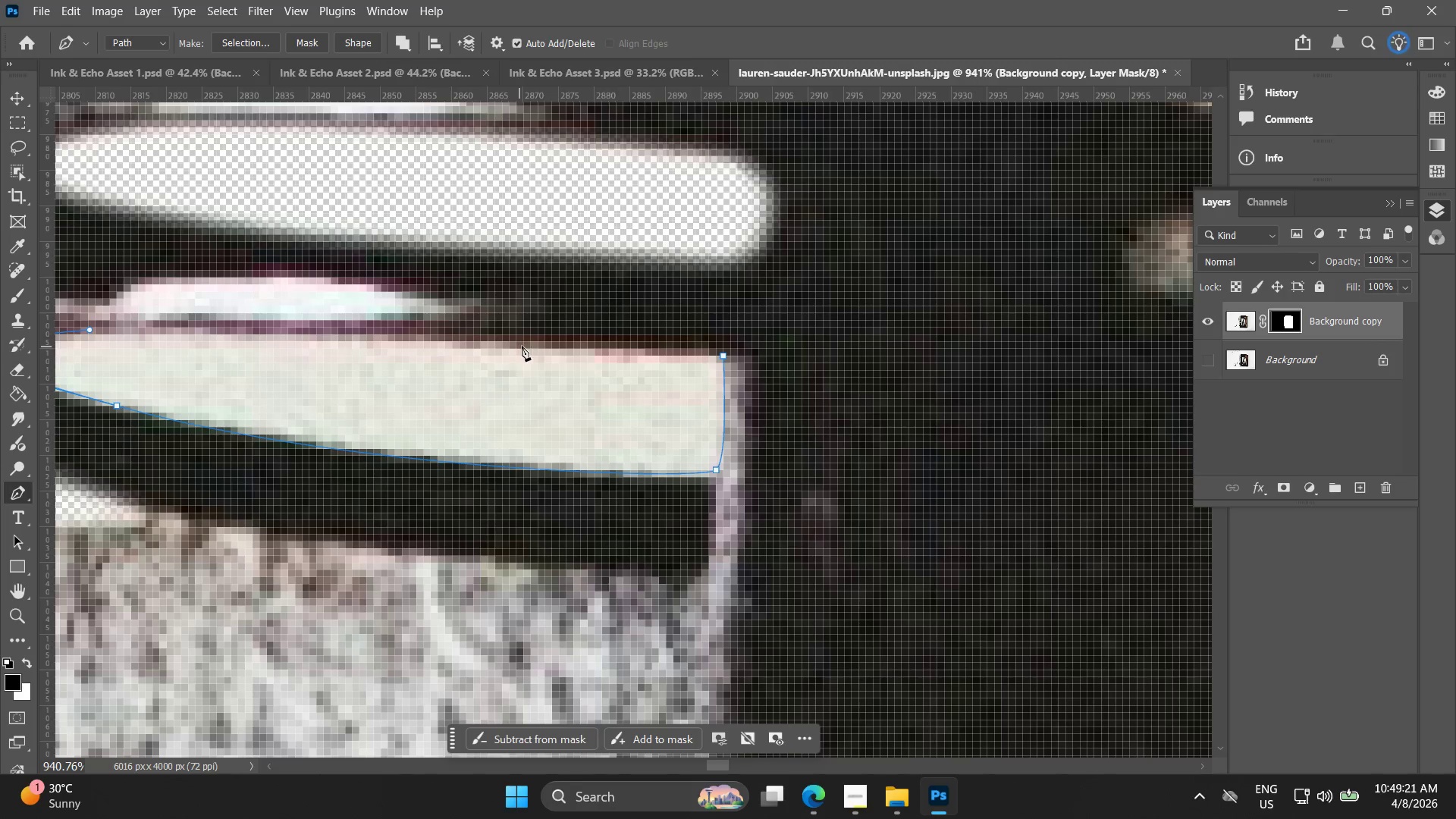 
left_click_drag(start_coordinate=[353, 347], to_coordinate=[117, 337])
 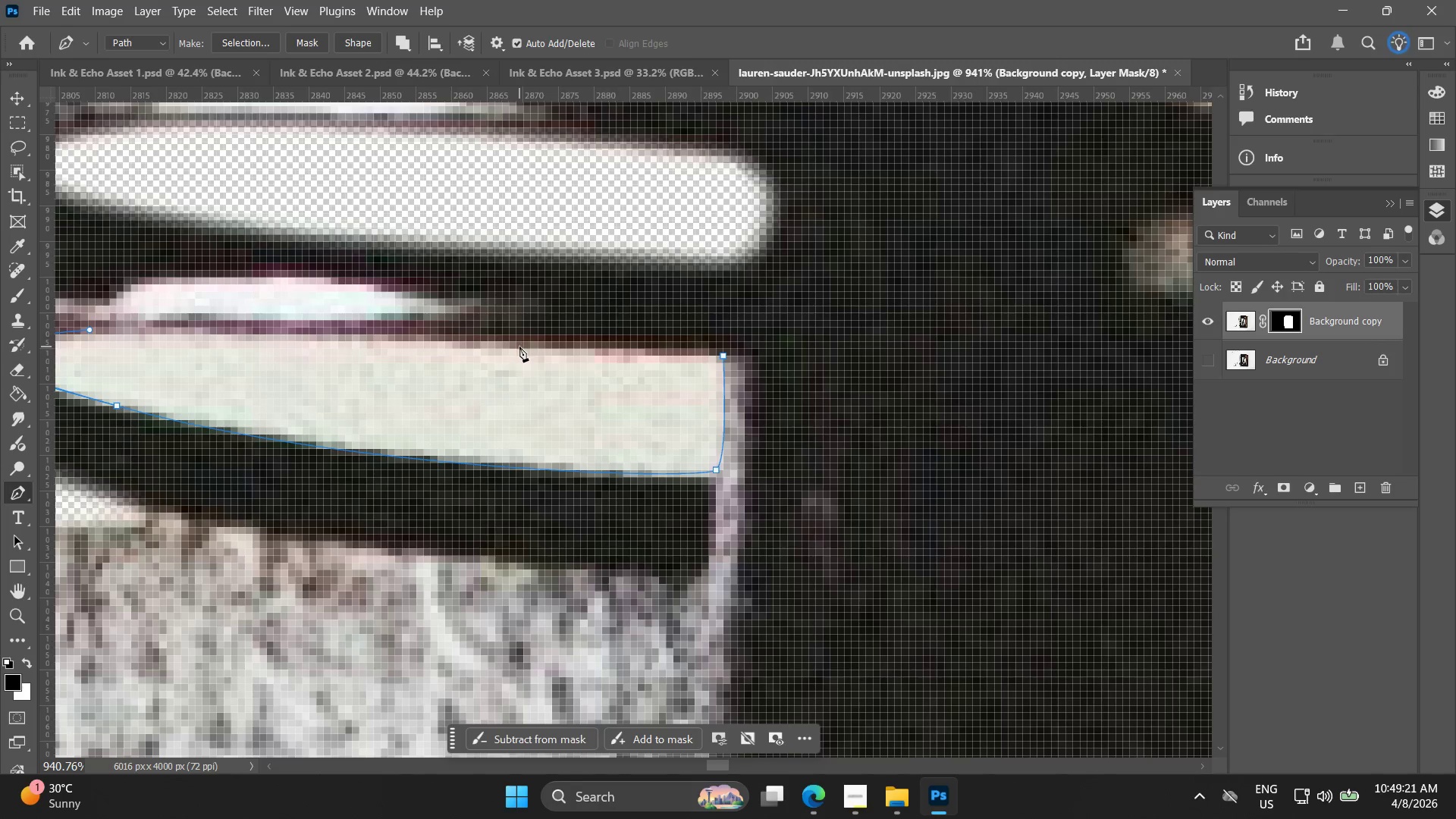 
left_click_drag(start_coordinate=[526, 345], to_coordinate=[579, 342])
 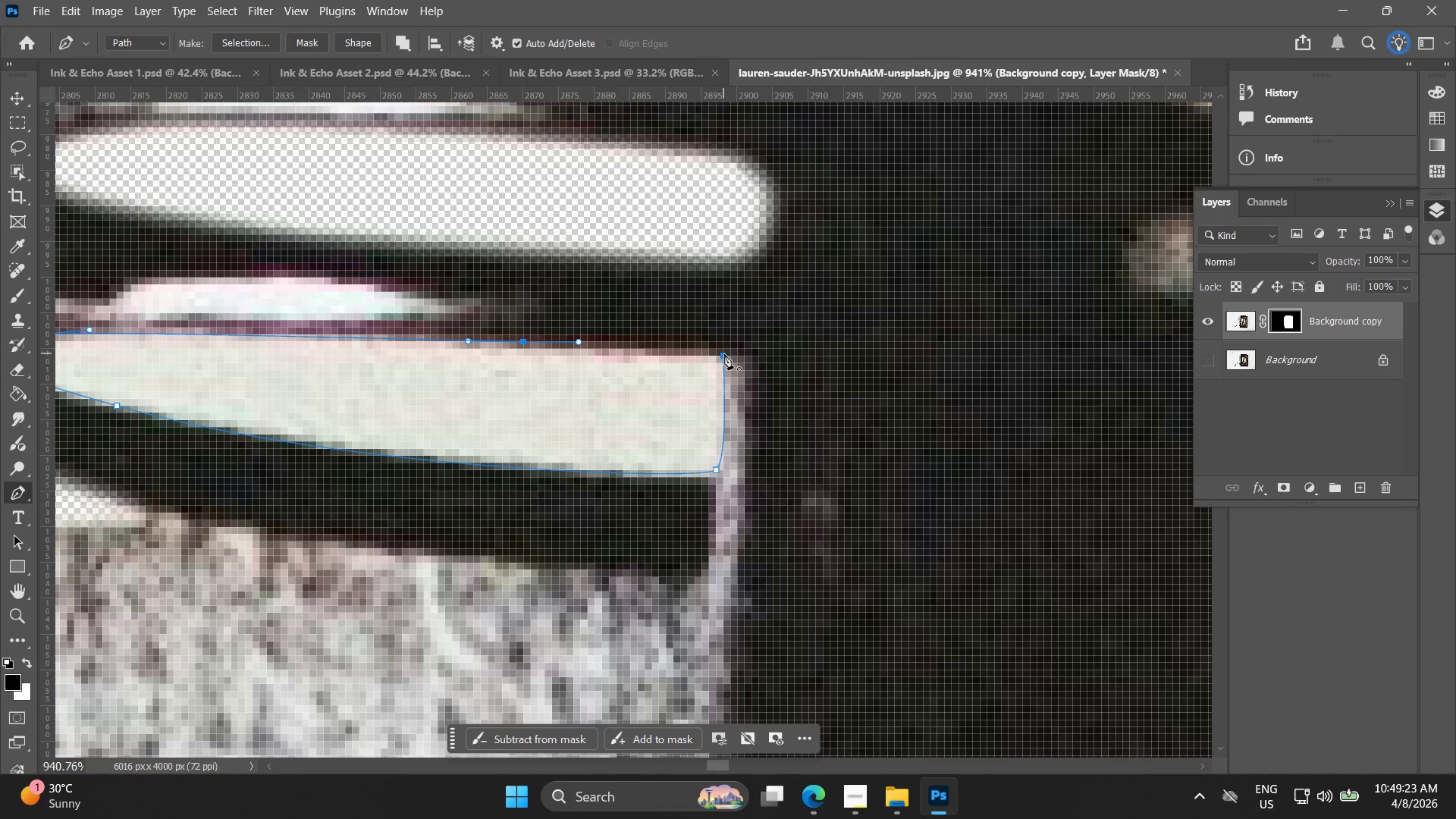 
left_click_drag(start_coordinate=[724, 355], to_coordinate=[736, 362])
 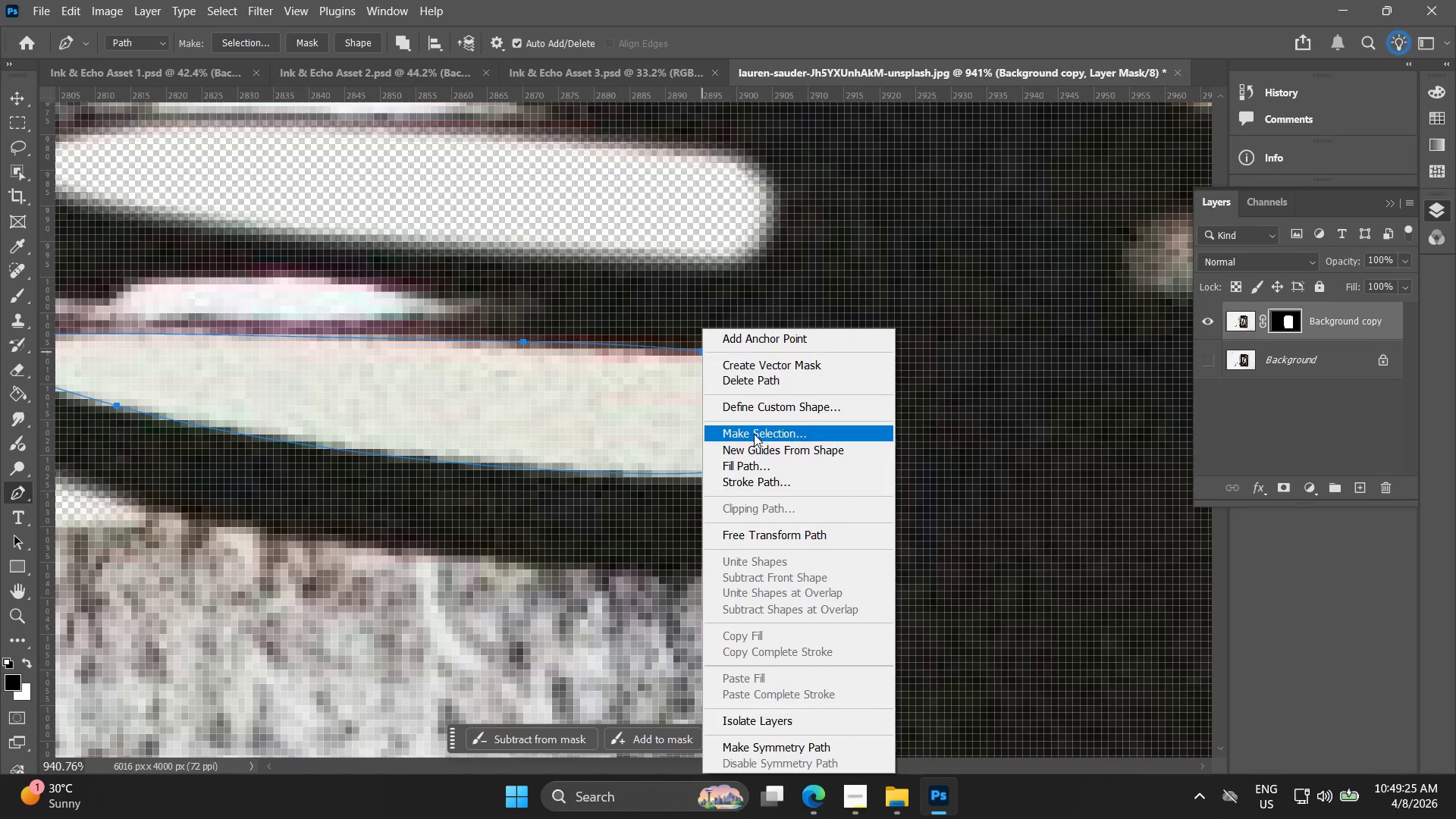 
left_click([763, 425])
 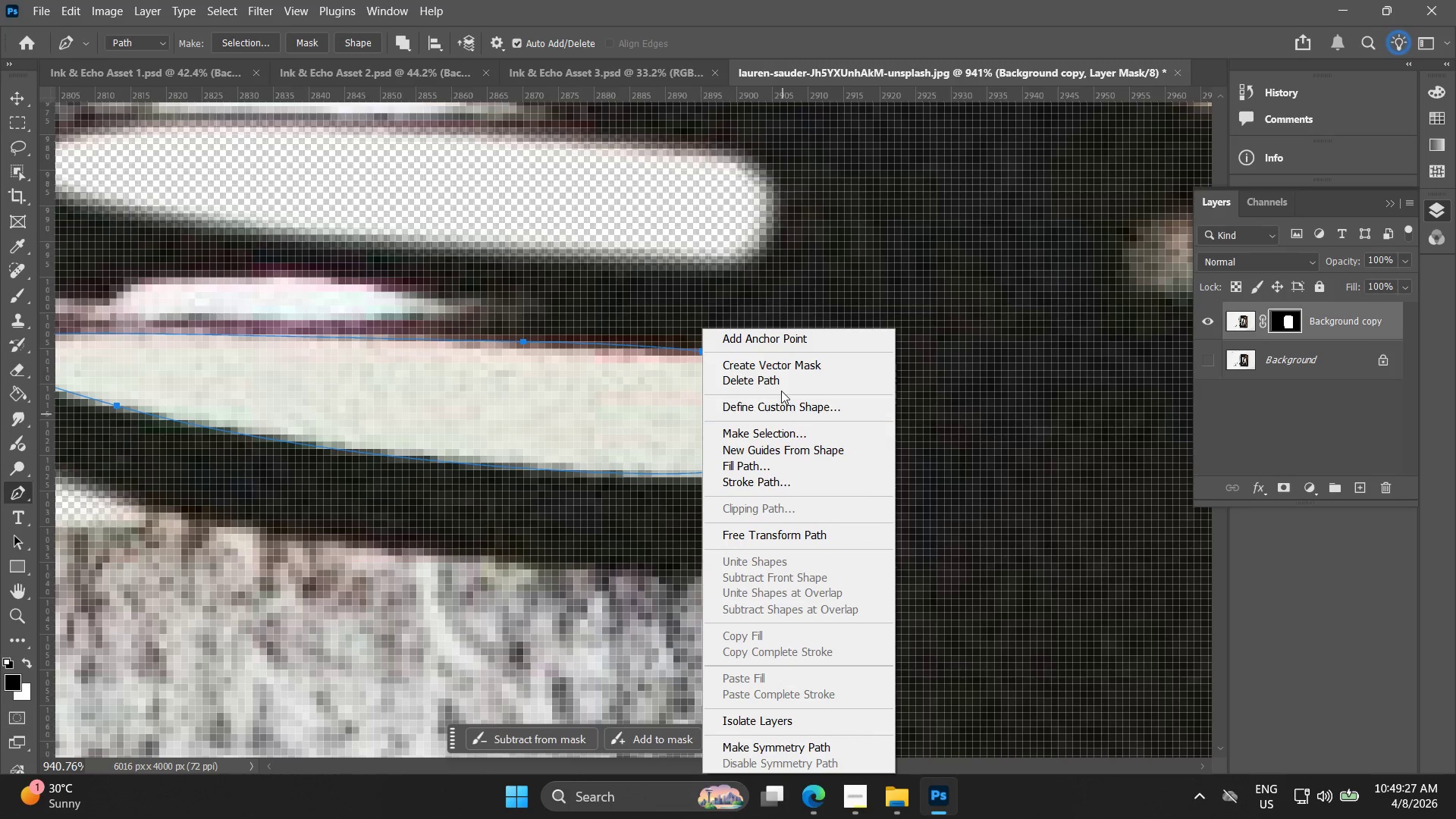 
left_click([789, 431])
 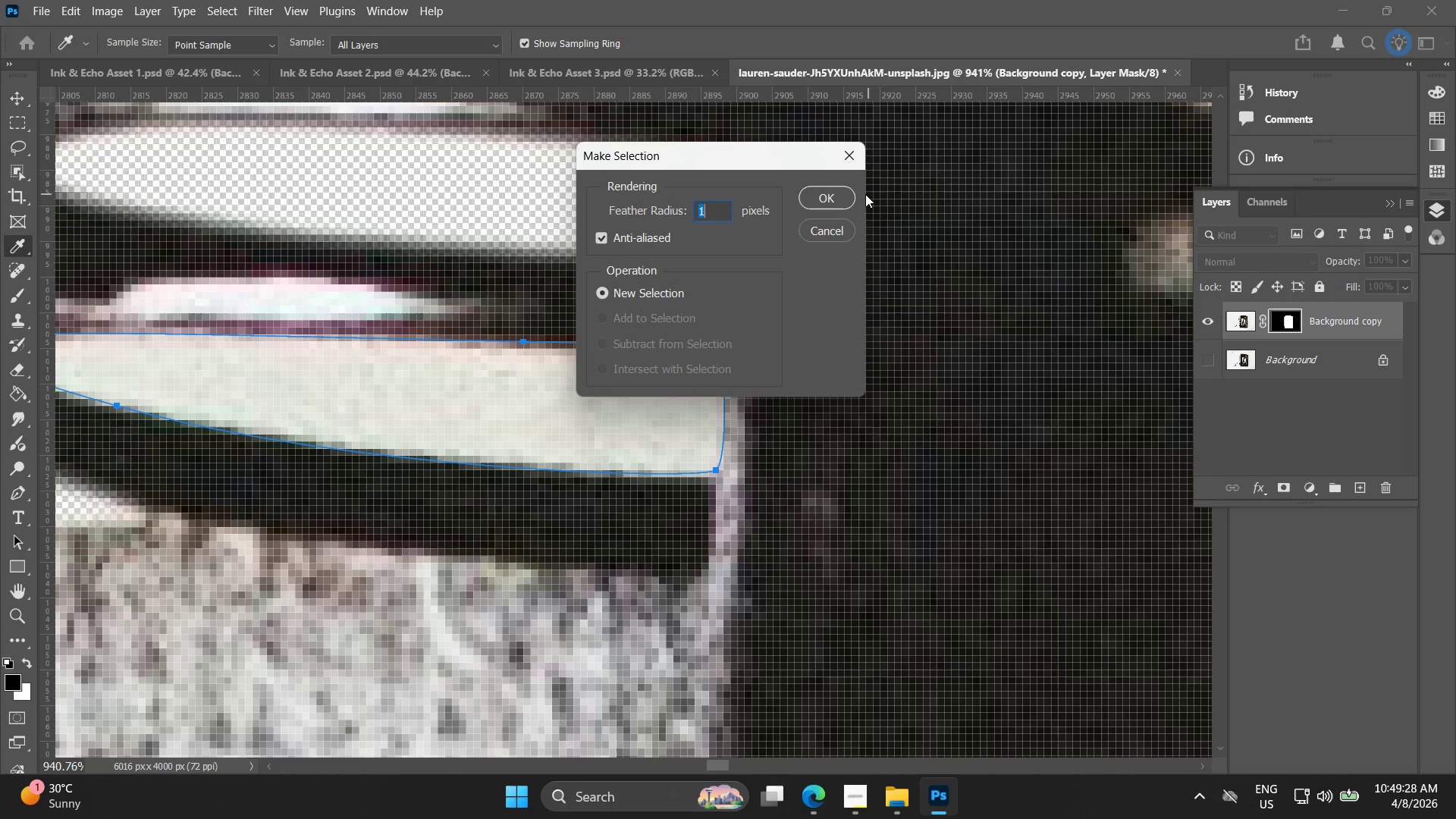 
left_click([843, 203])
 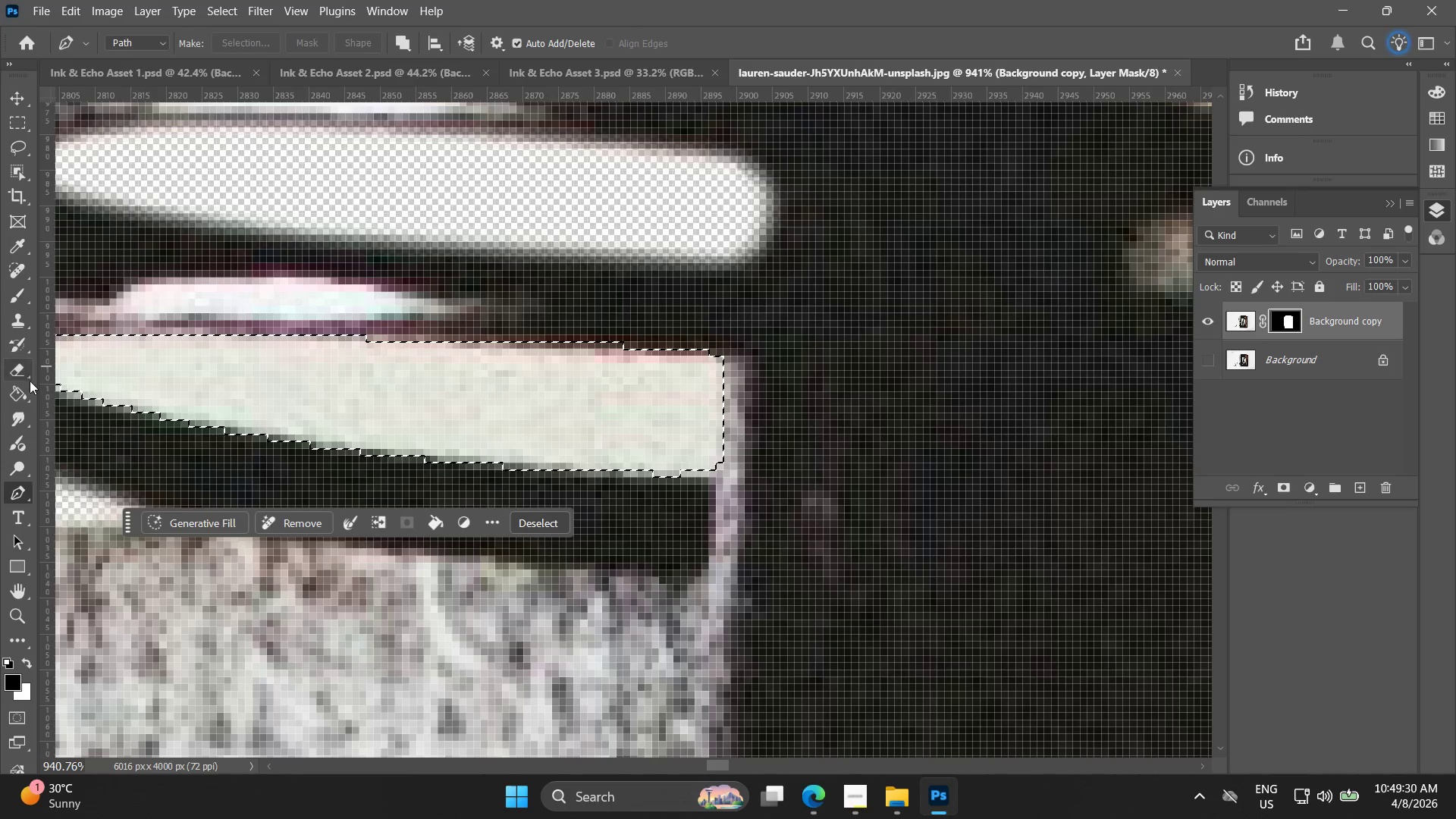 
left_click([20, 394])
 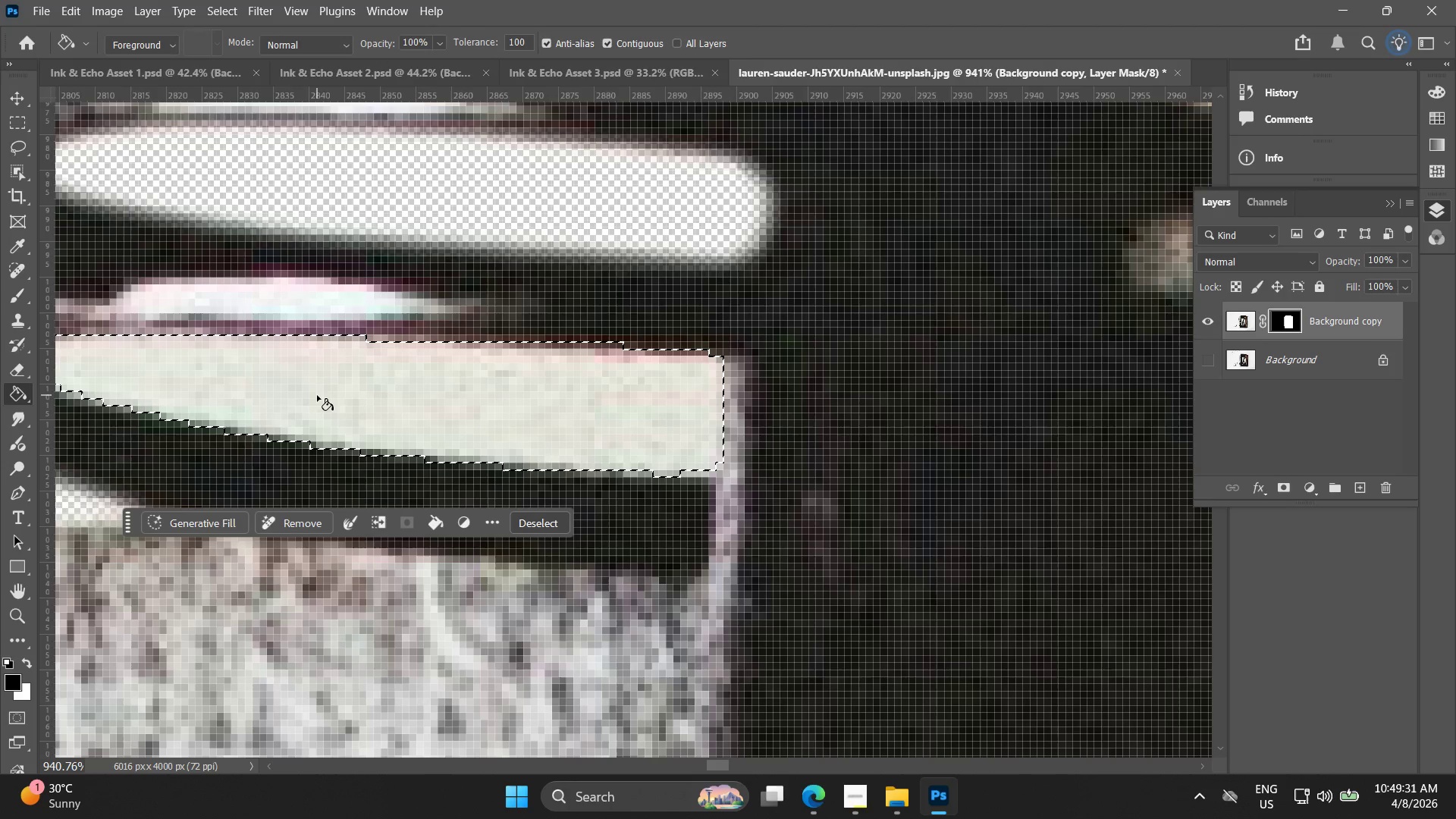 
left_click([319, 390])
 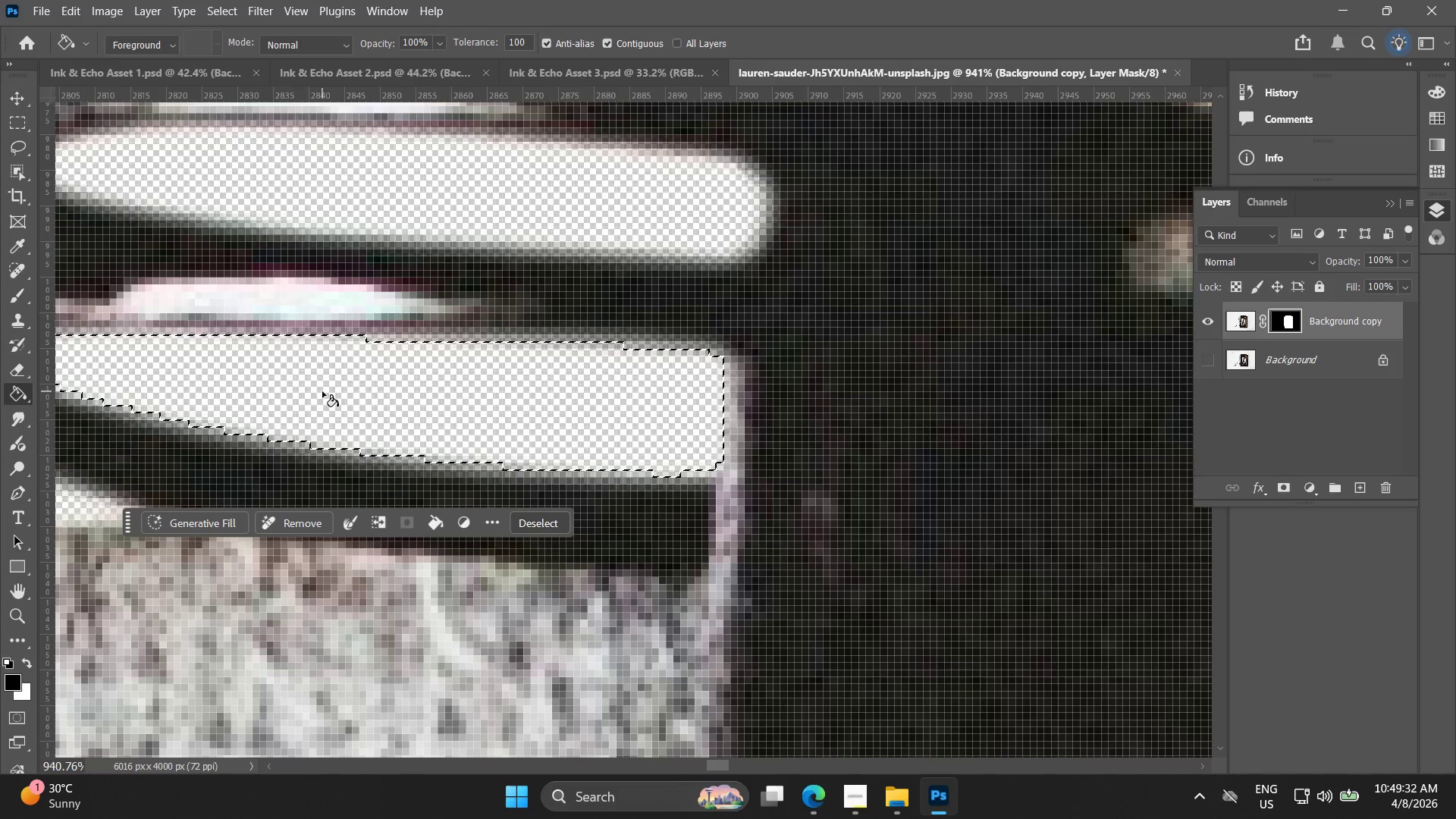 
hold_key(key=AltLeft, duration=0.62)
scroll: coordinate [316, 409], scroll_direction: down, amount: 7.0
 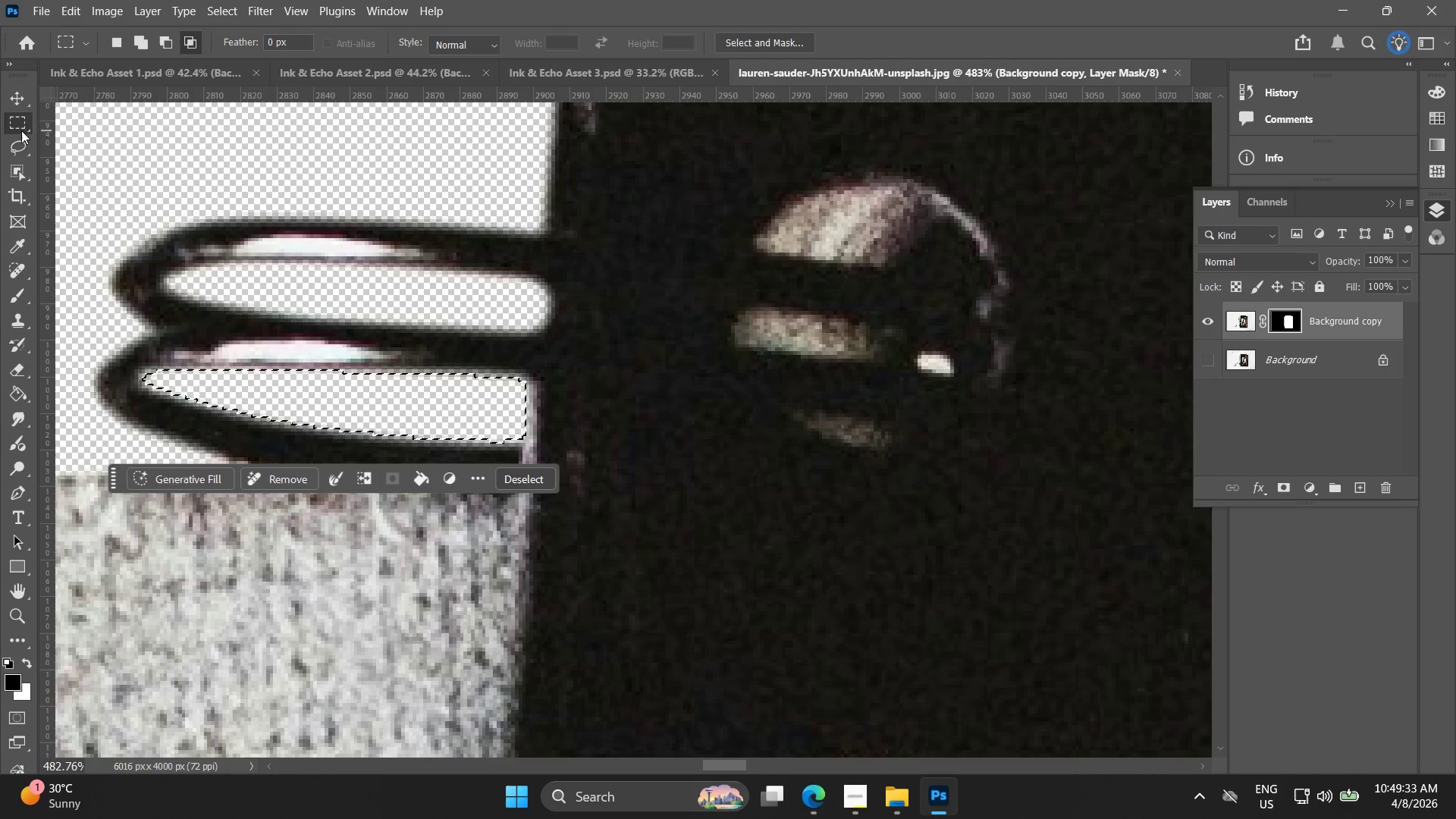 
double_click([199, 240])
 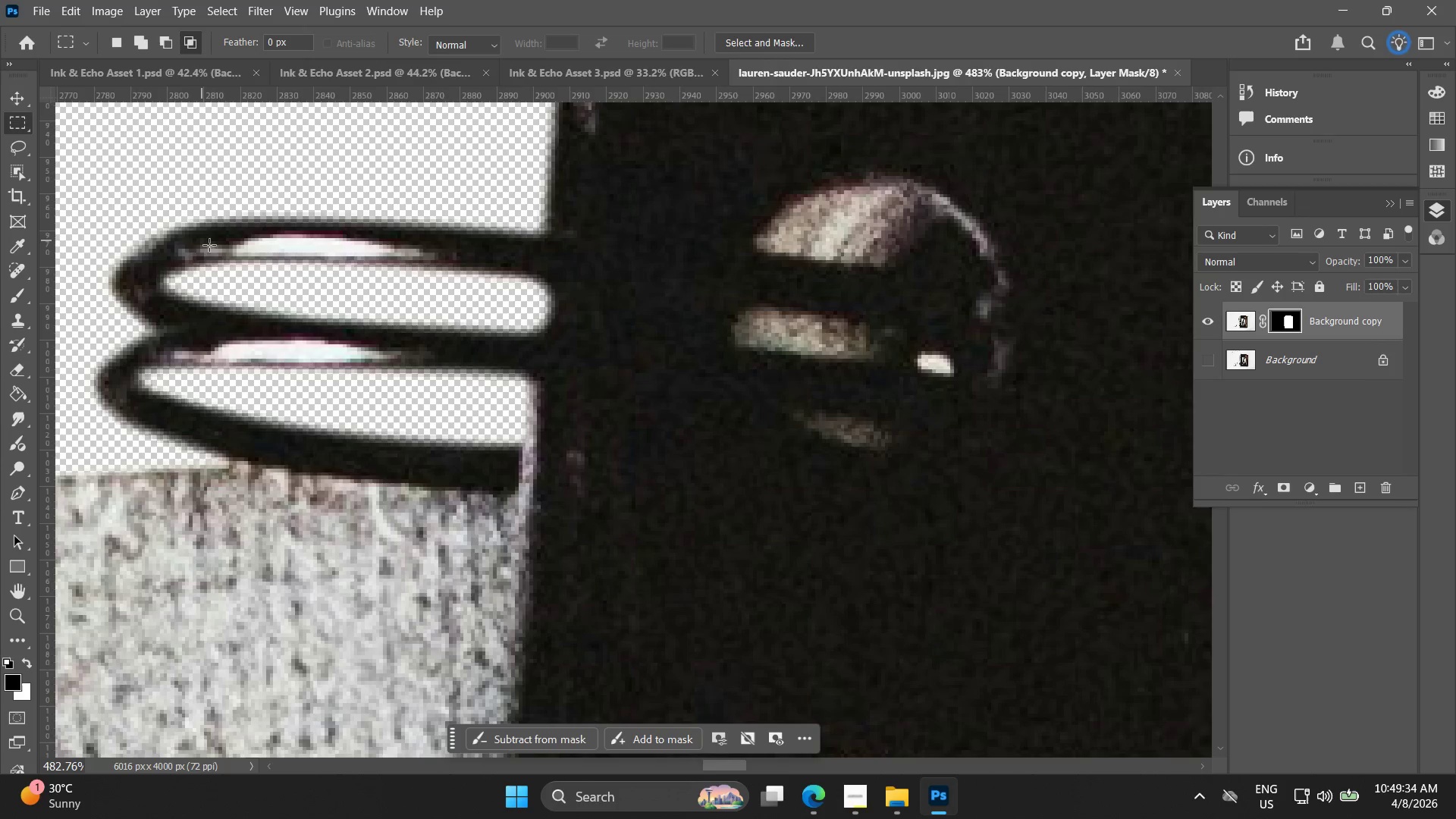 
hold_key(key=AltLeft, duration=1.5)
 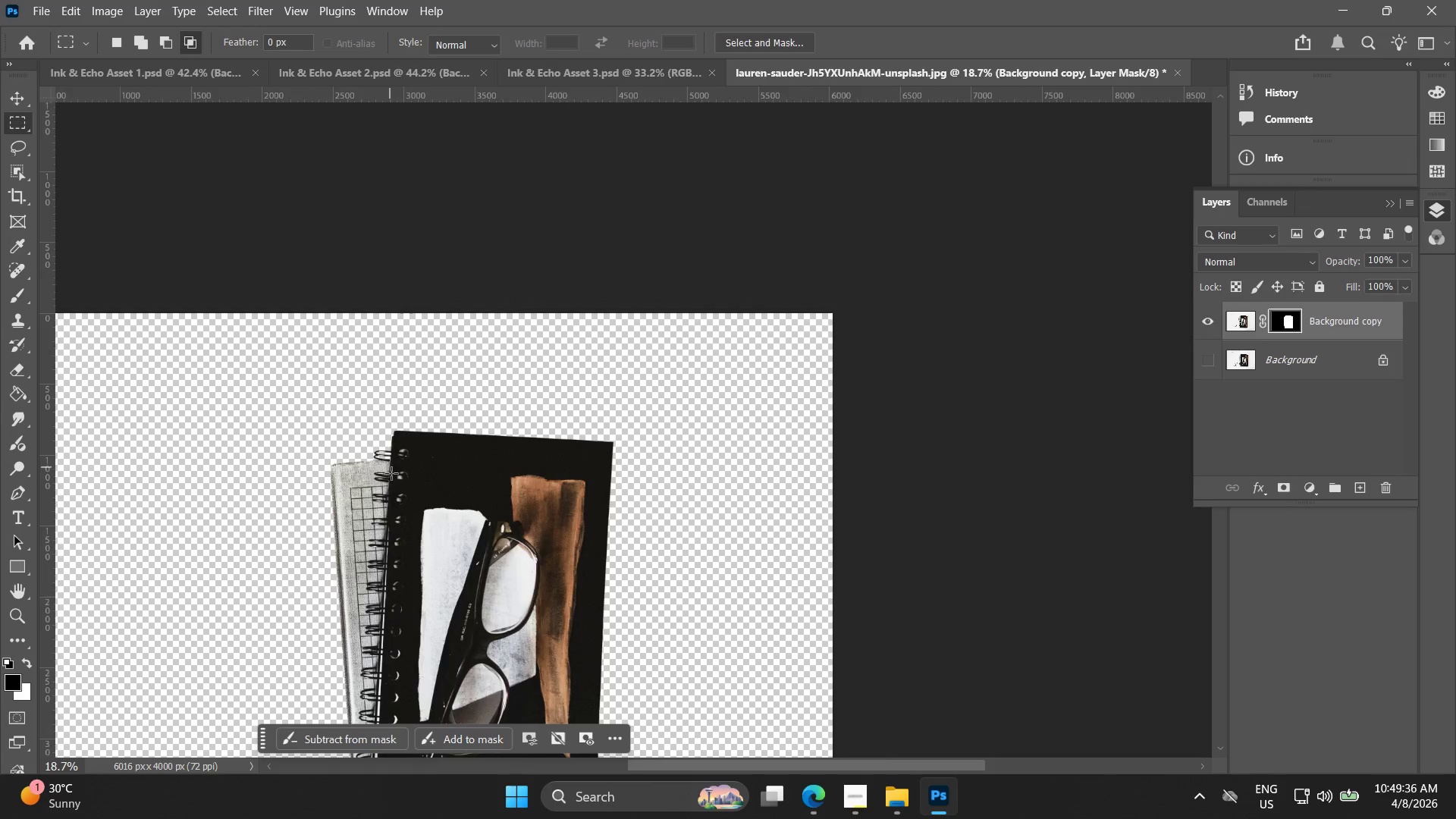 
hold_key(key=AltLeft, duration=0.38)
 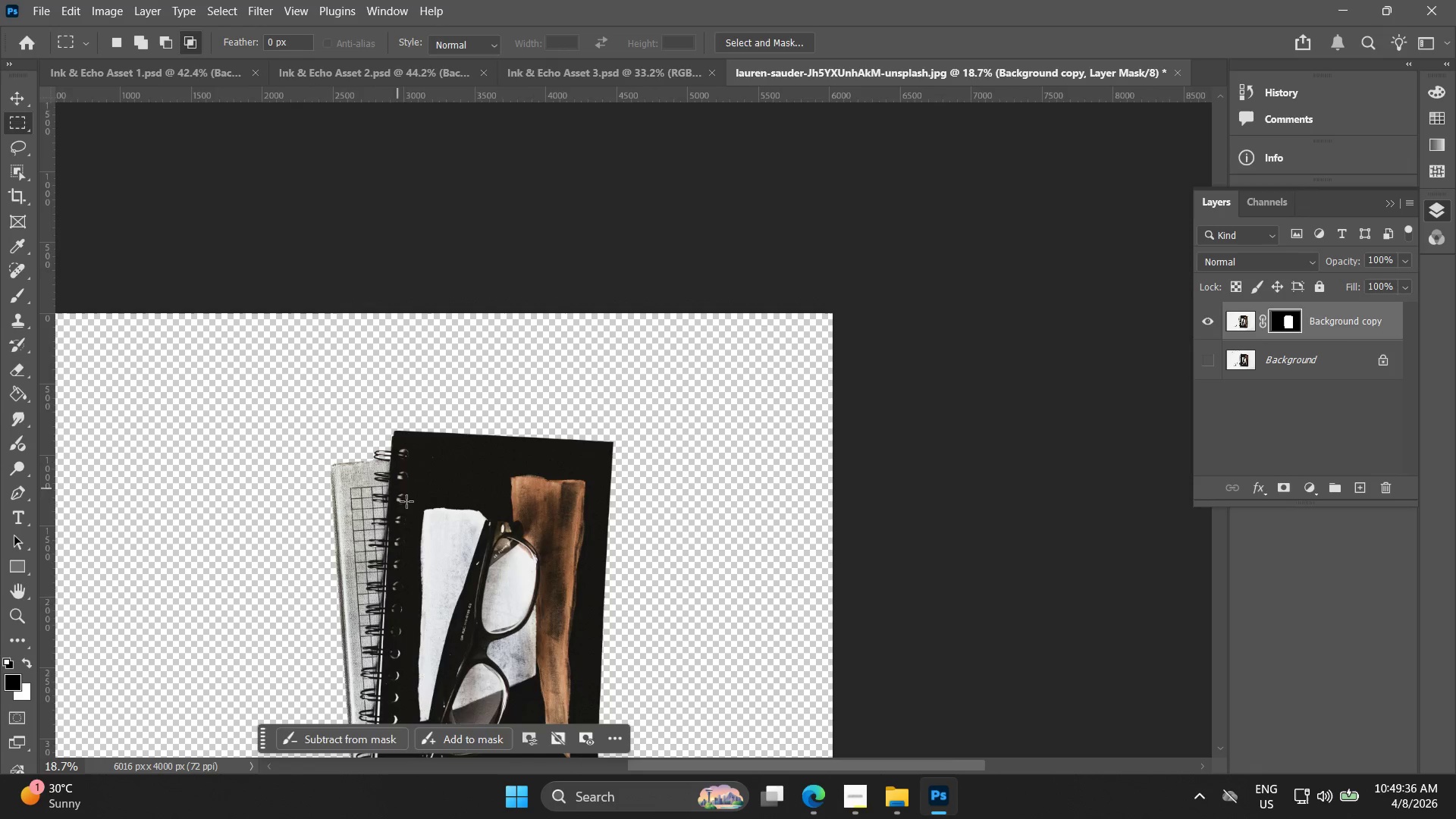 
hold_key(key=Space, duration=0.55)
 